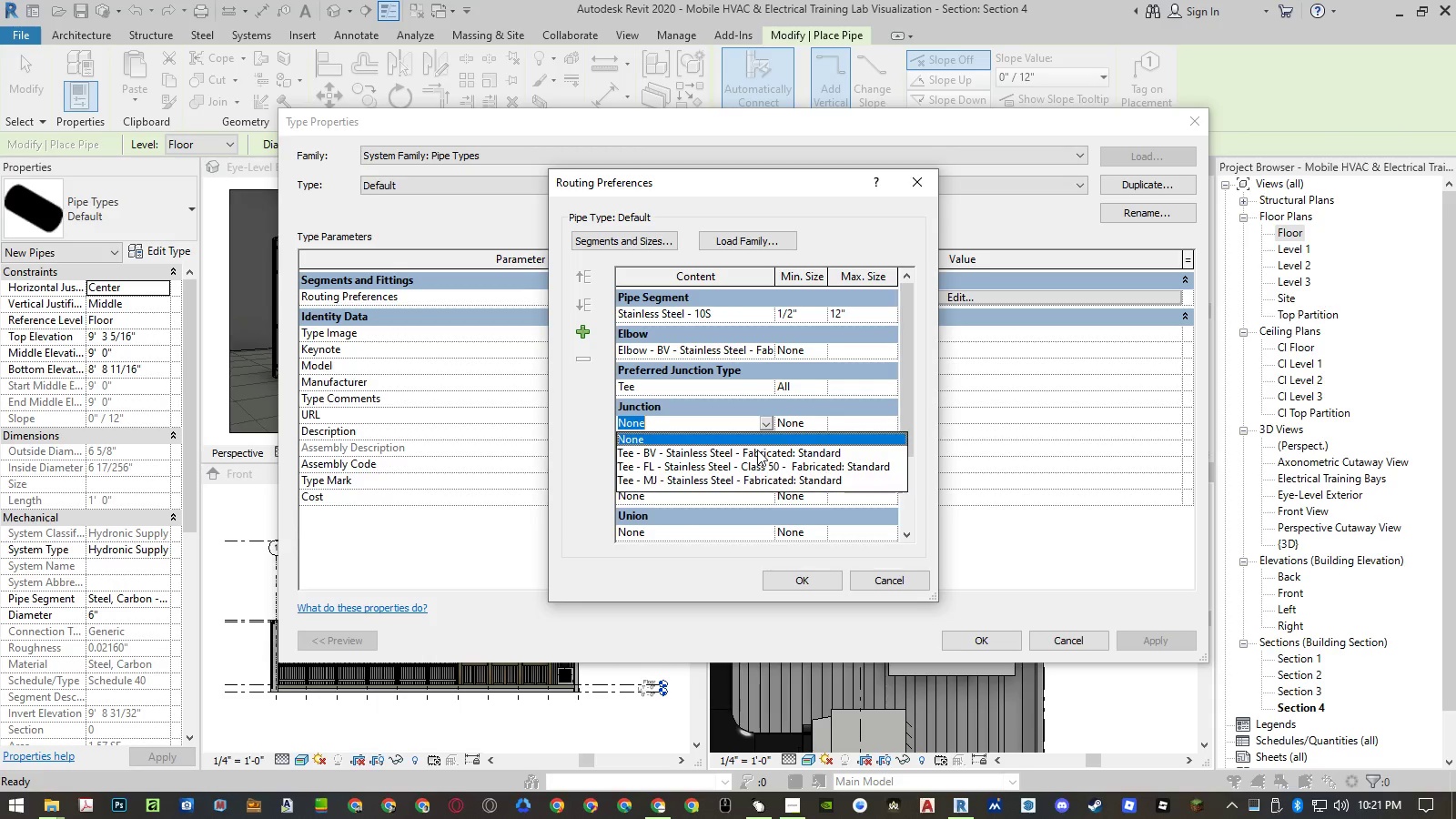 
left_click([757, 450])
 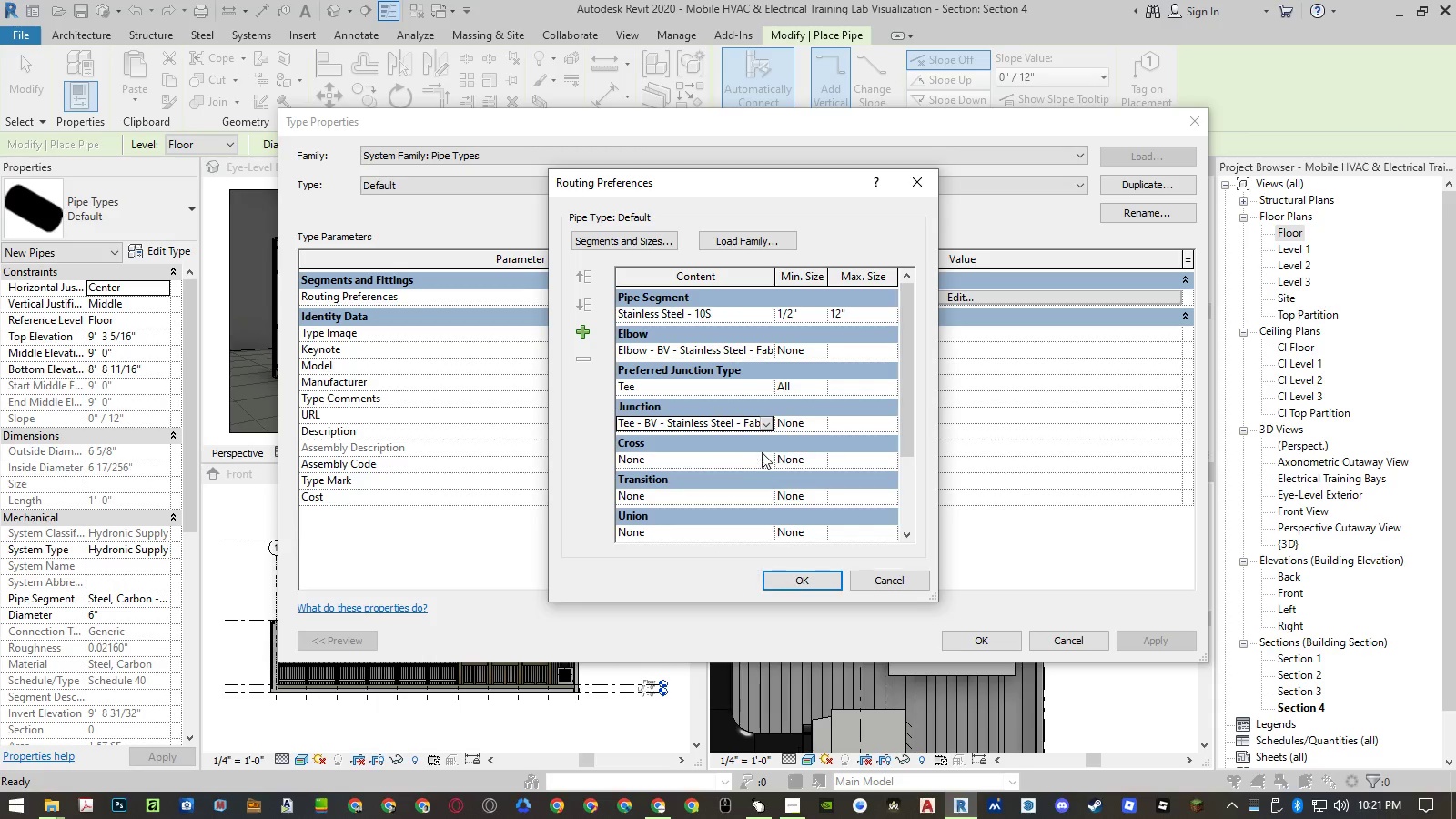 
left_click([767, 460])
 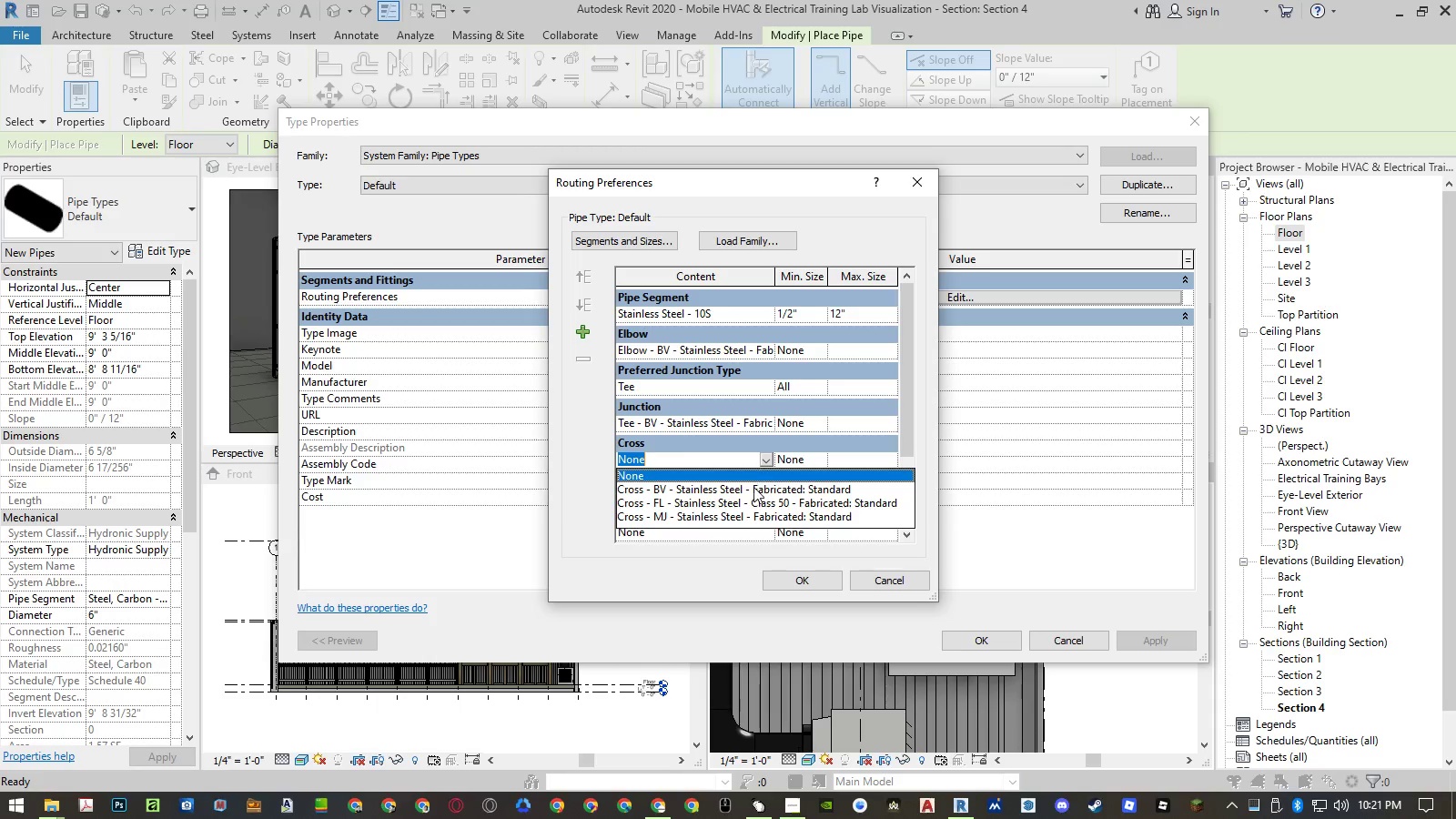 
left_click([753, 490])
 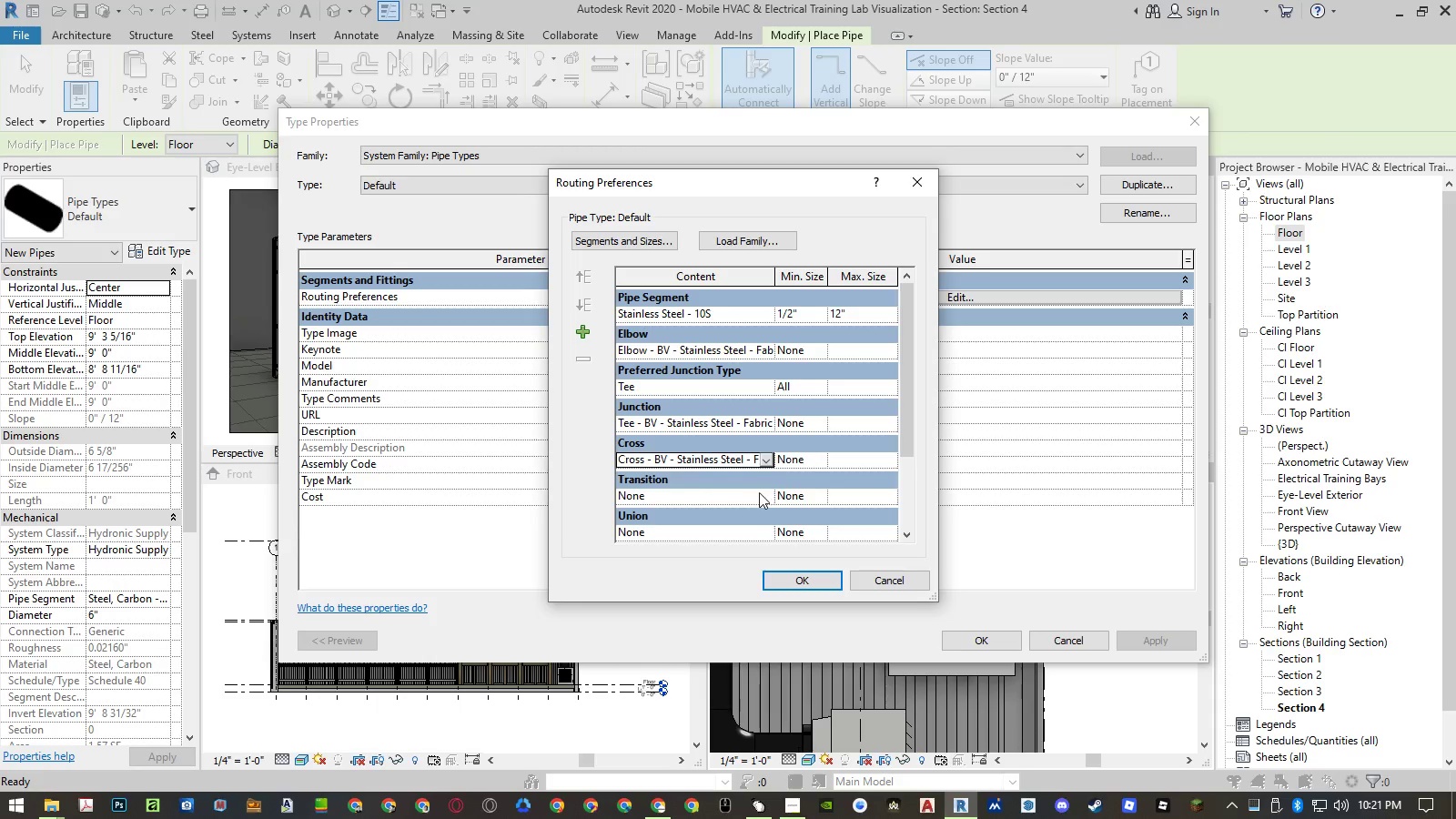 
left_click([767, 496])
 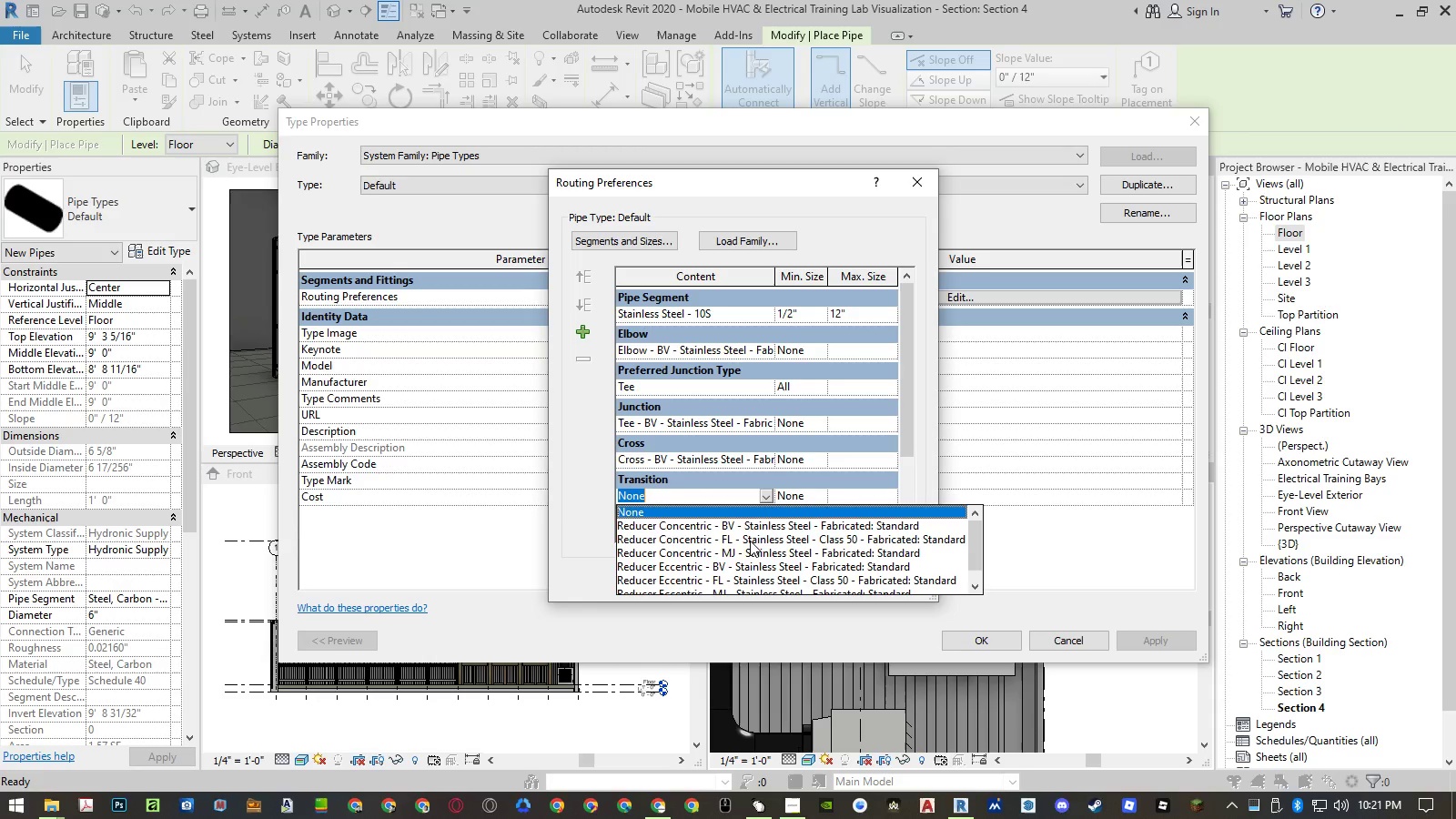 
scroll: coordinate [753, 544], scroll_direction: down, amount: 4.0
 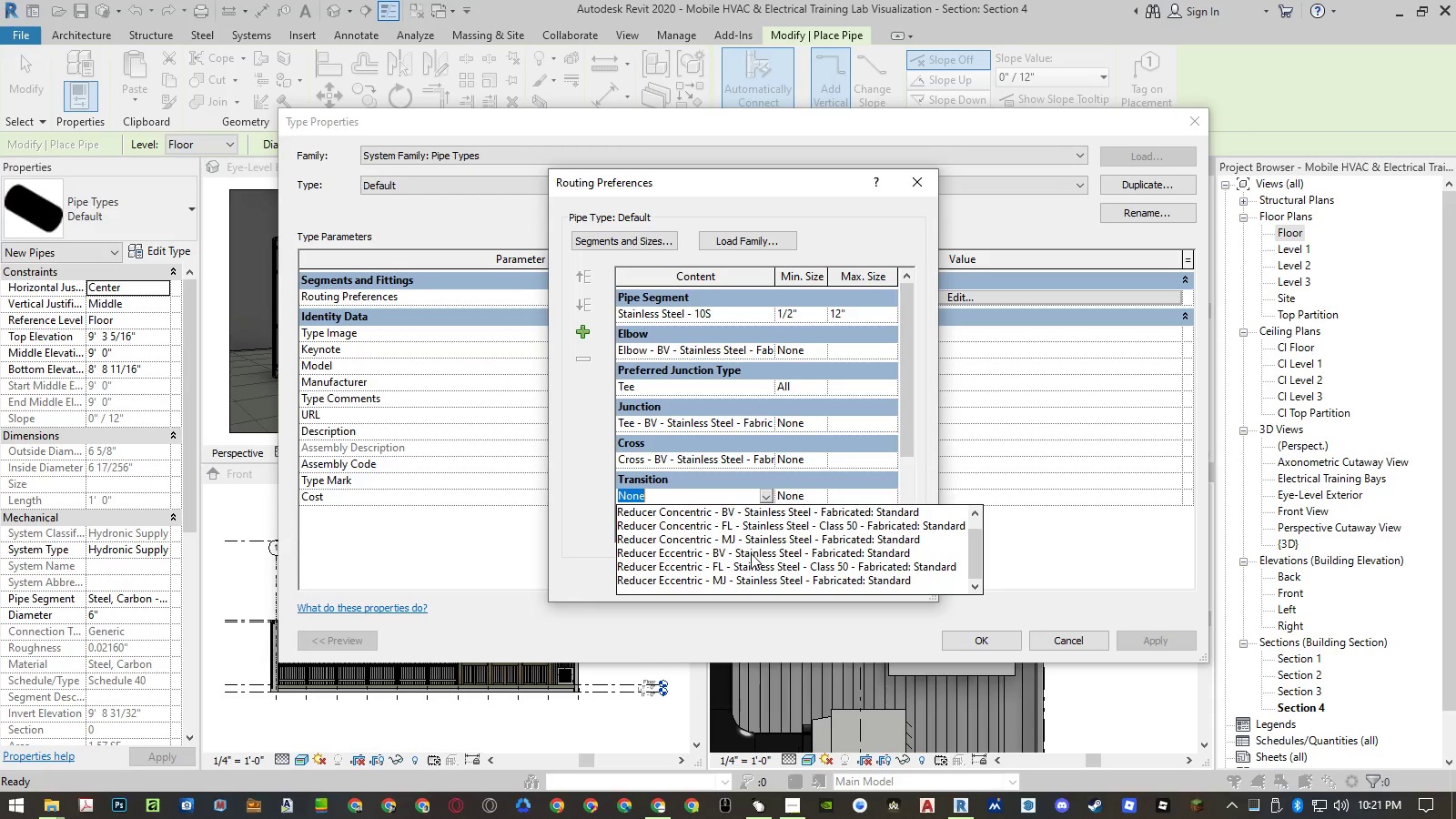 
scroll: coordinate [751, 553], scroll_direction: up, amount: 2.0
 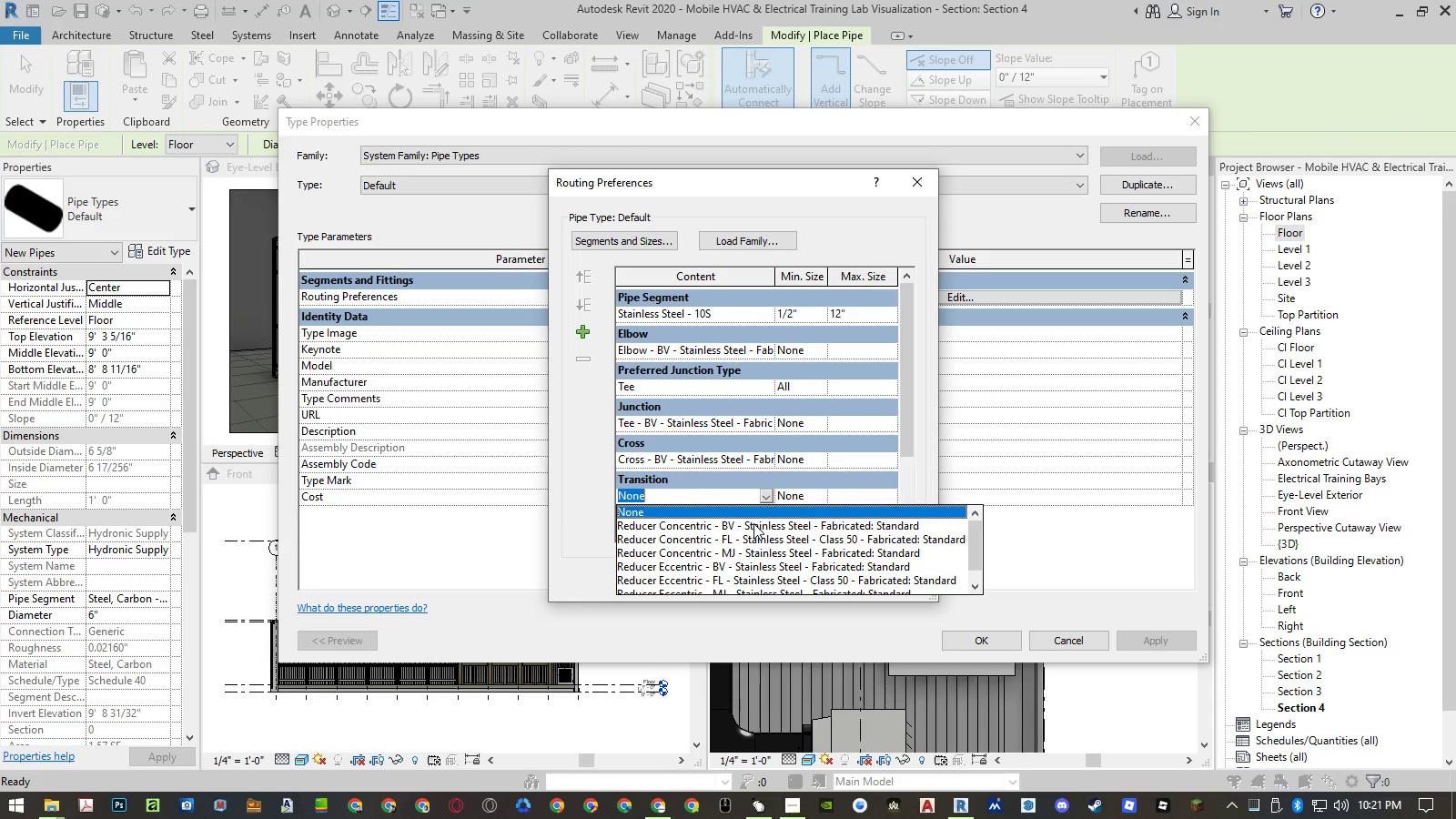 
left_click([753, 523])
 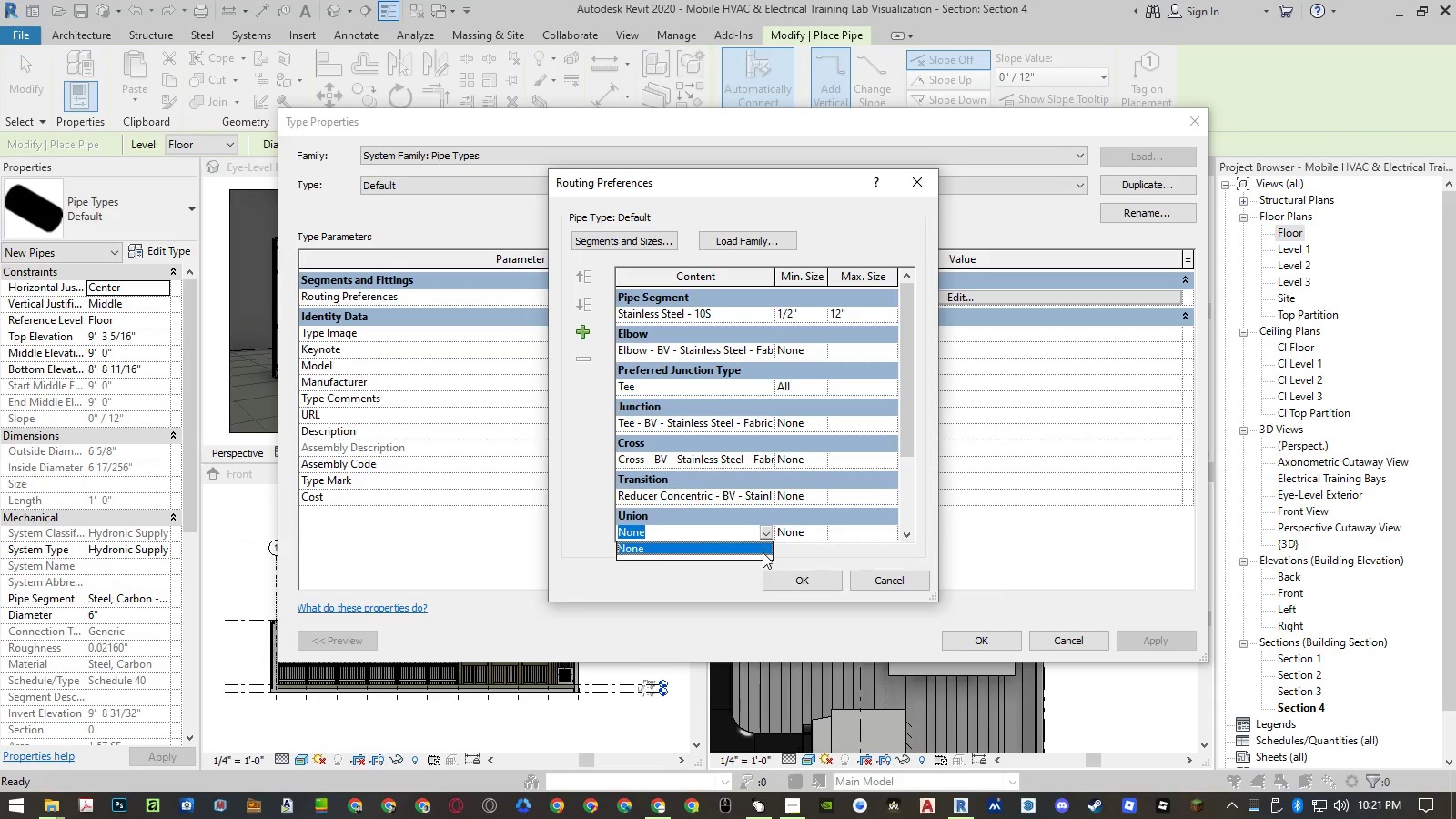 
left_click([732, 577])
 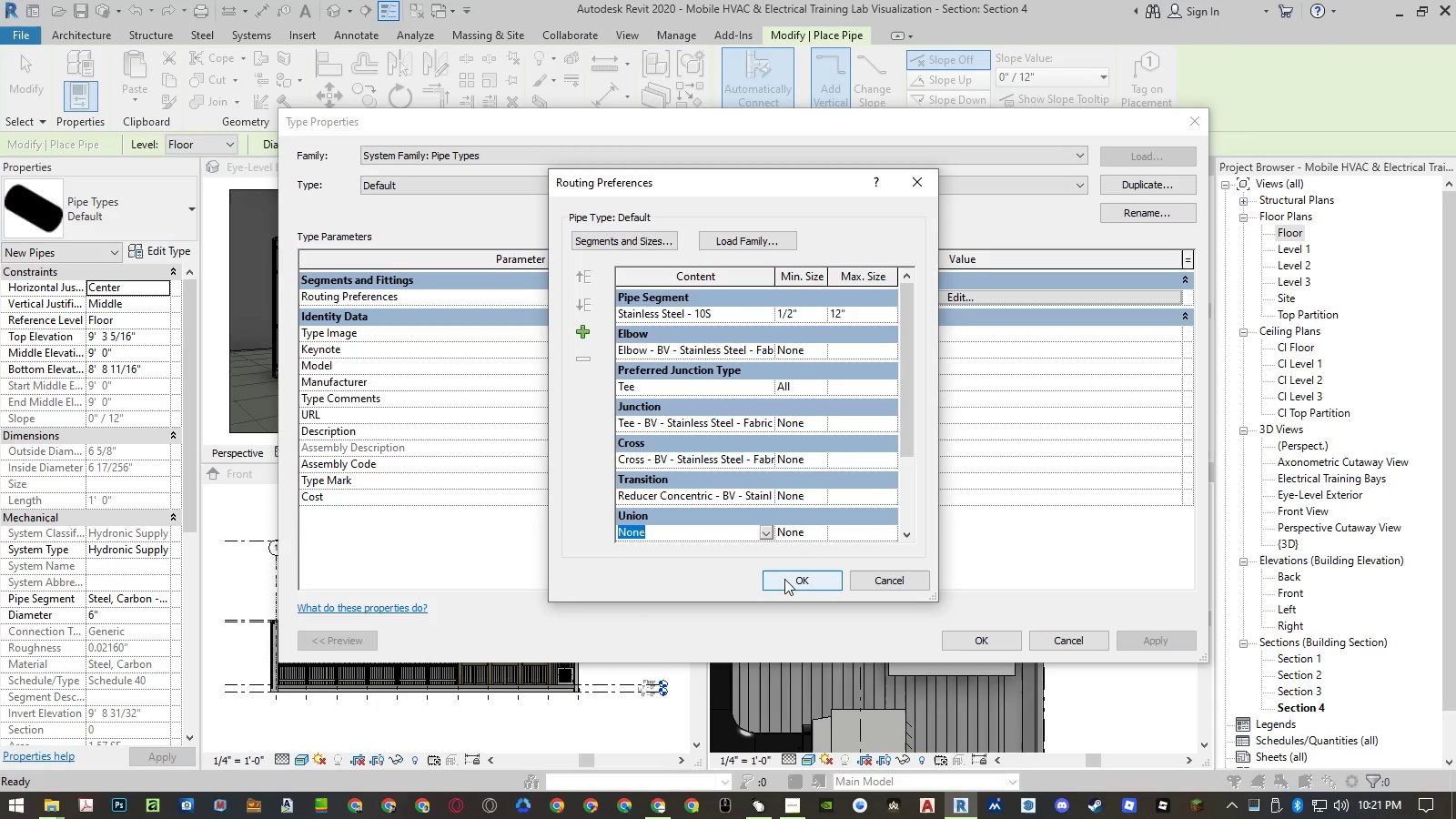 
left_click([784, 579])
 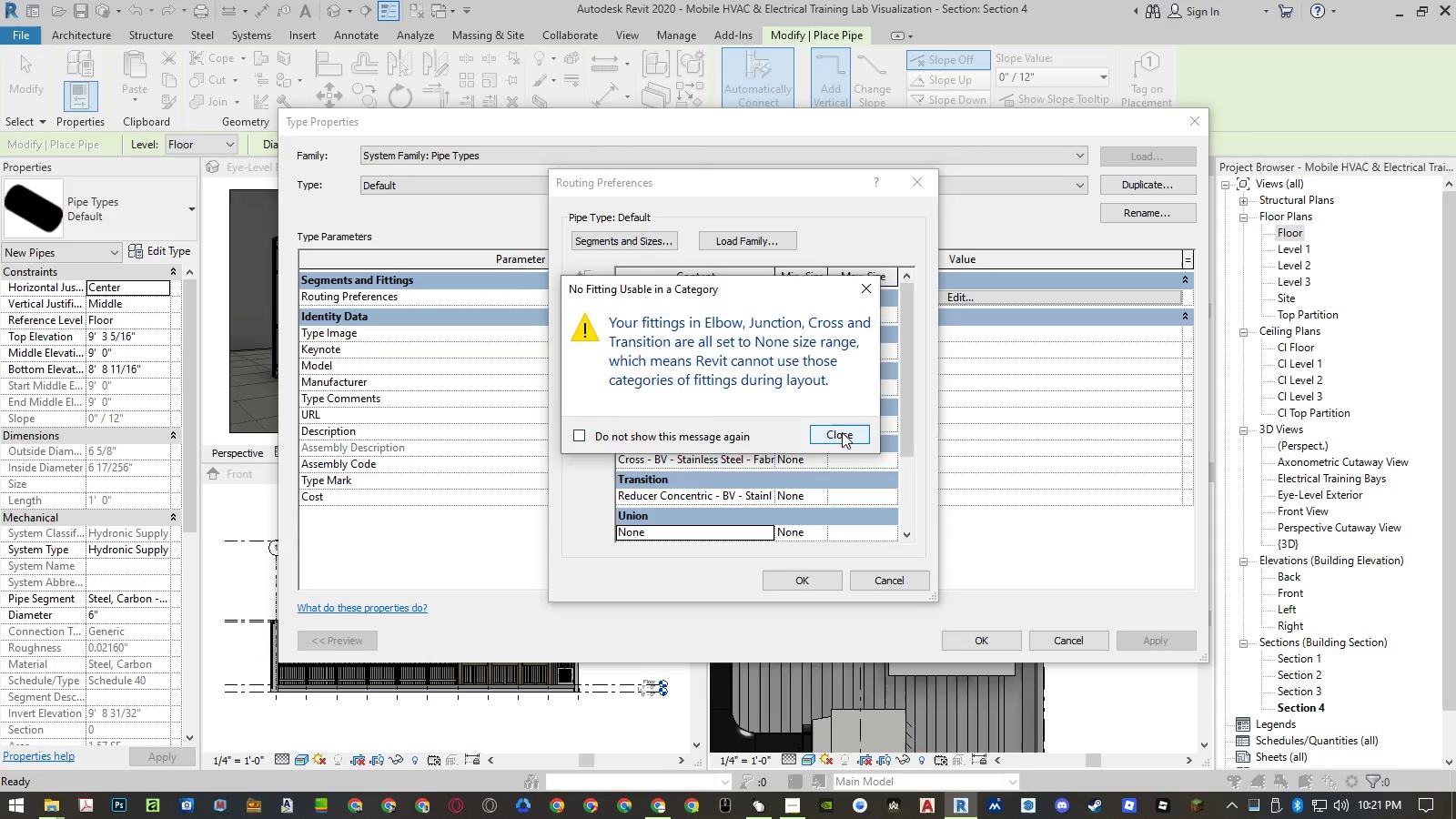 
left_click([842, 432])
 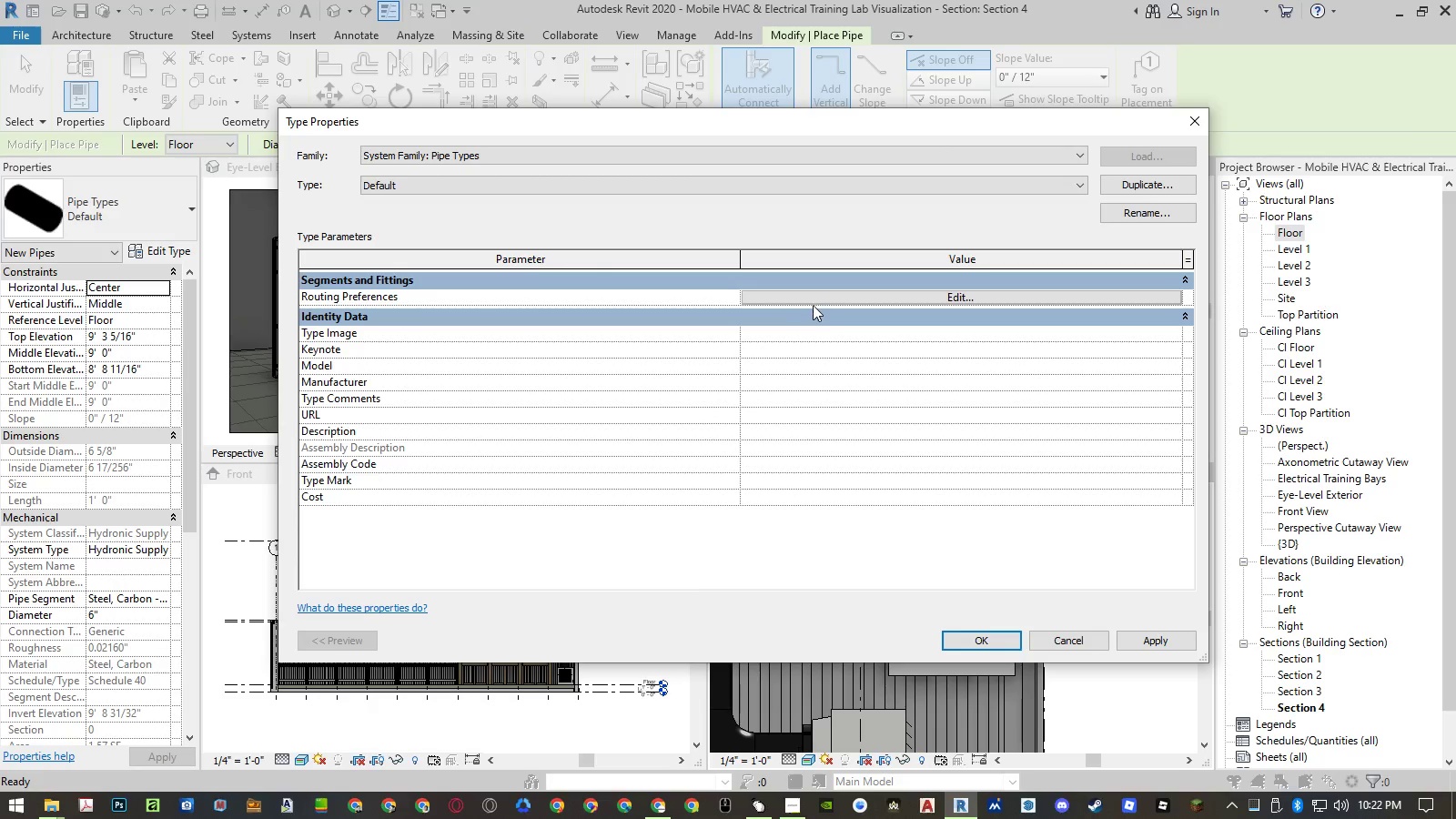 
left_click([814, 297])
 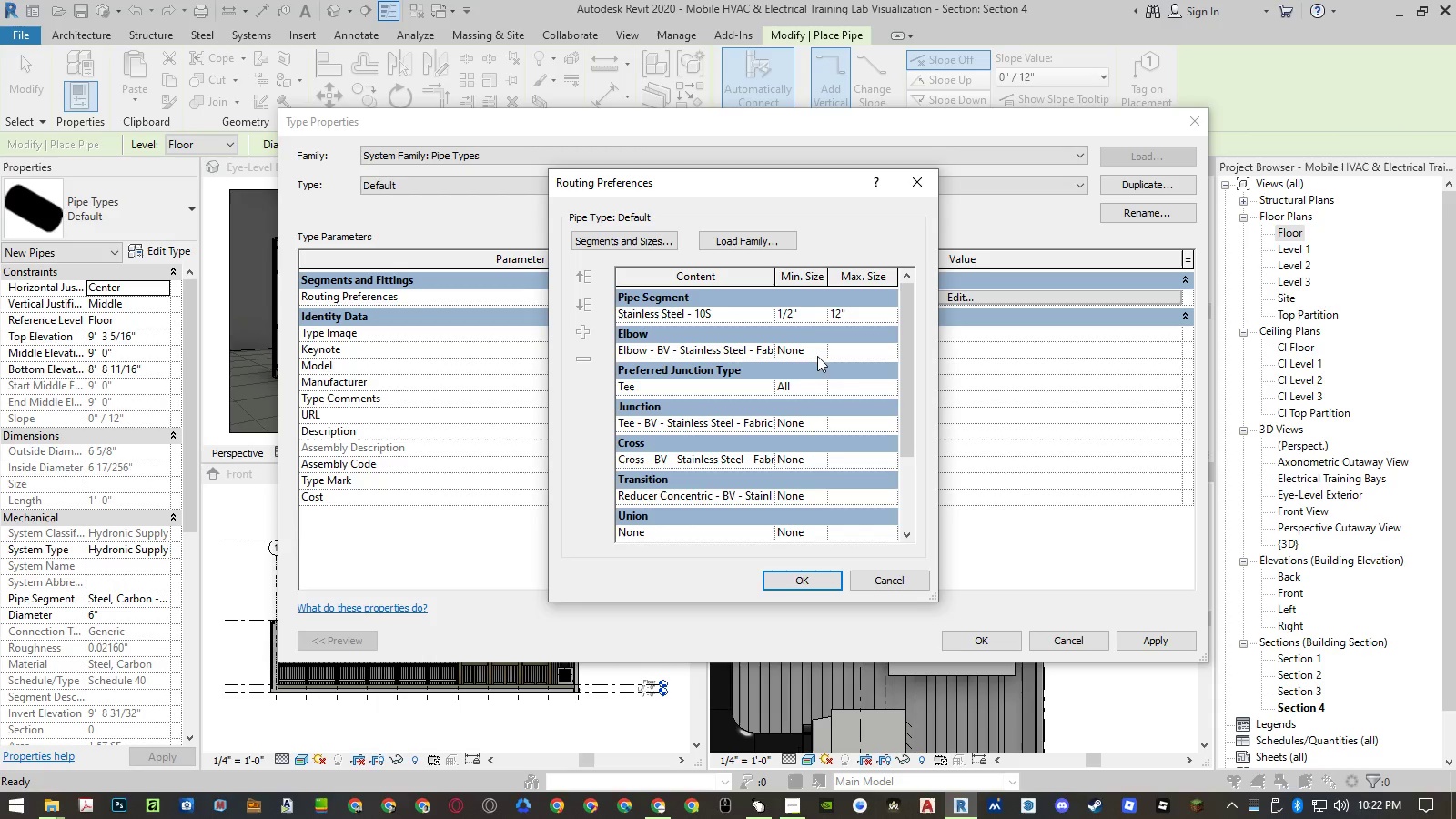 
left_click([765, 313])
 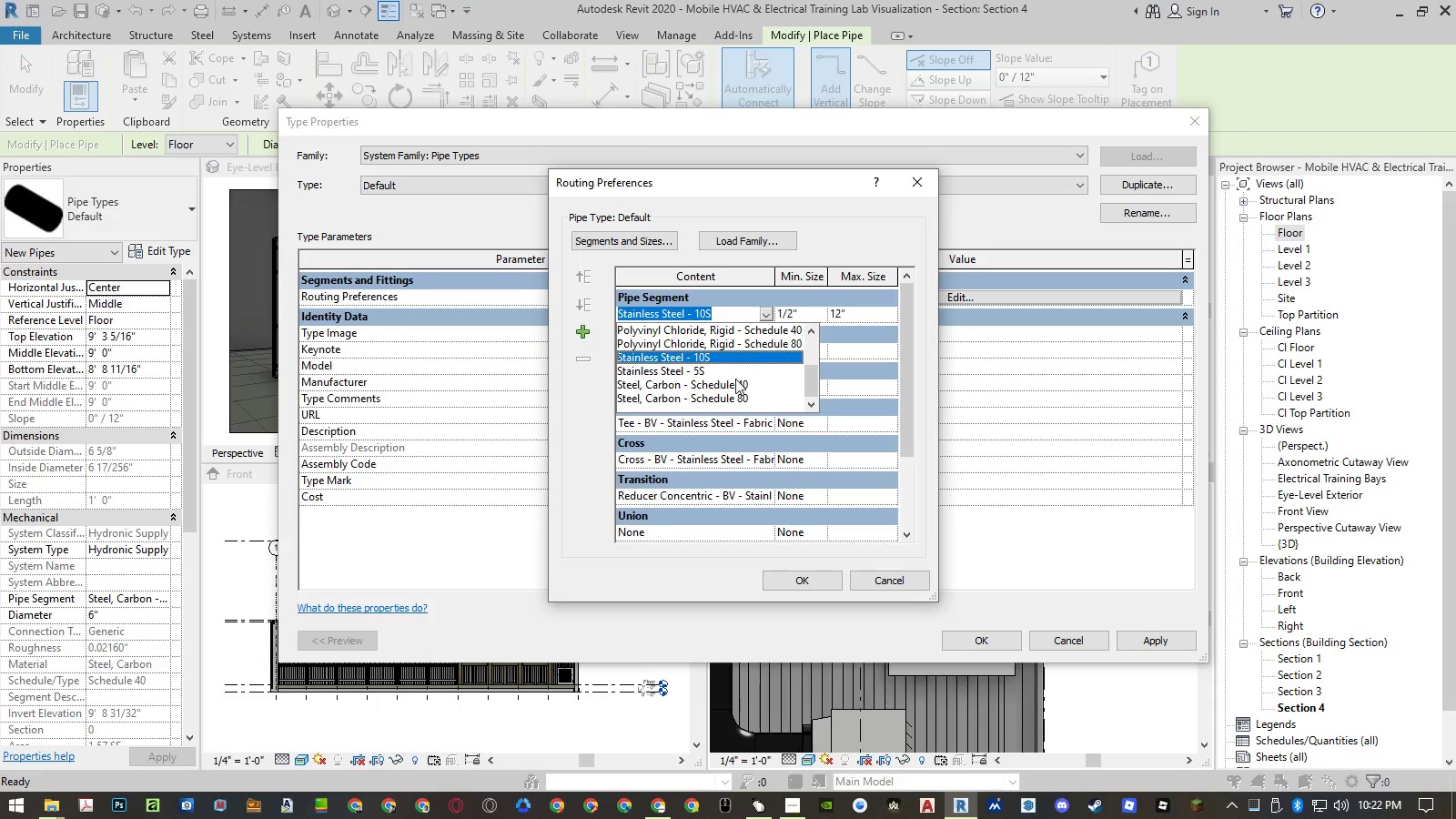 
left_click([734, 374])
 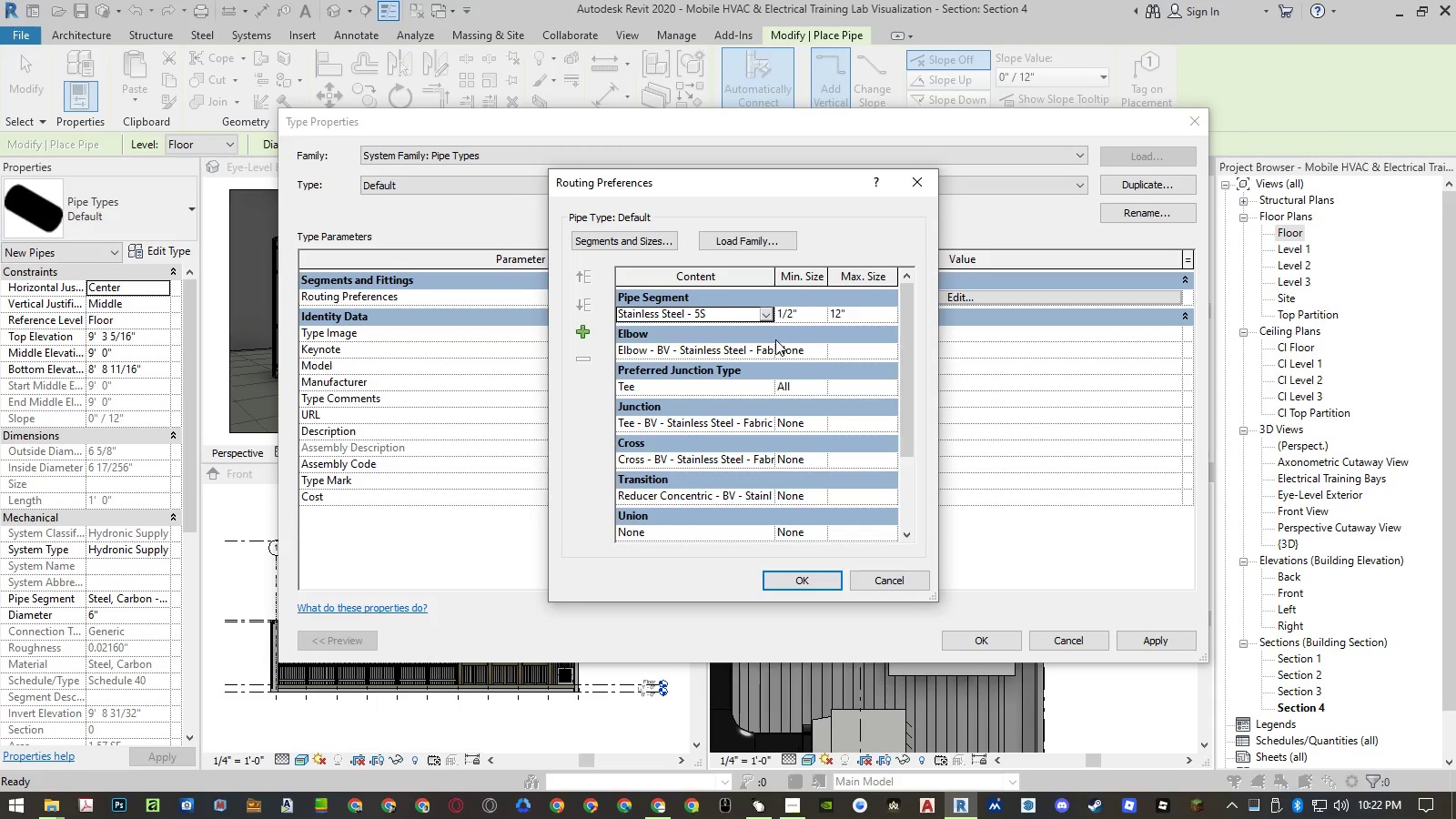 
left_click([802, 352])
 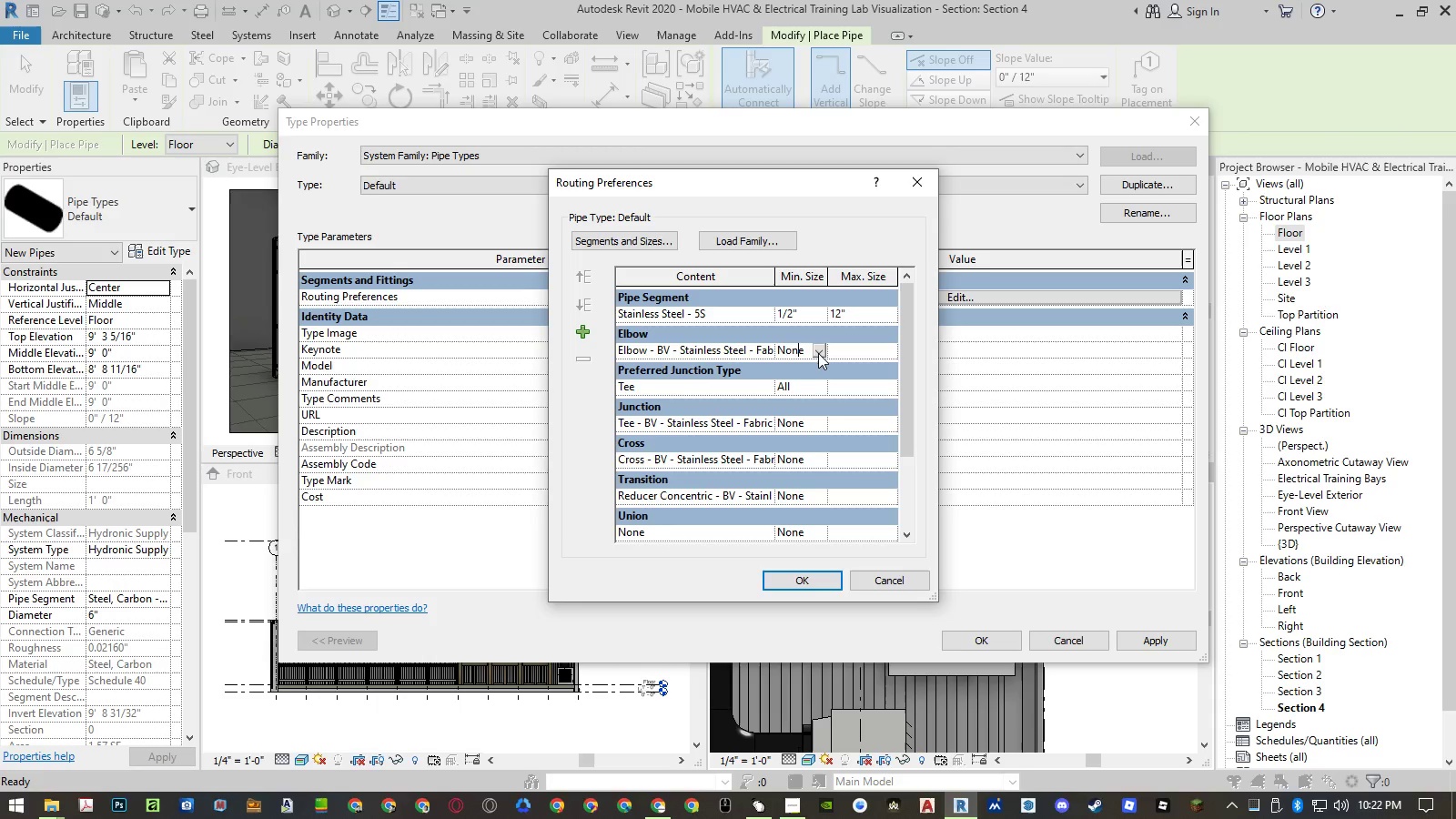 
left_click([819, 353])
 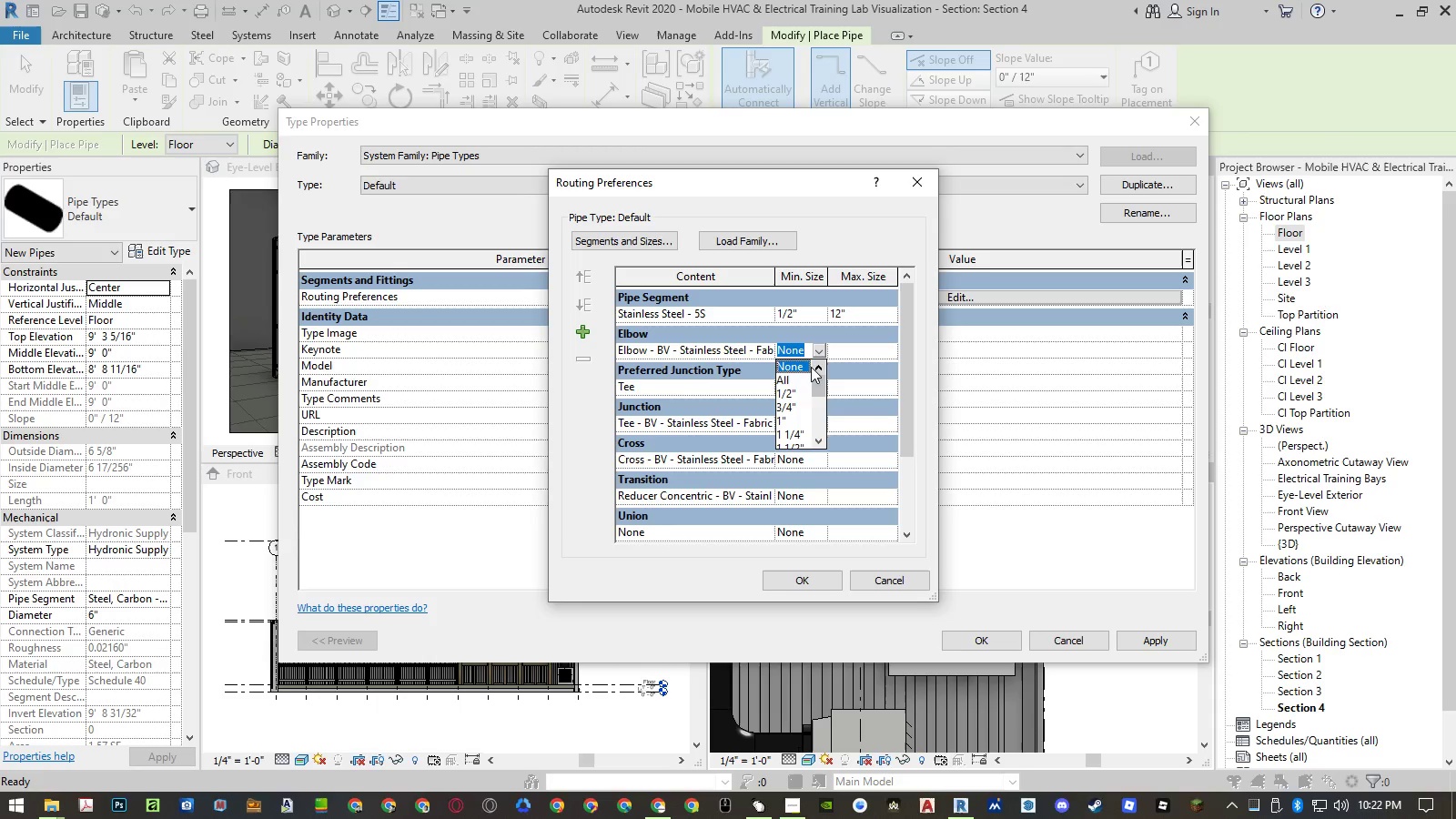 
left_click([795, 390])
 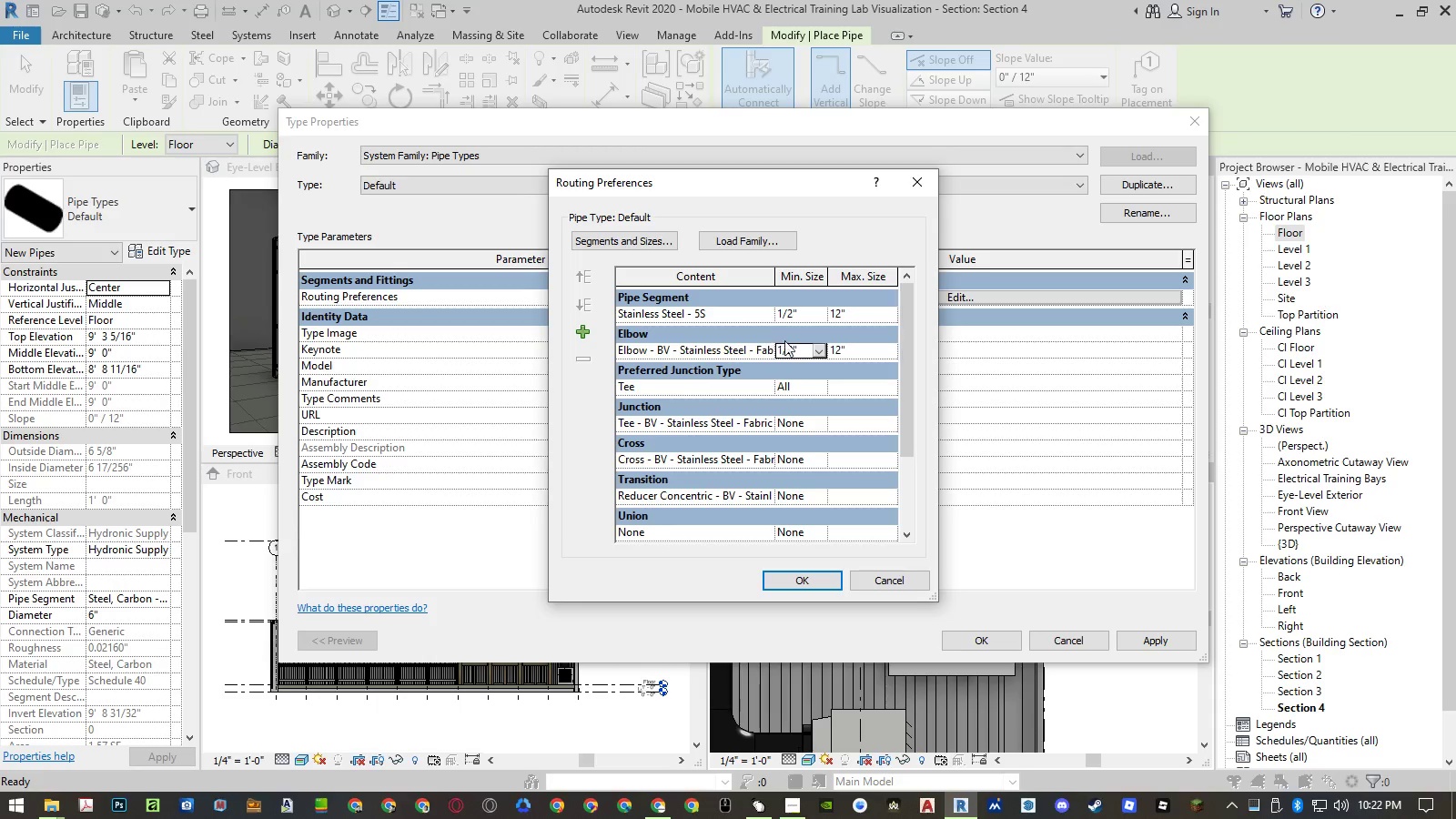 
left_click([818, 352])
 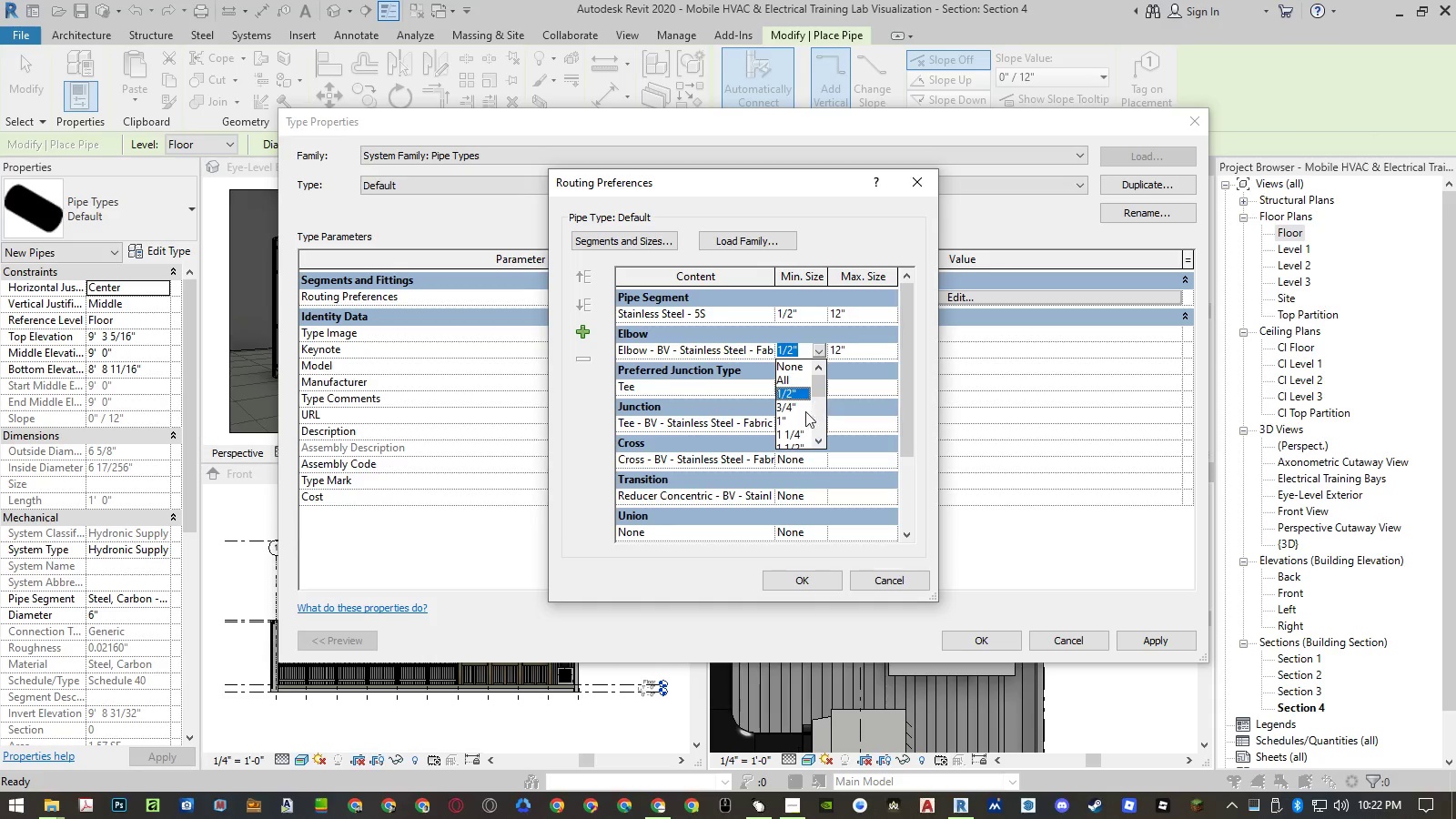 
scroll: coordinate [794, 421], scroll_direction: down, amount: 1.0
 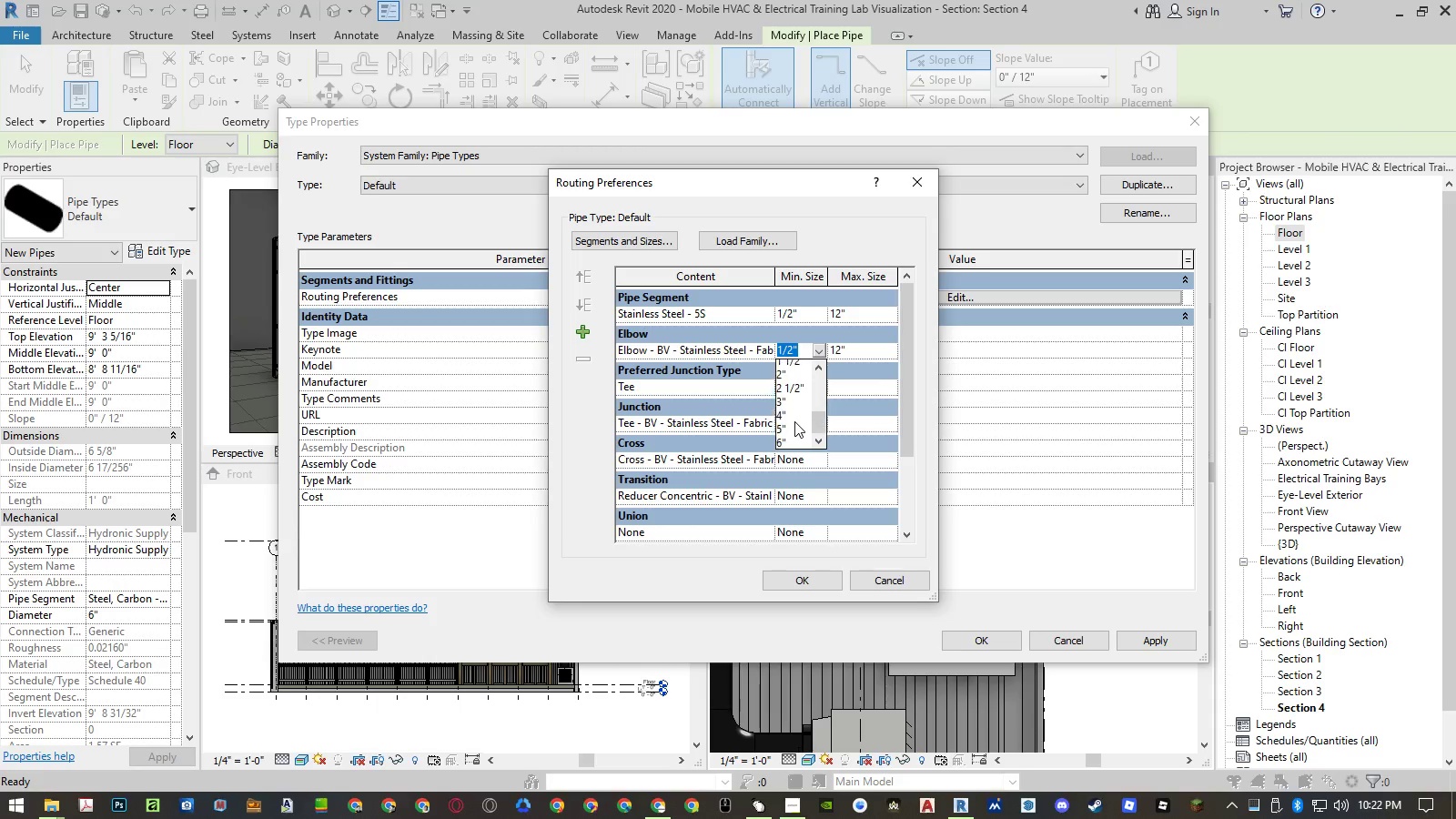 
scroll: coordinate [794, 421], scroll_direction: up, amount: 3.0
 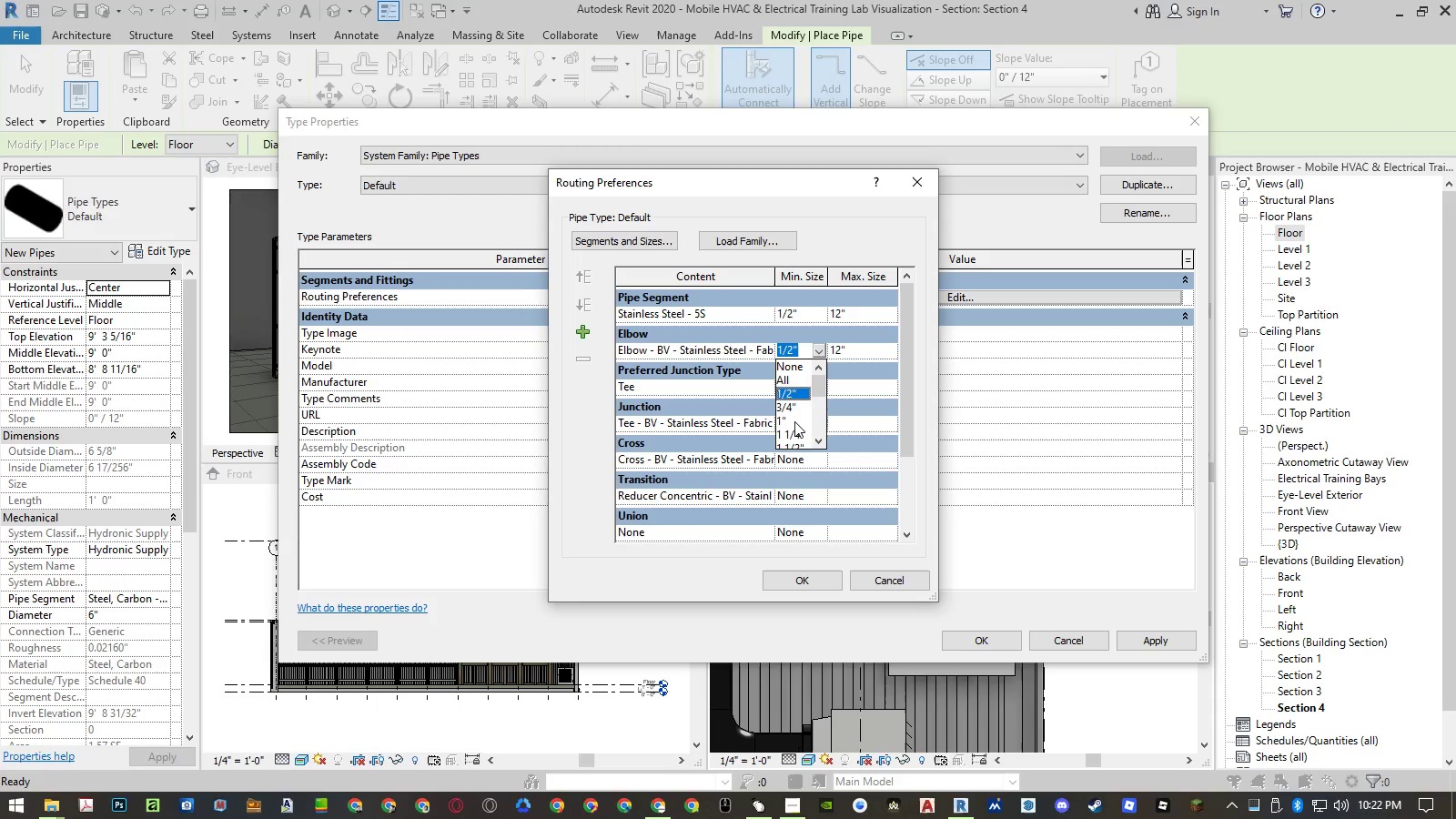 
scroll: coordinate [794, 421], scroll_direction: down, amount: 1.0
 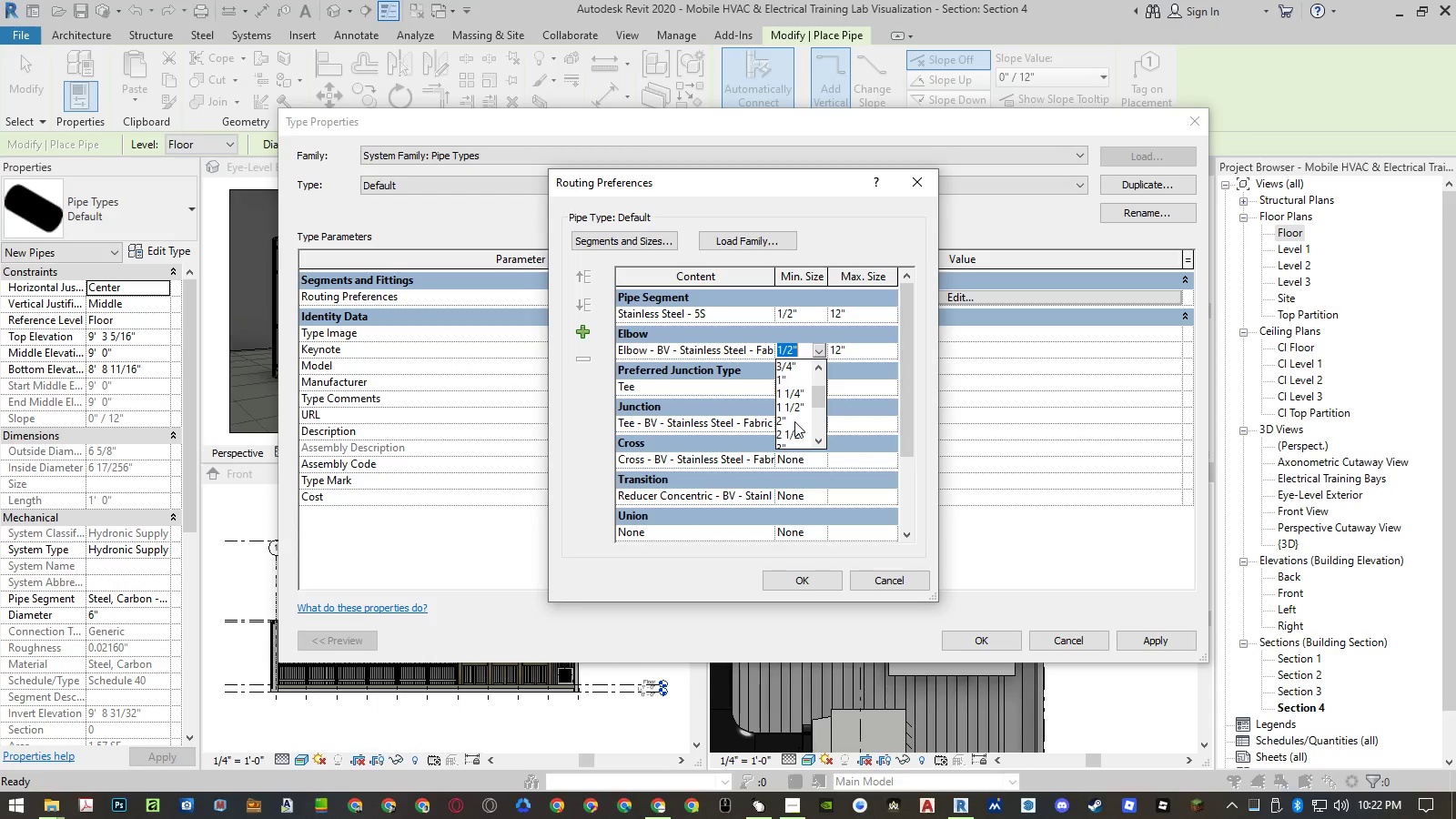 
scroll: coordinate [794, 421], scroll_direction: up, amount: 3.0
 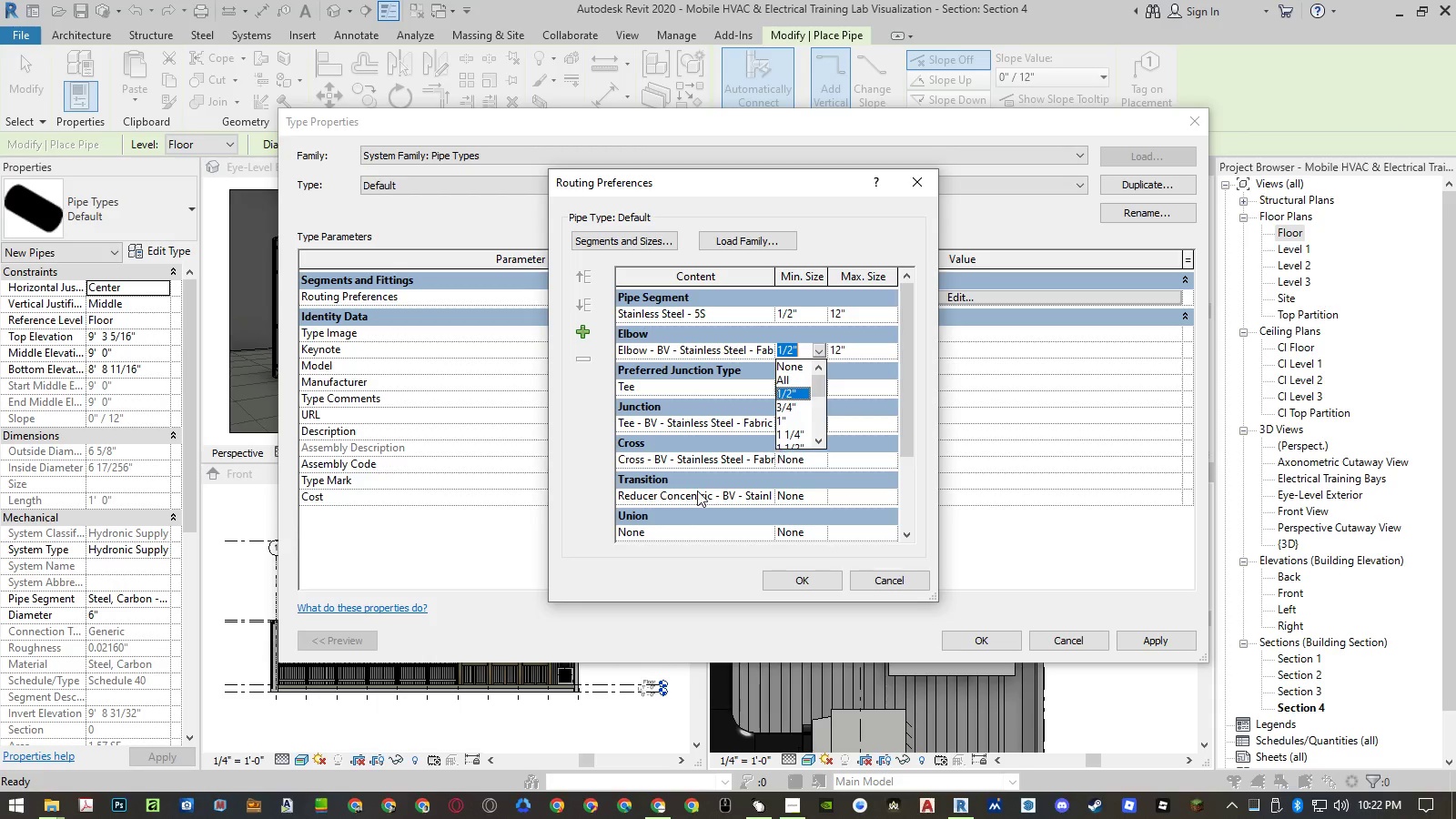 
left_click([653, 813])
 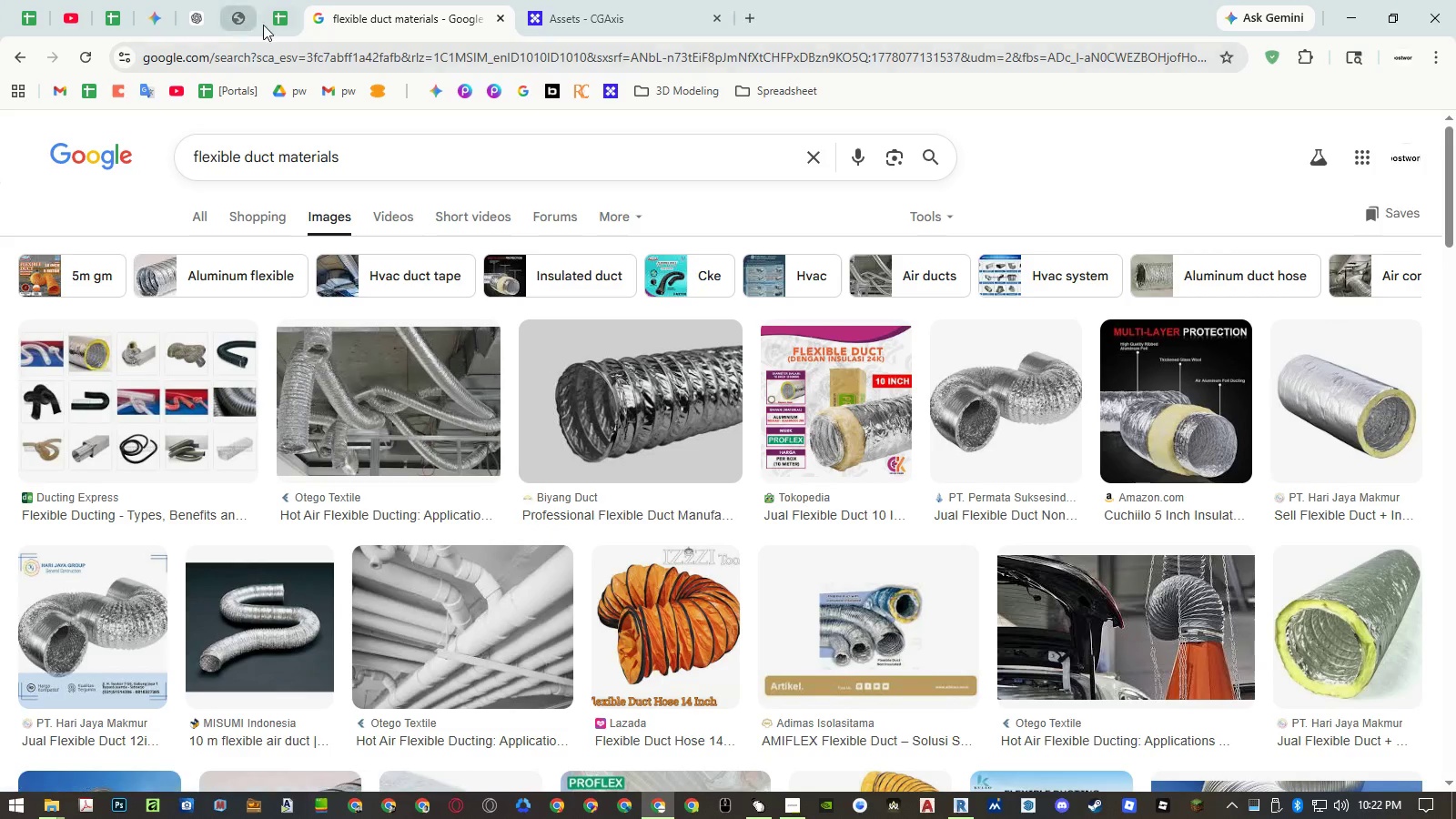 
left_click([264, 25])
 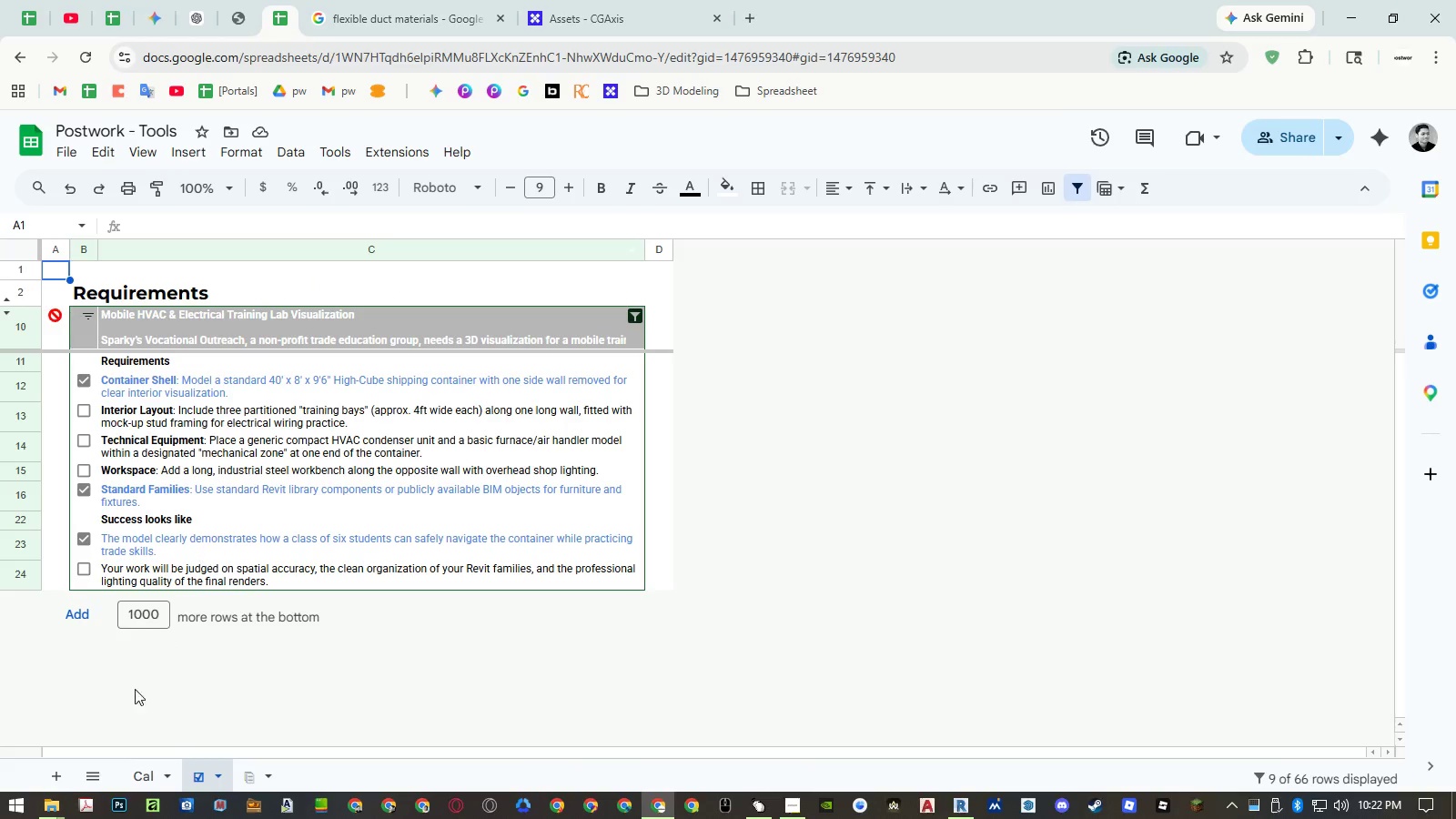 
left_click([147, 769])
 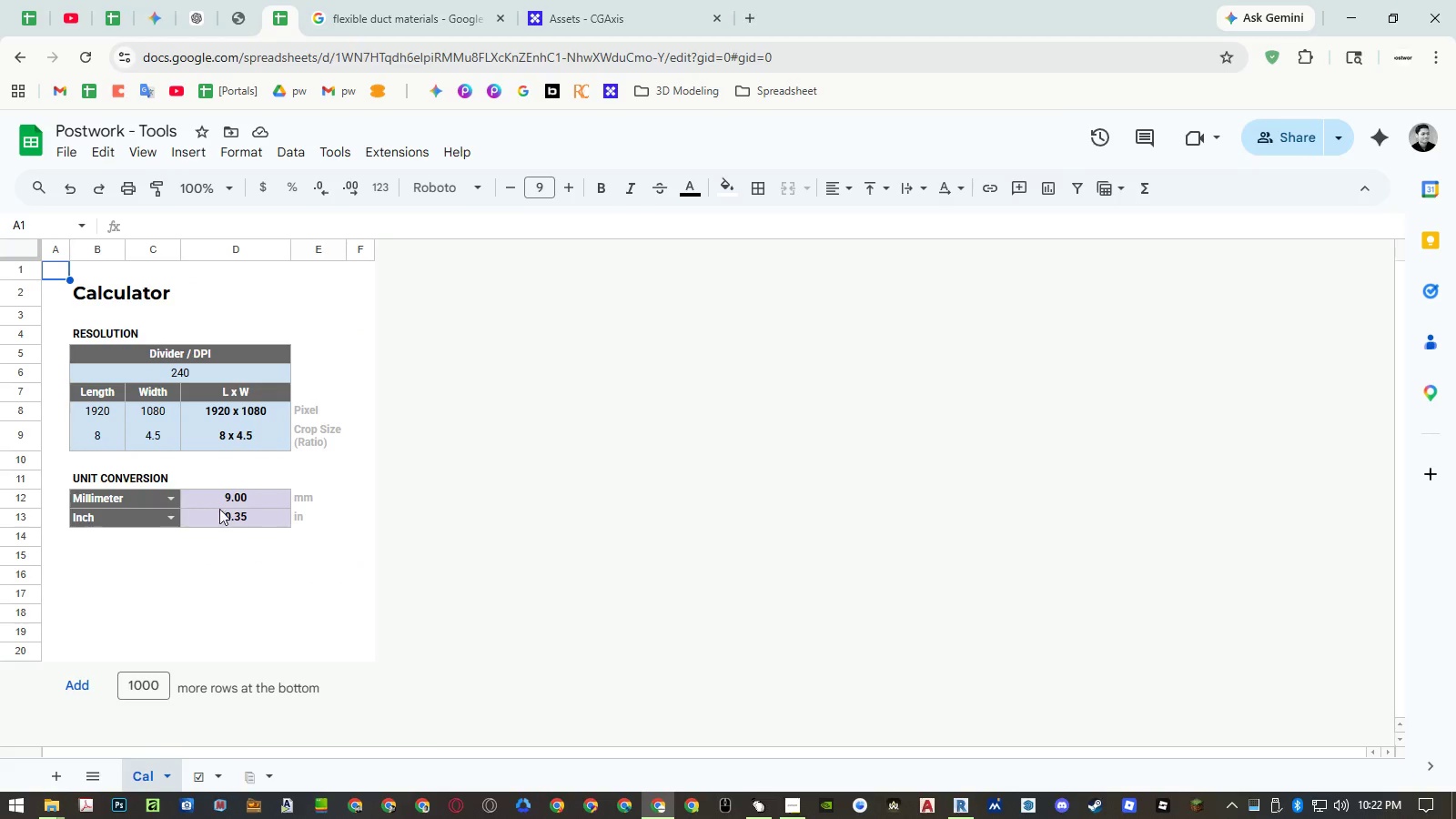 
left_click([167, 498])
 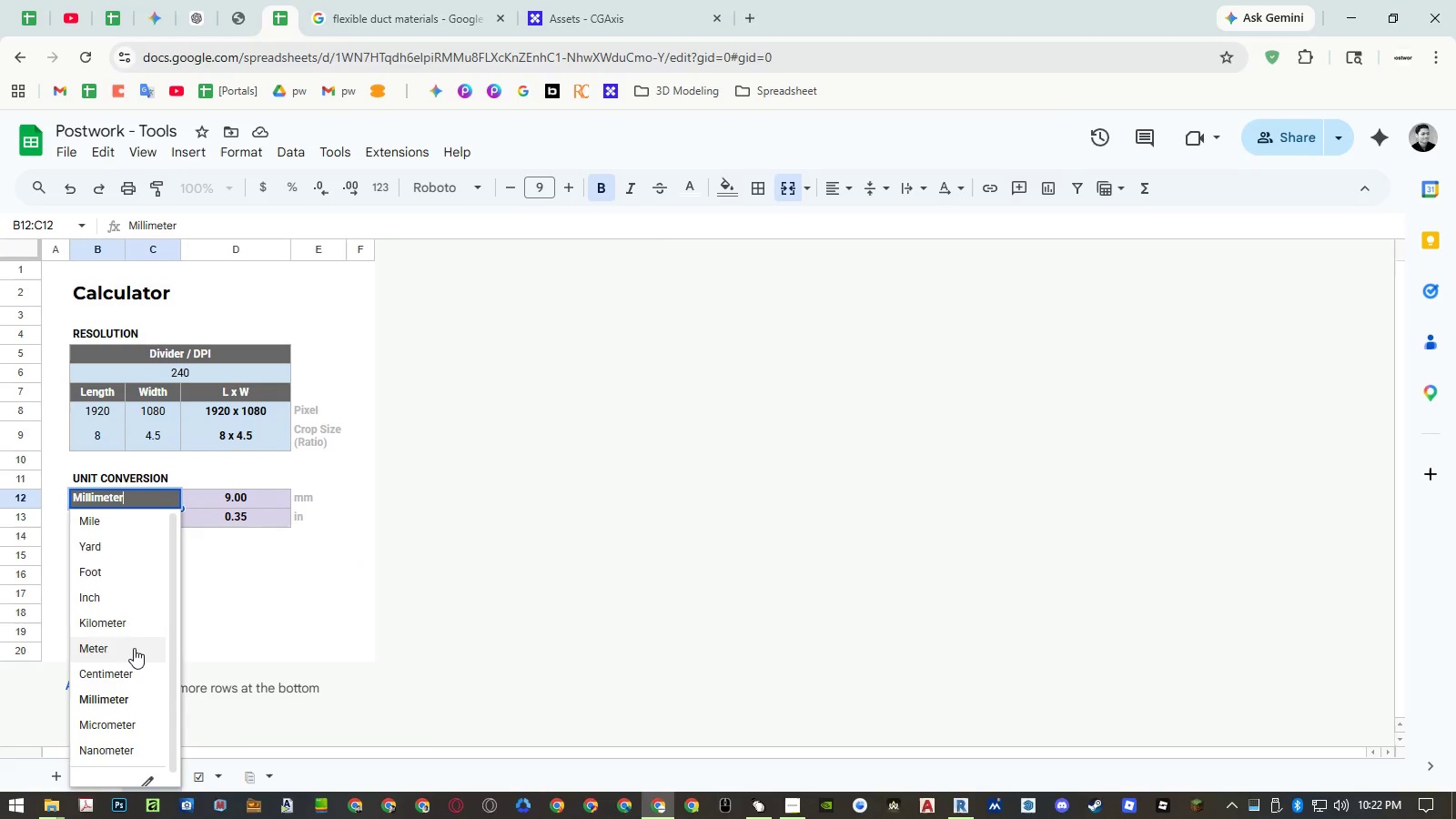 
left_click([140, 601])
 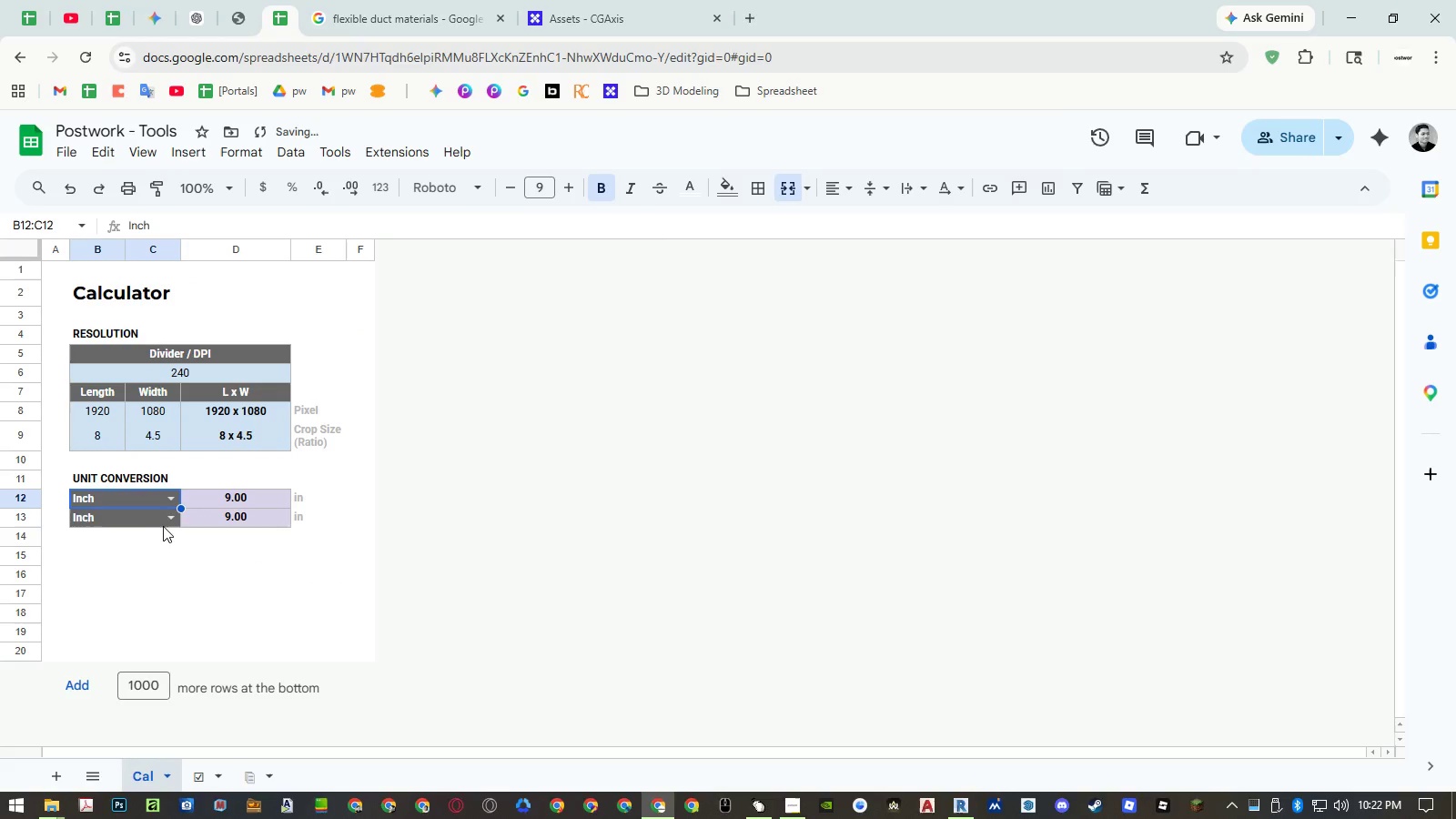 
left_click([169, 527])
 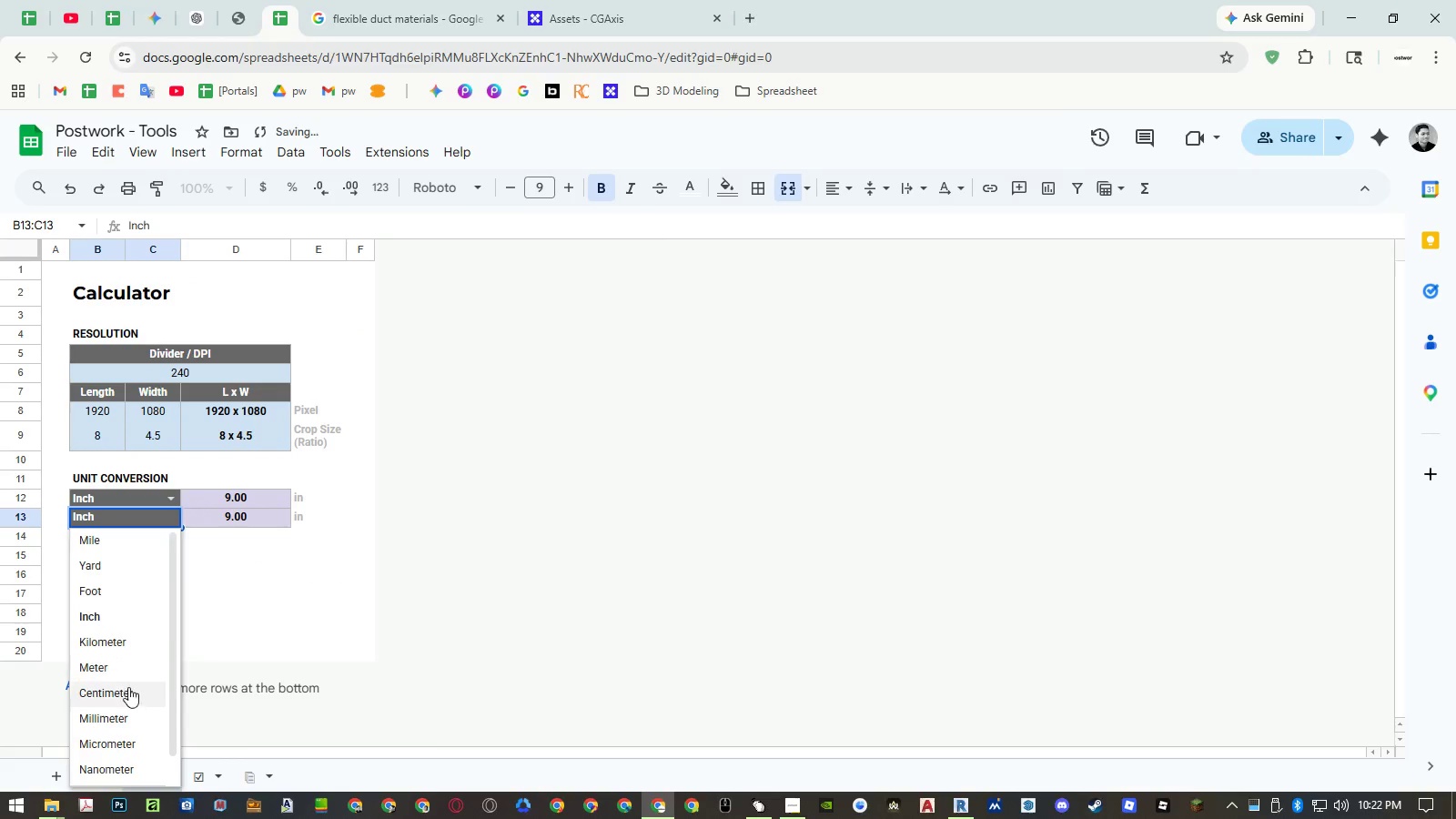 
left_click([126, 713])
 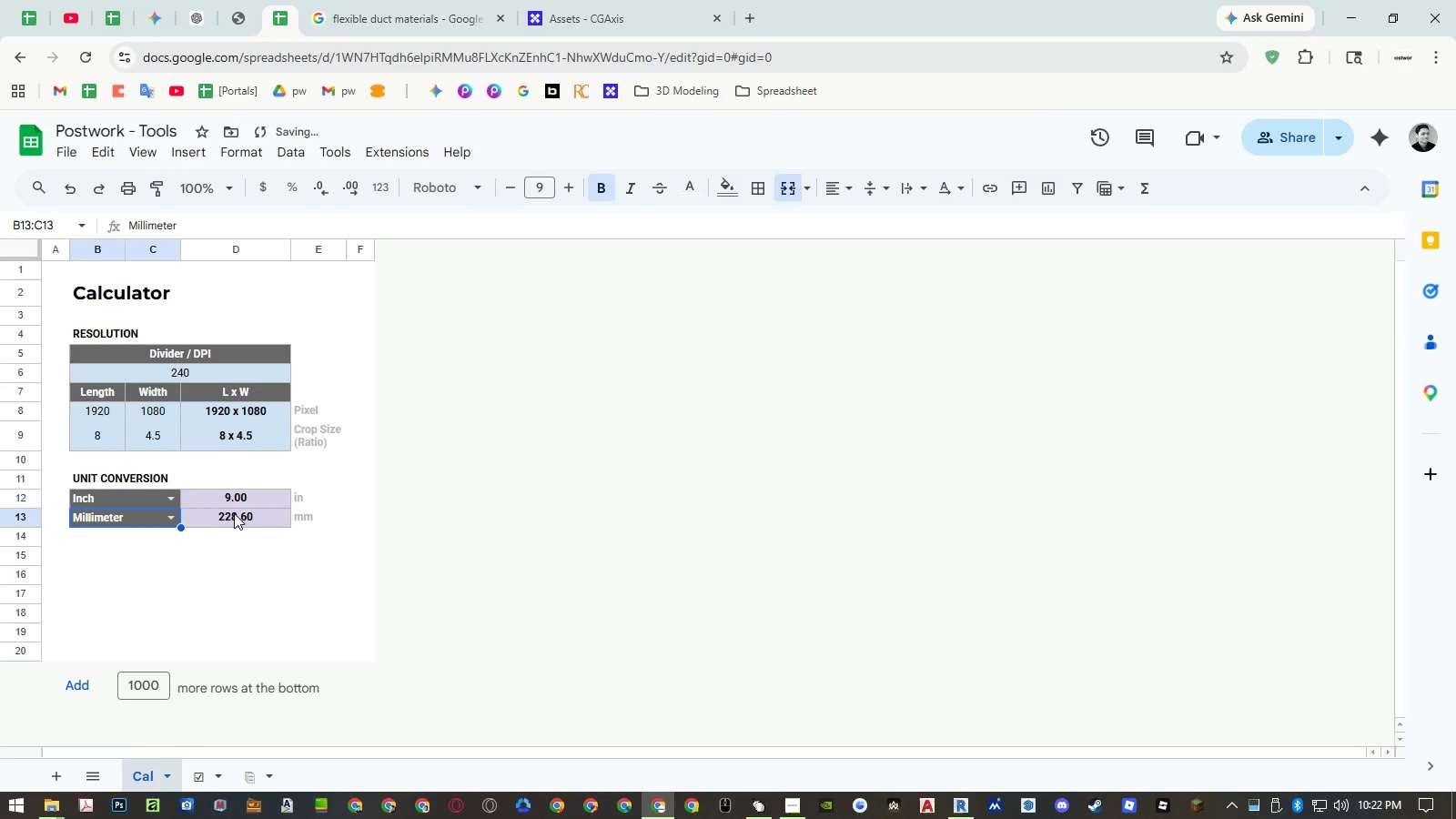 
left_click([239, 494])
 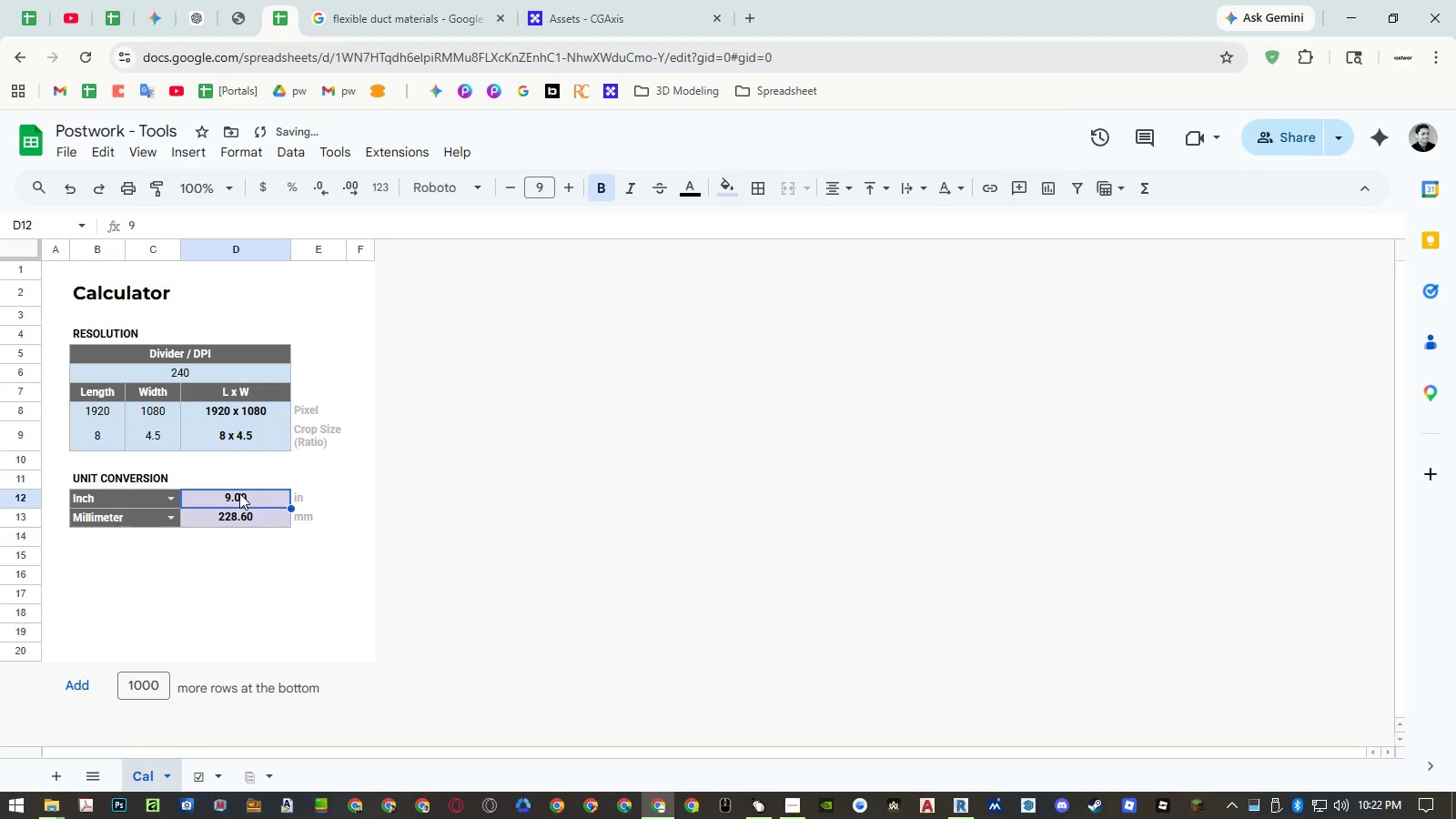 
key(NumpadDecimal)
 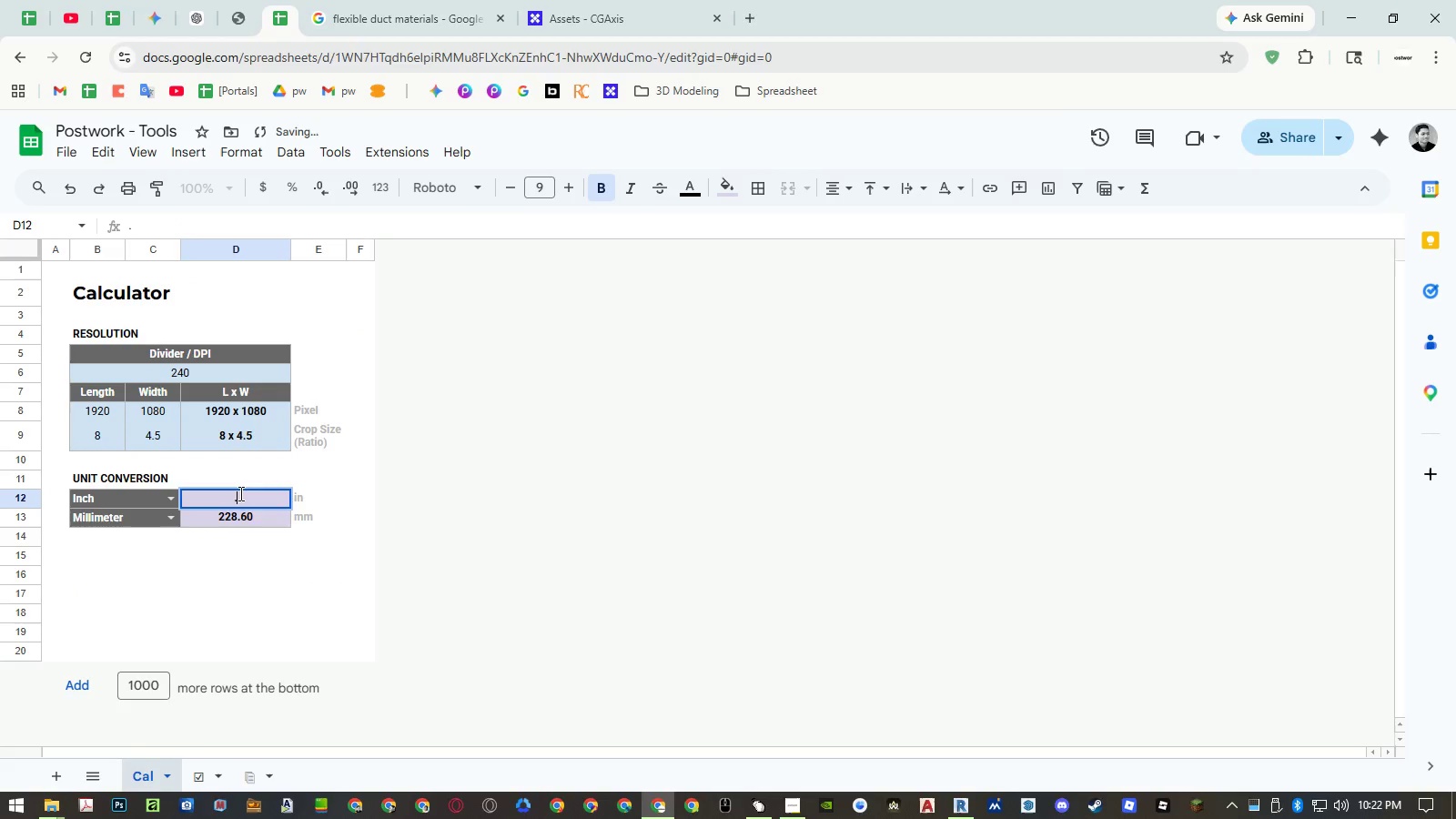 
key(Numpad5)
 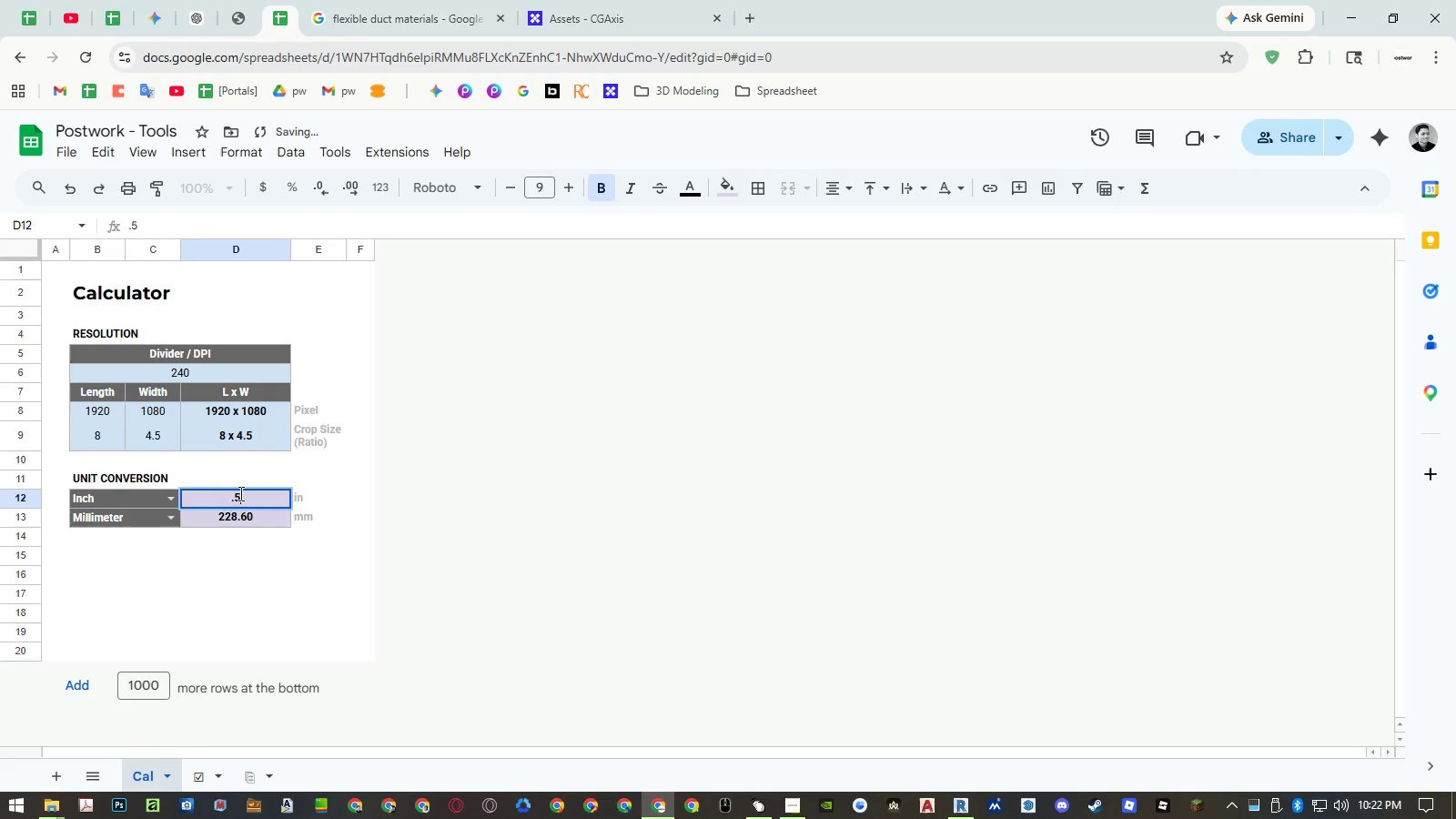 
wait(6.66)
 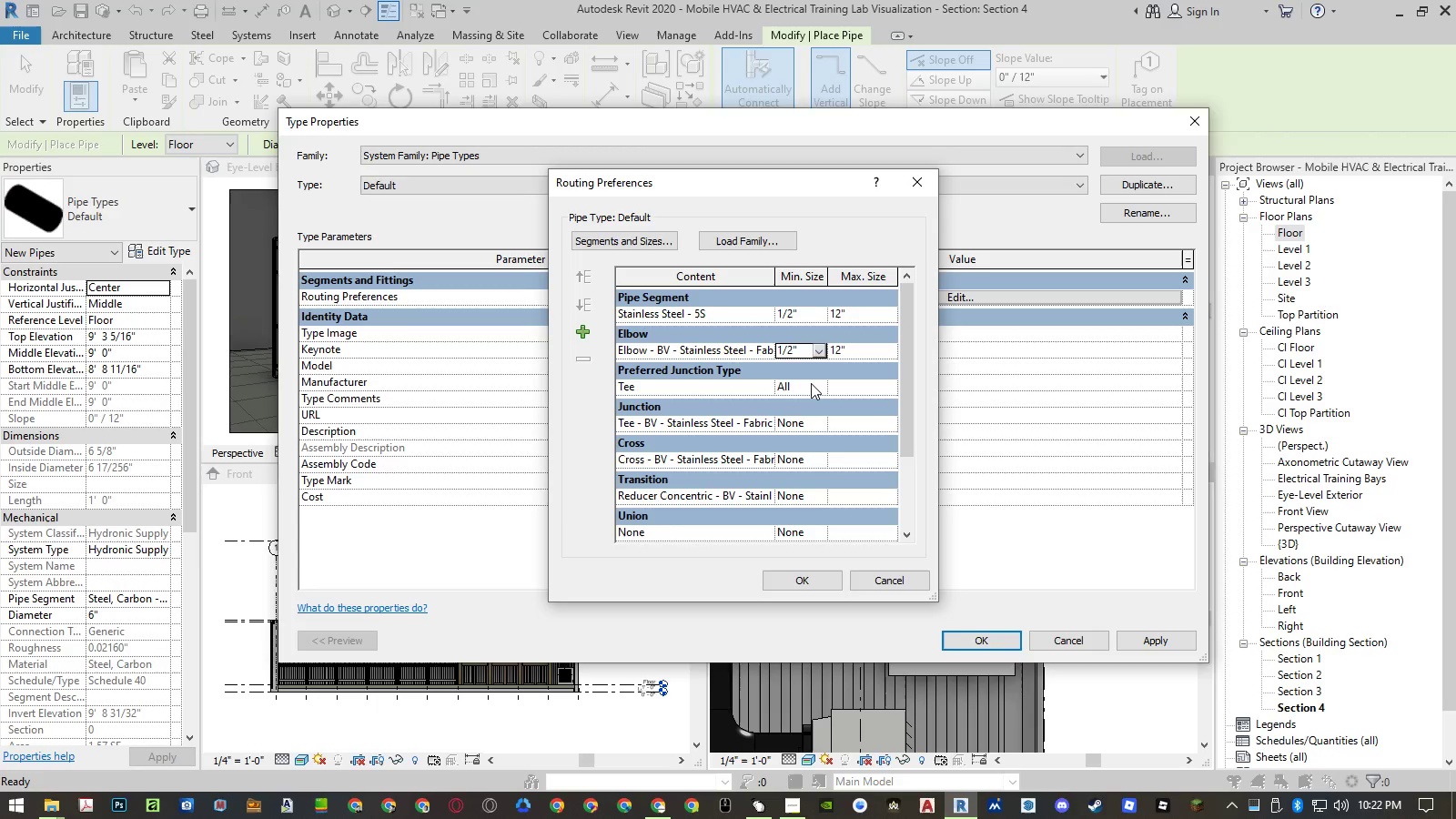 
double_click([819, 386])
 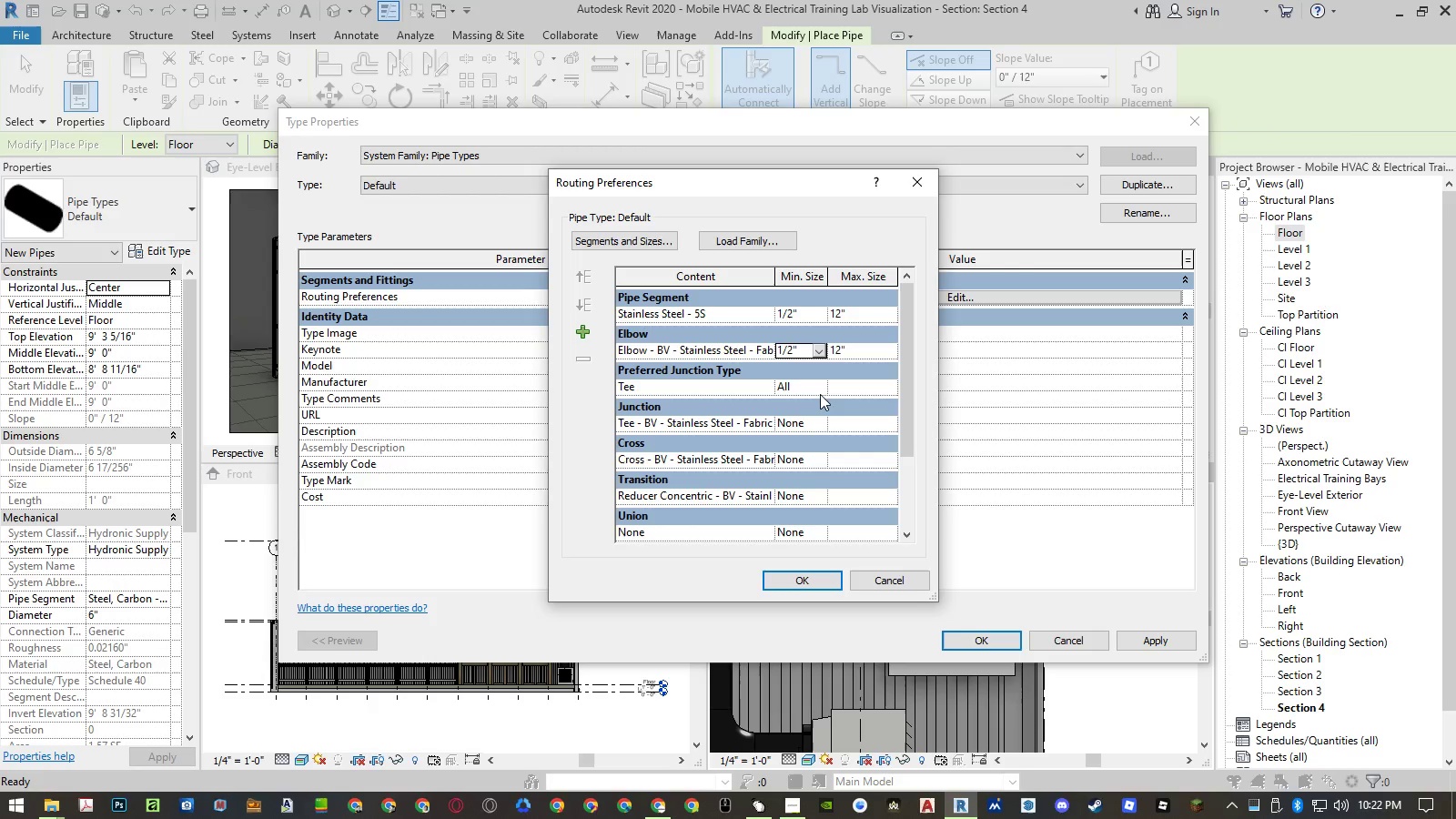 
left_click([820, 389])
 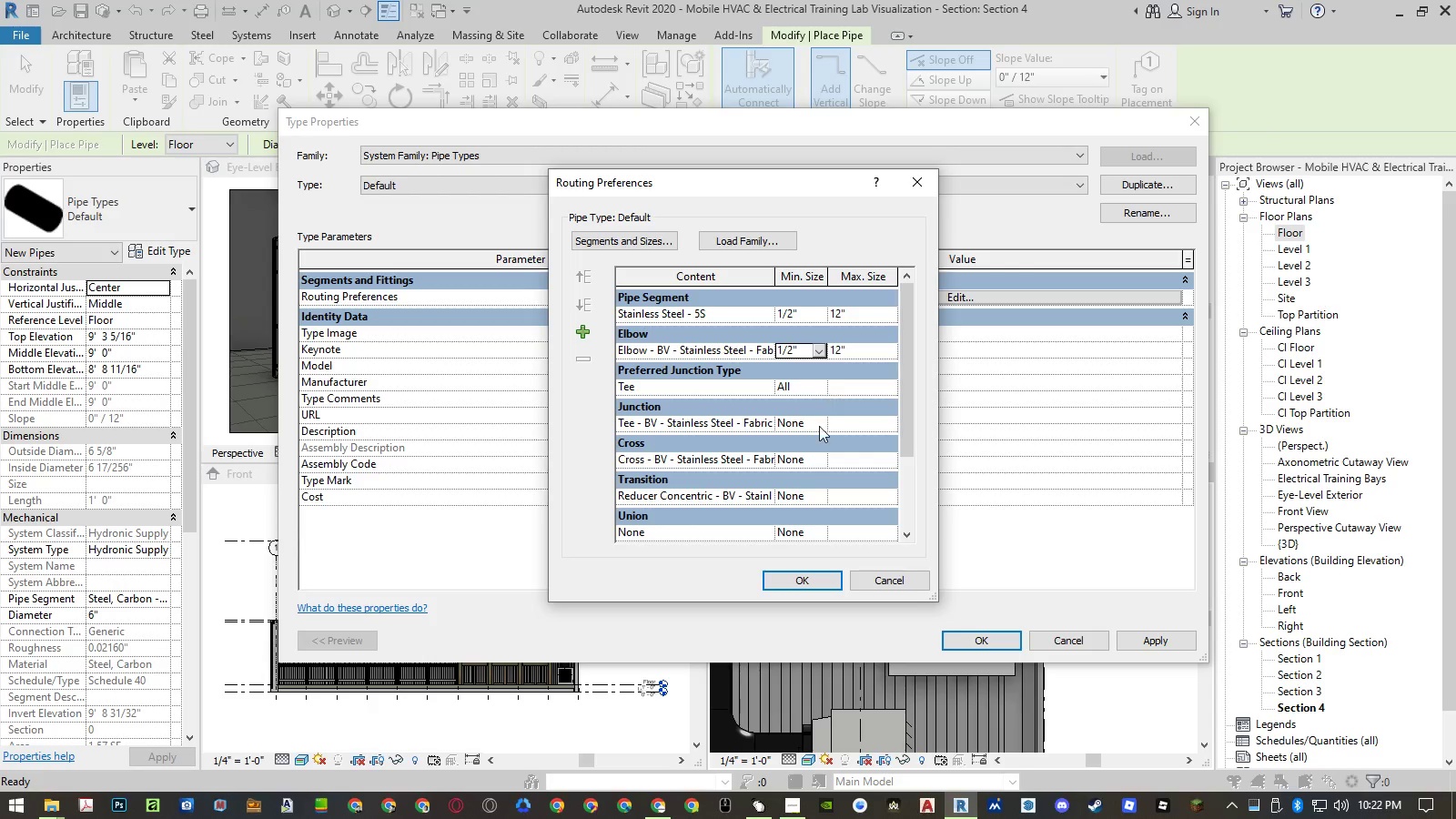 
double_click([821, 428])
 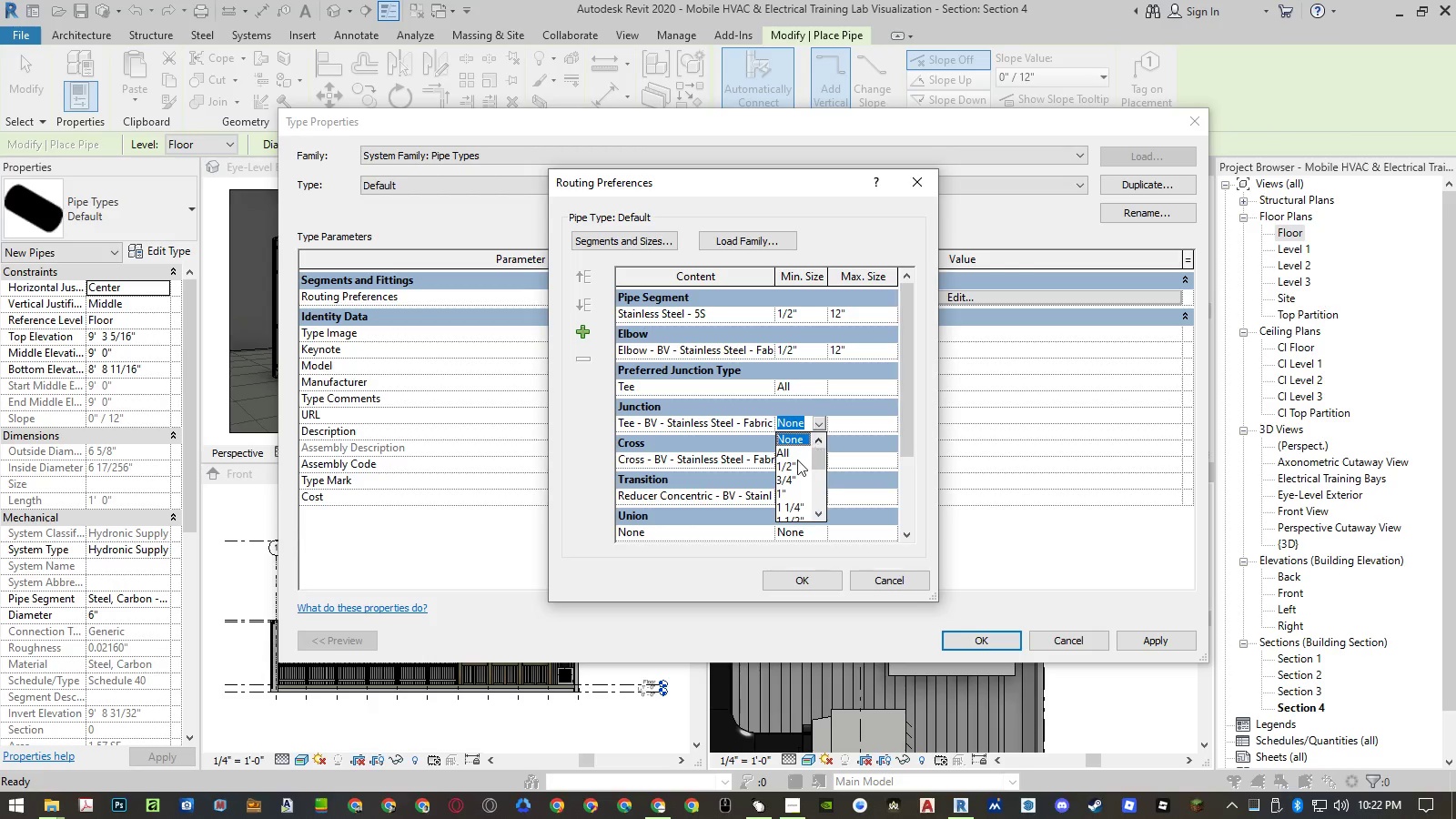 
left_click([794, 463])
 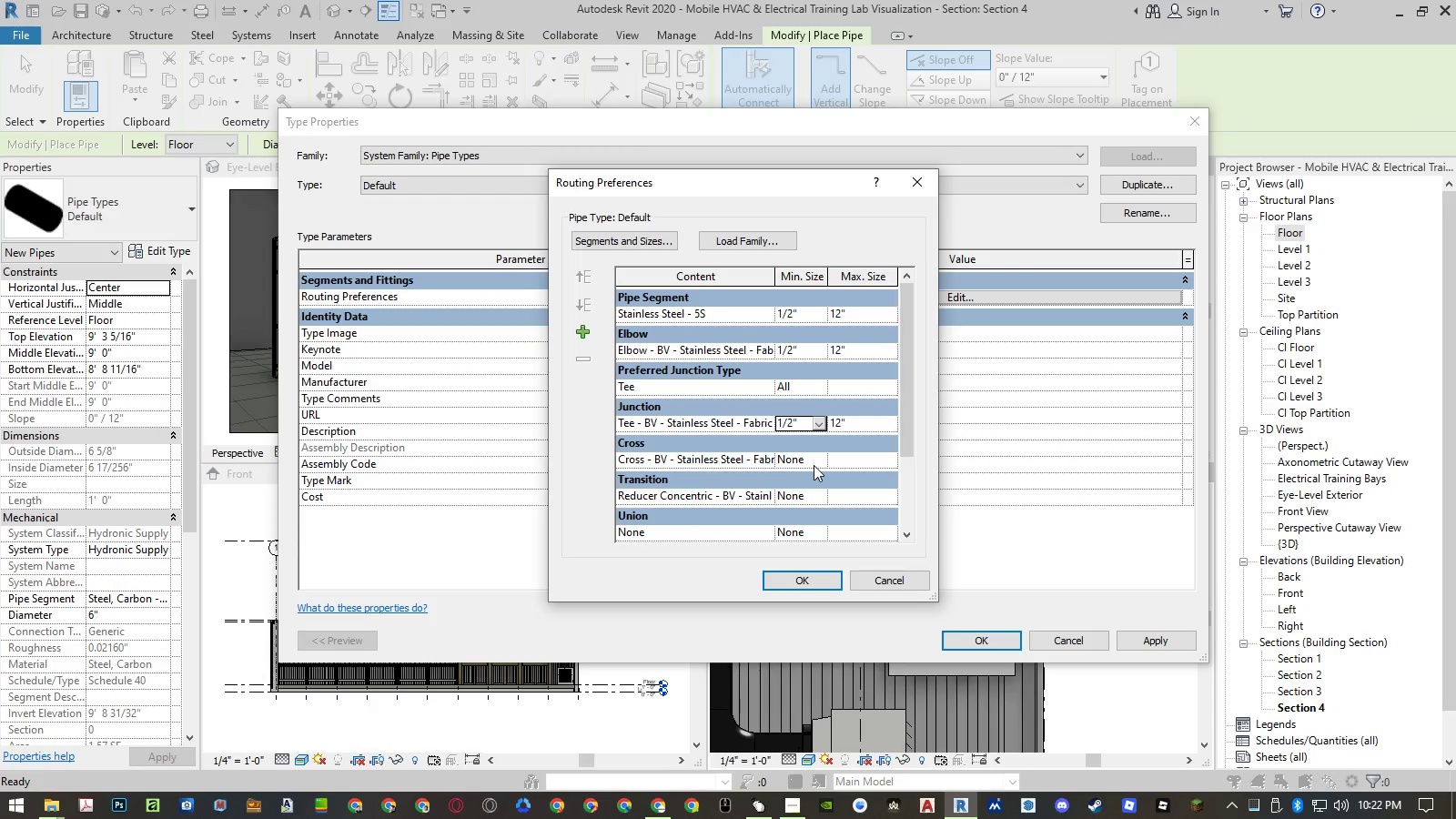 
left_click([820, 464])
 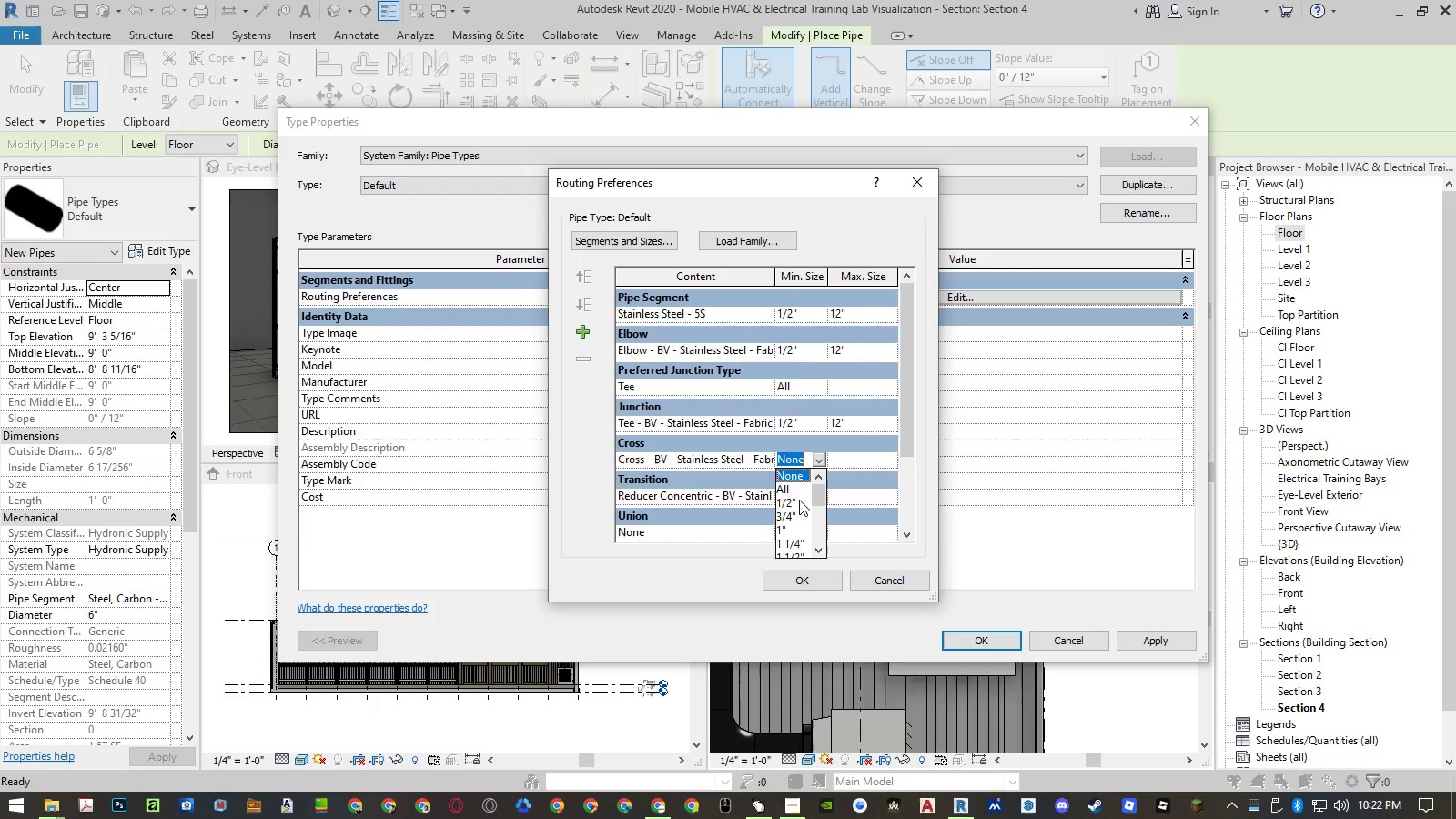 
left_click([798, 505])
 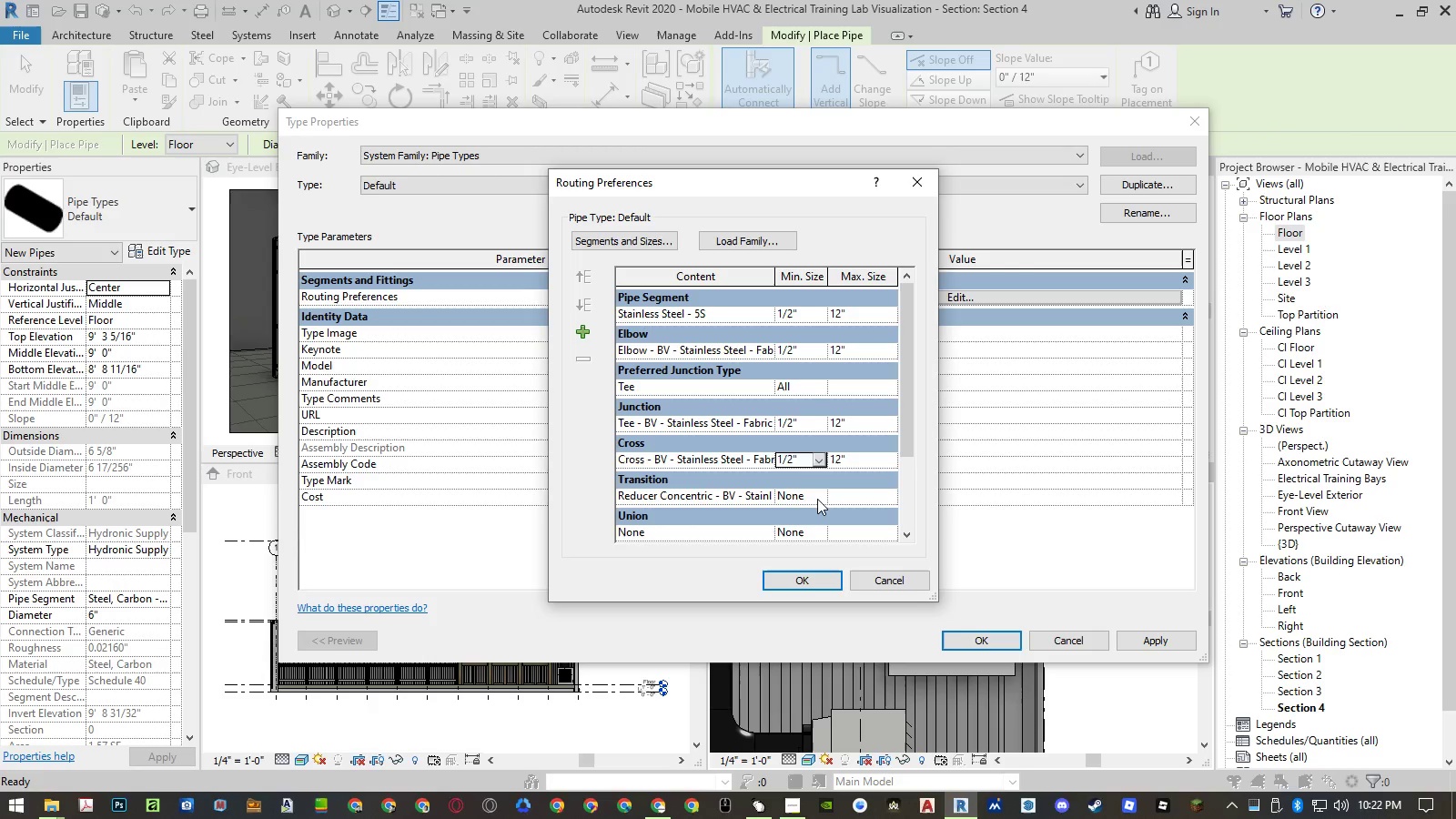 
double_click([817, 497])
 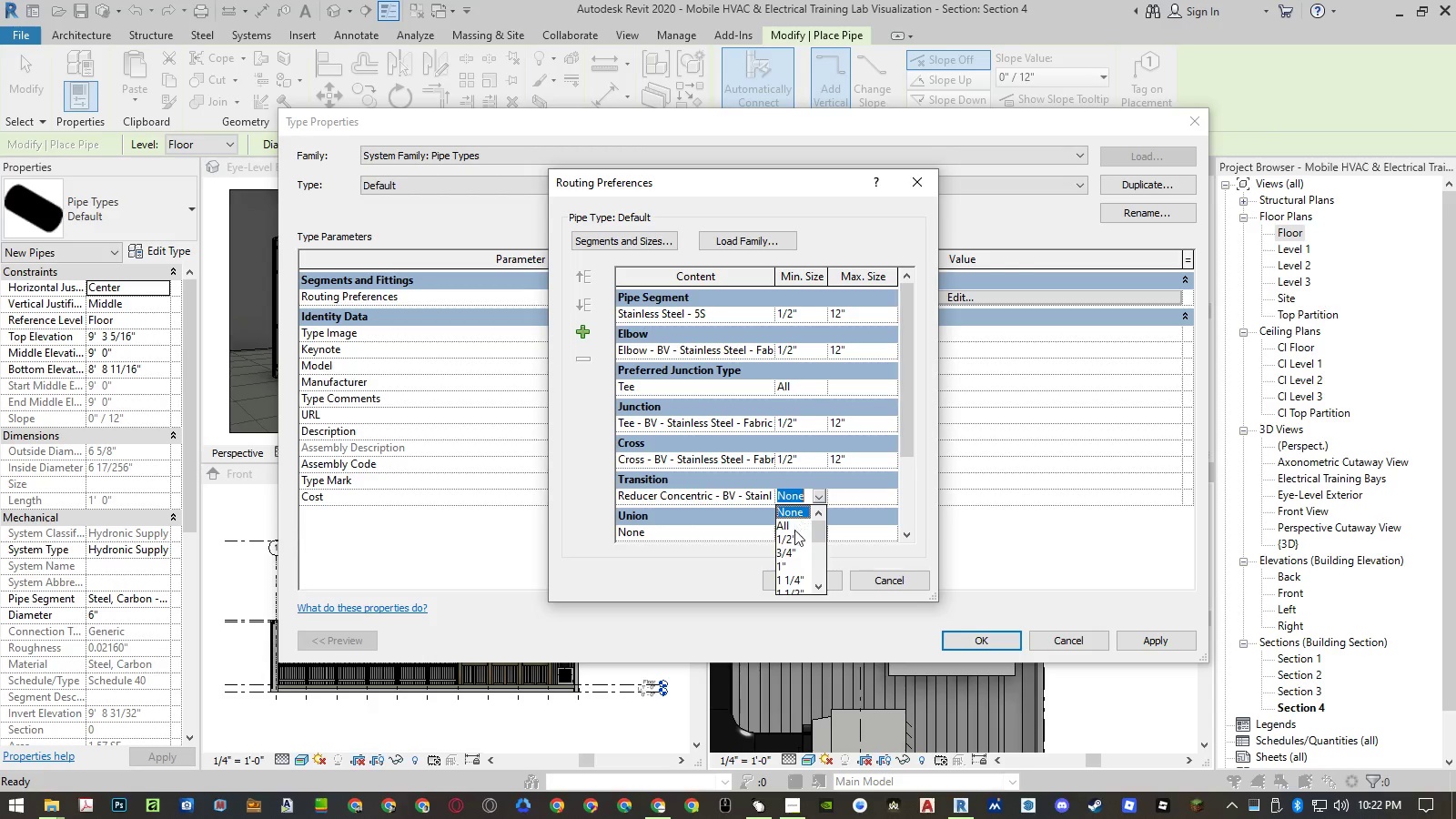 
left_click([791, 541])
 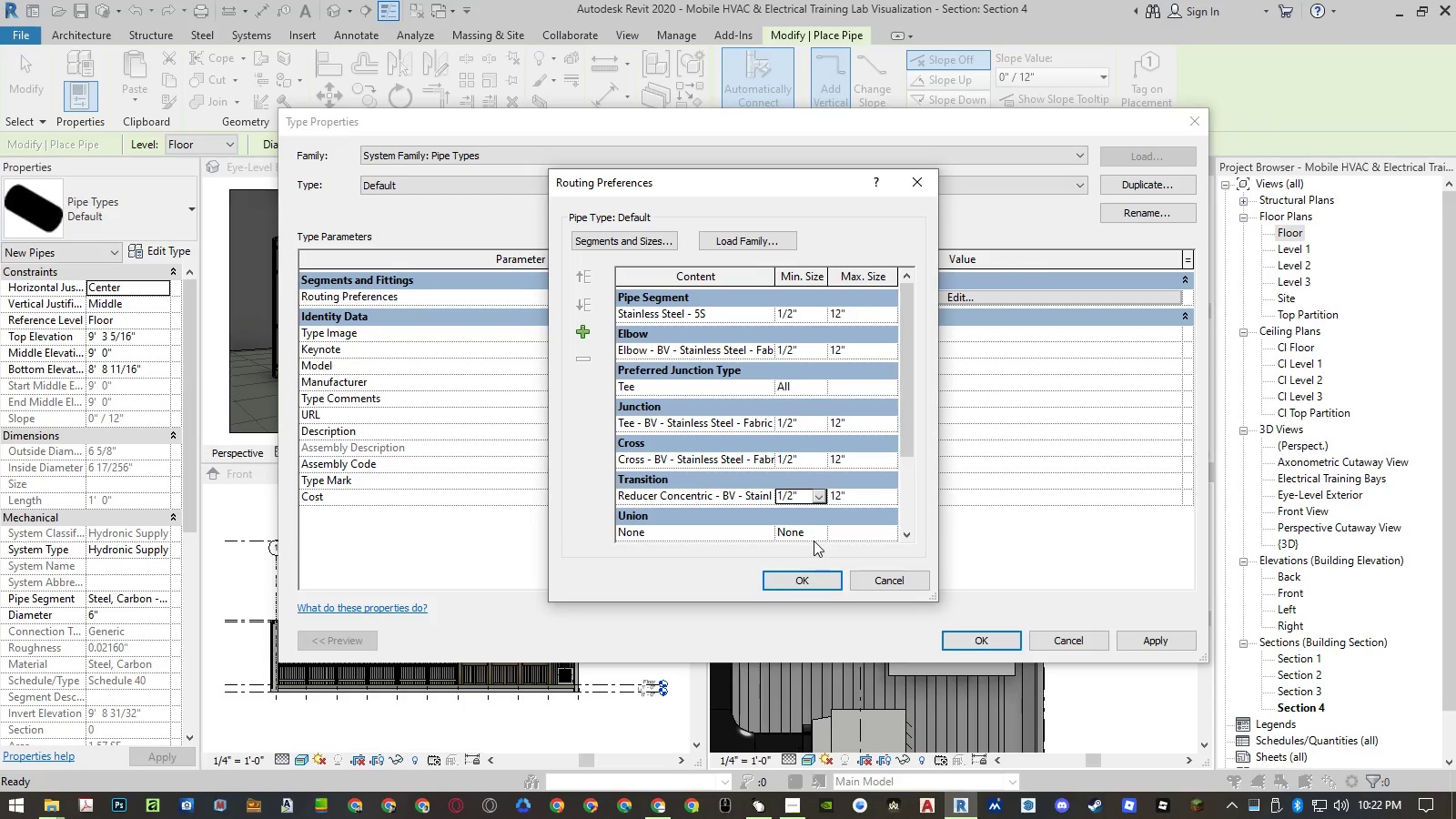 
left_click([818, 535])
 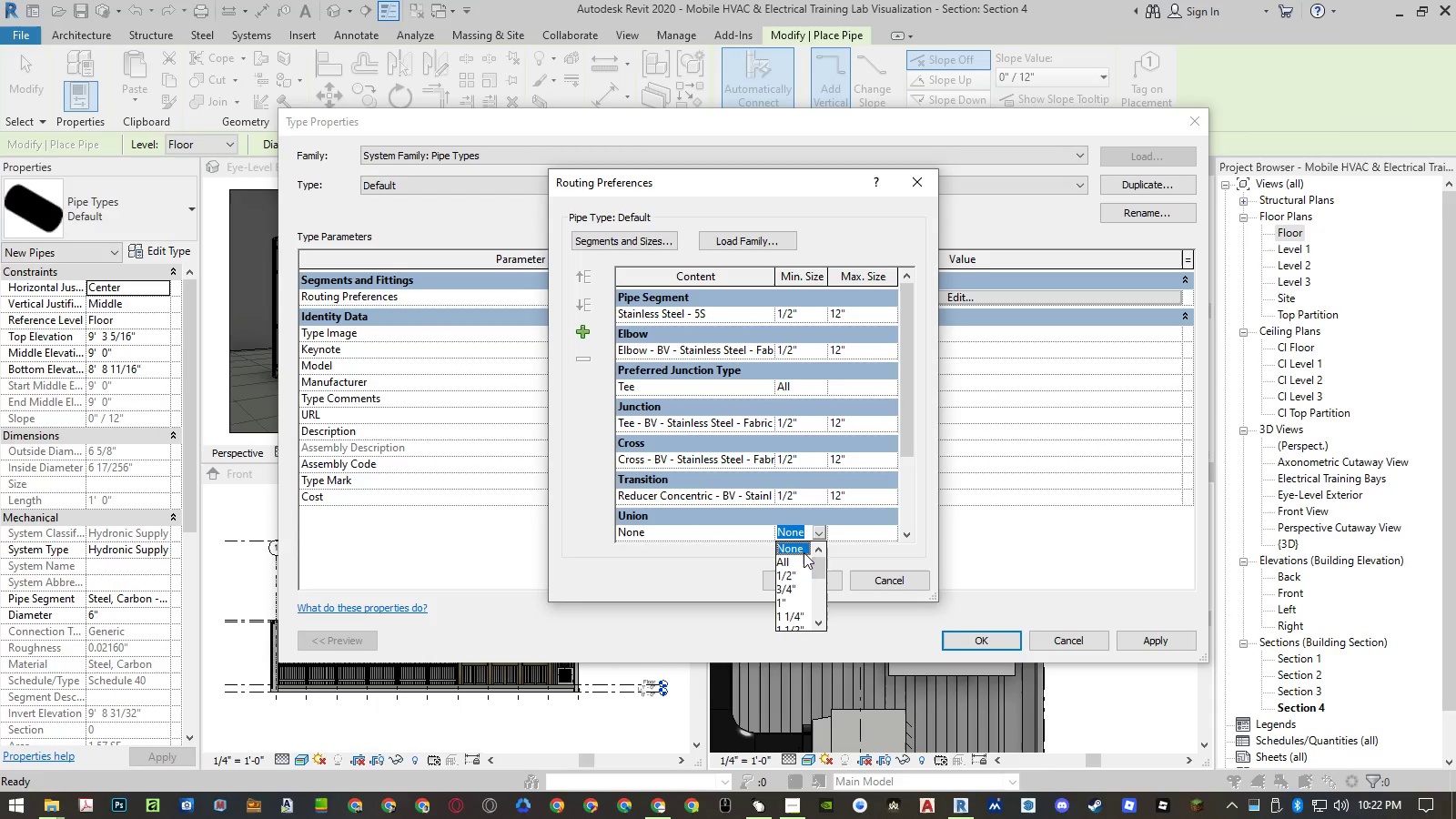 
left_click([792, 574])
 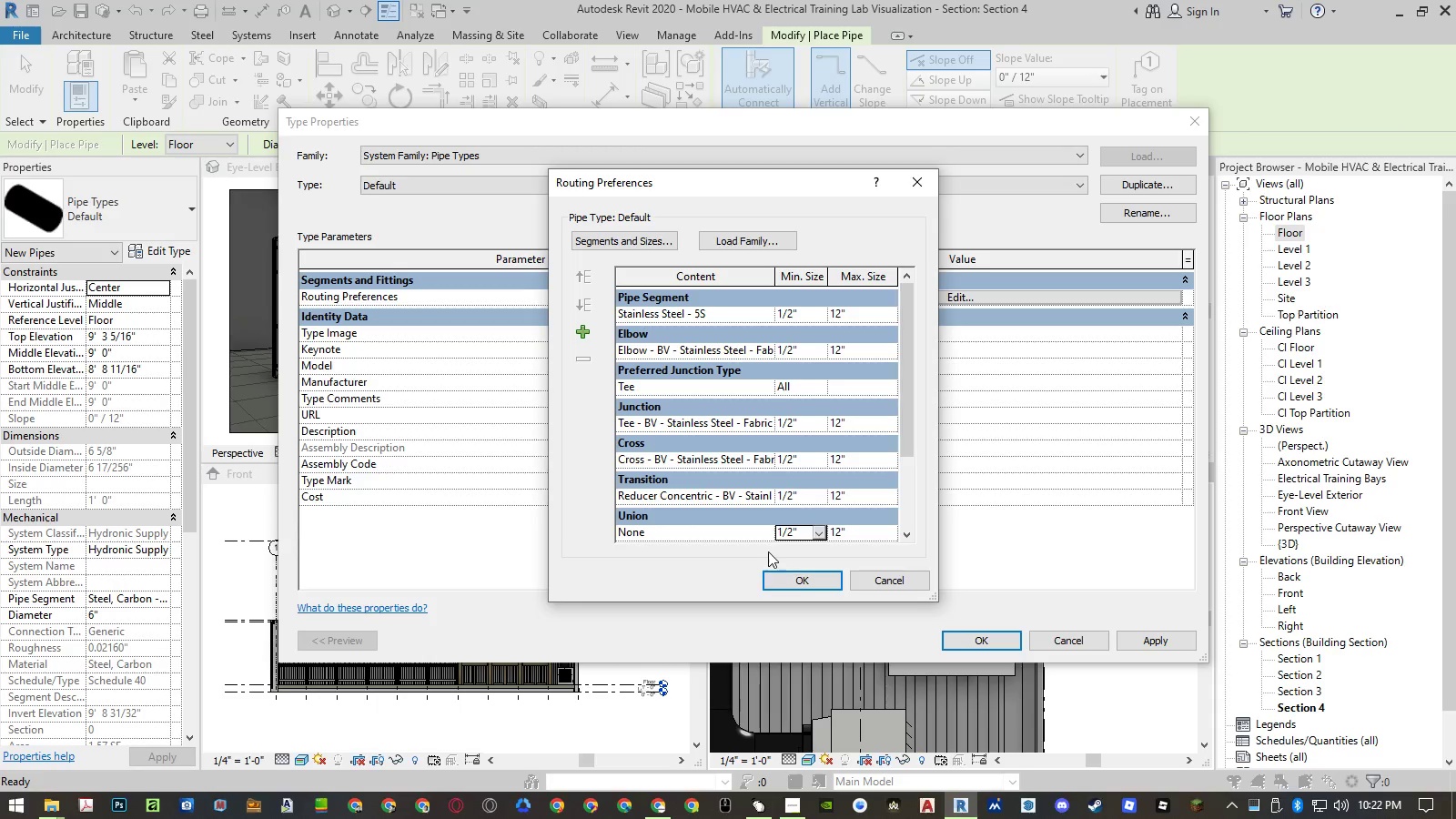 
left_click([763, 541])
 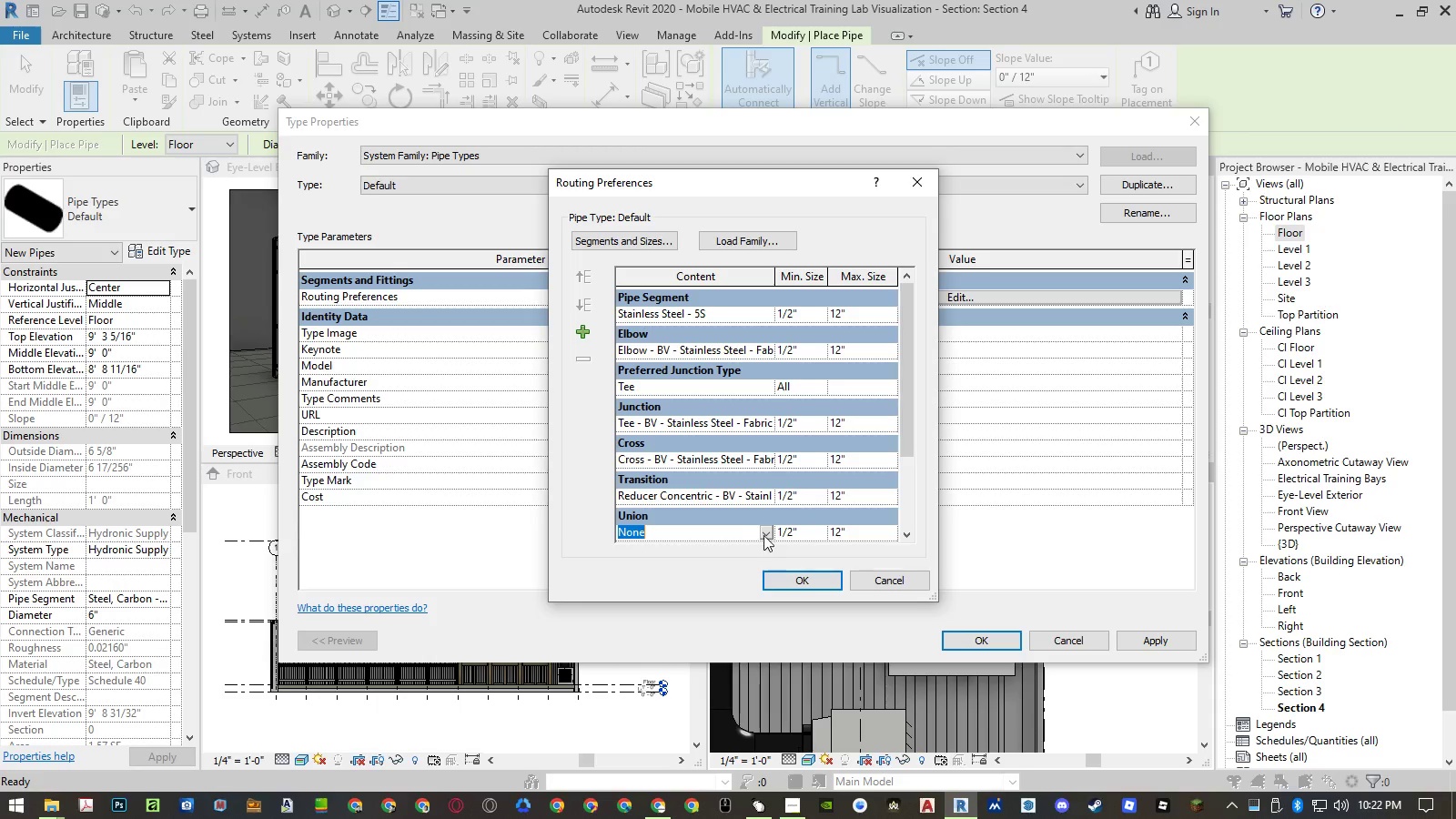 
left_click([765, 532])
 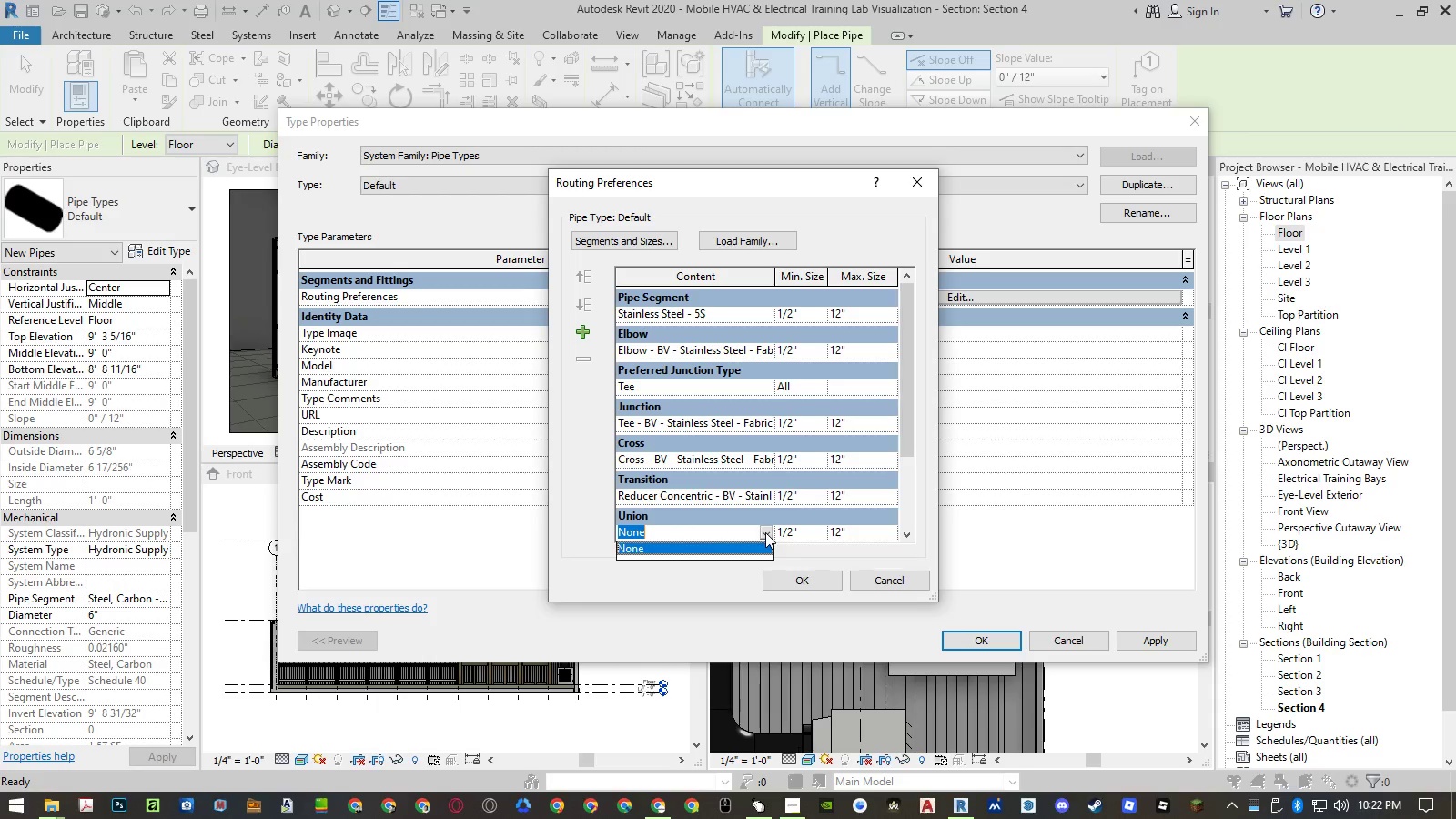 
left_click([765, 532])
 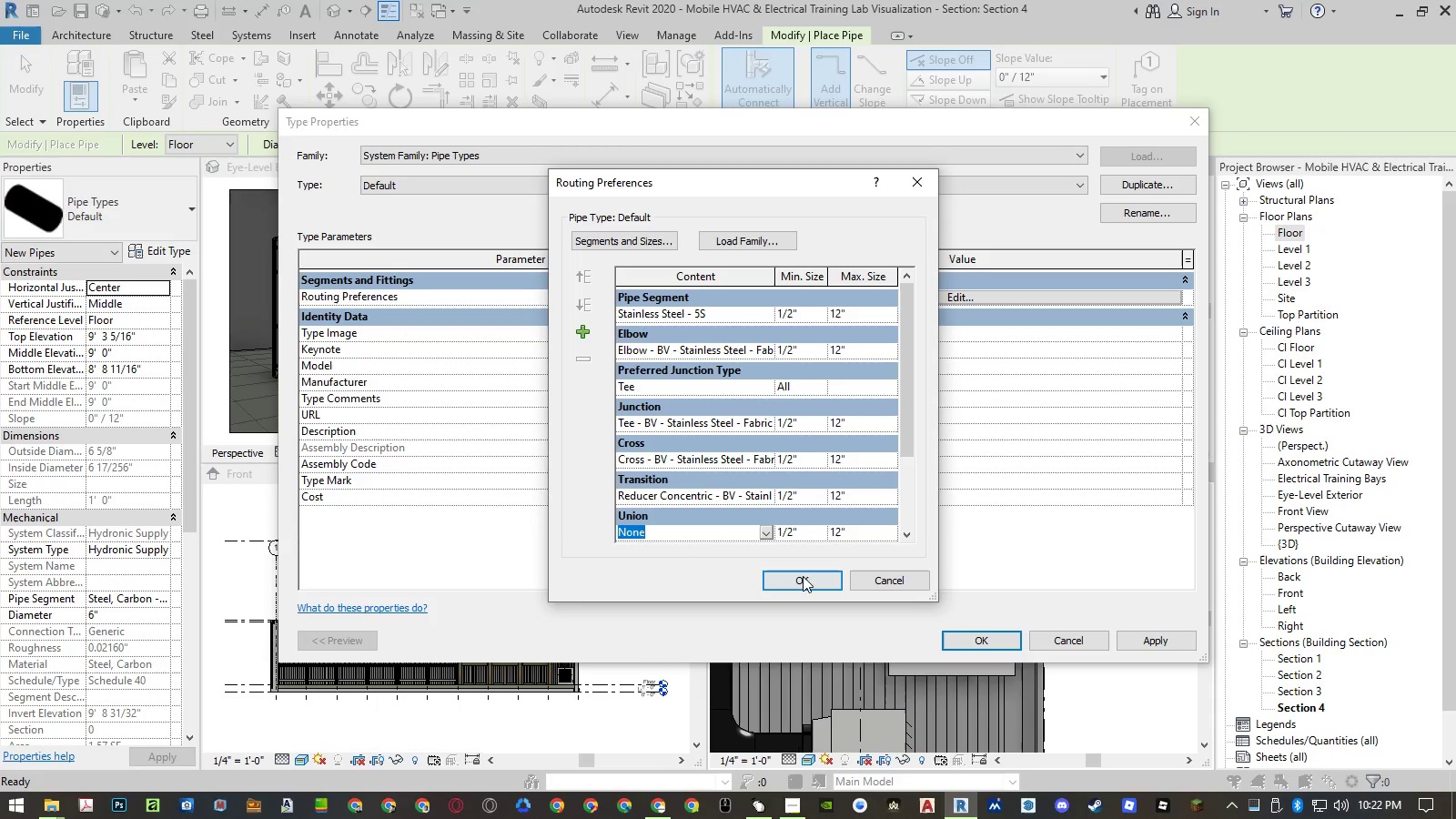 
left_click([804, 580])
 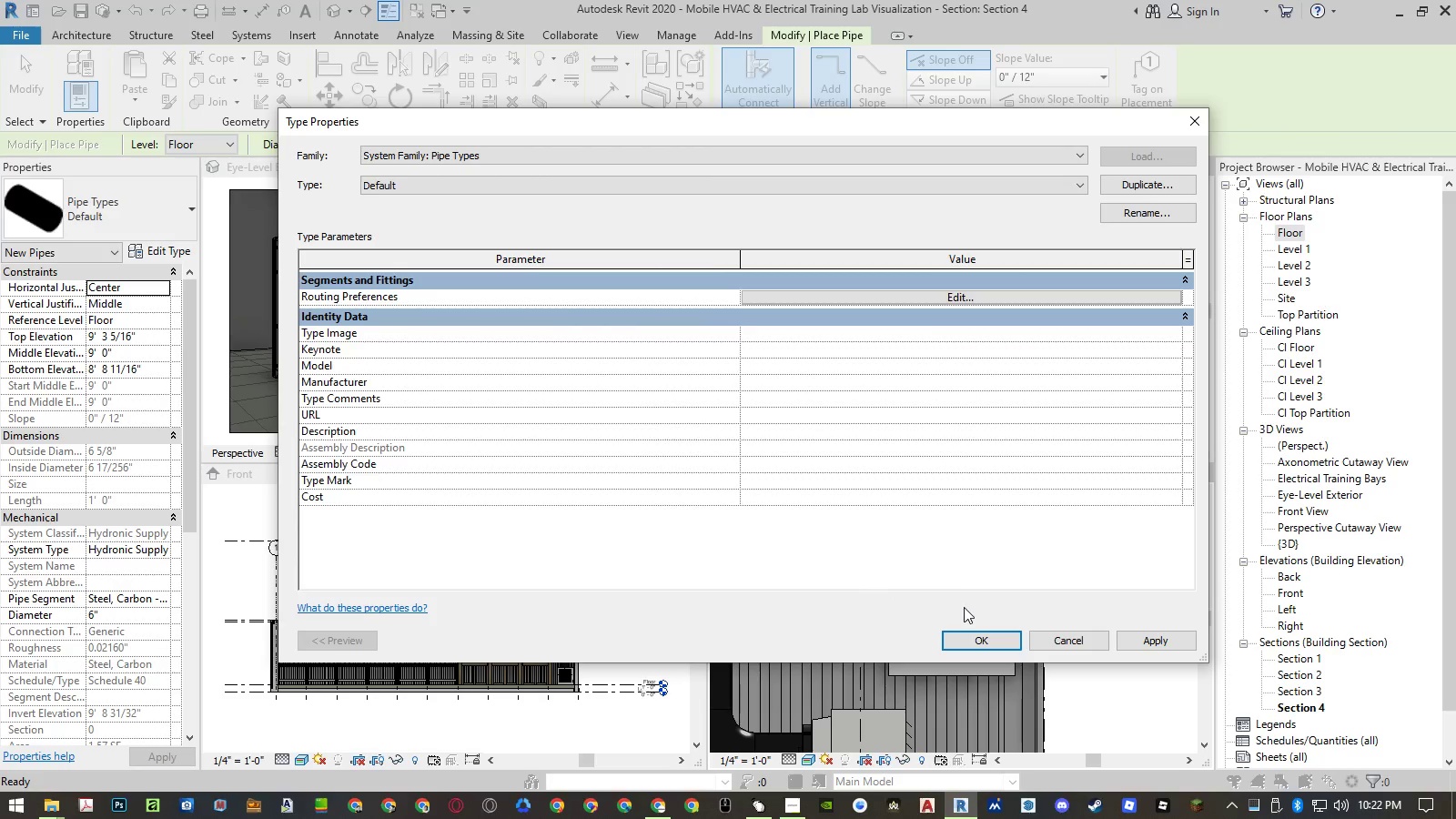 
left_click([965, 632])
 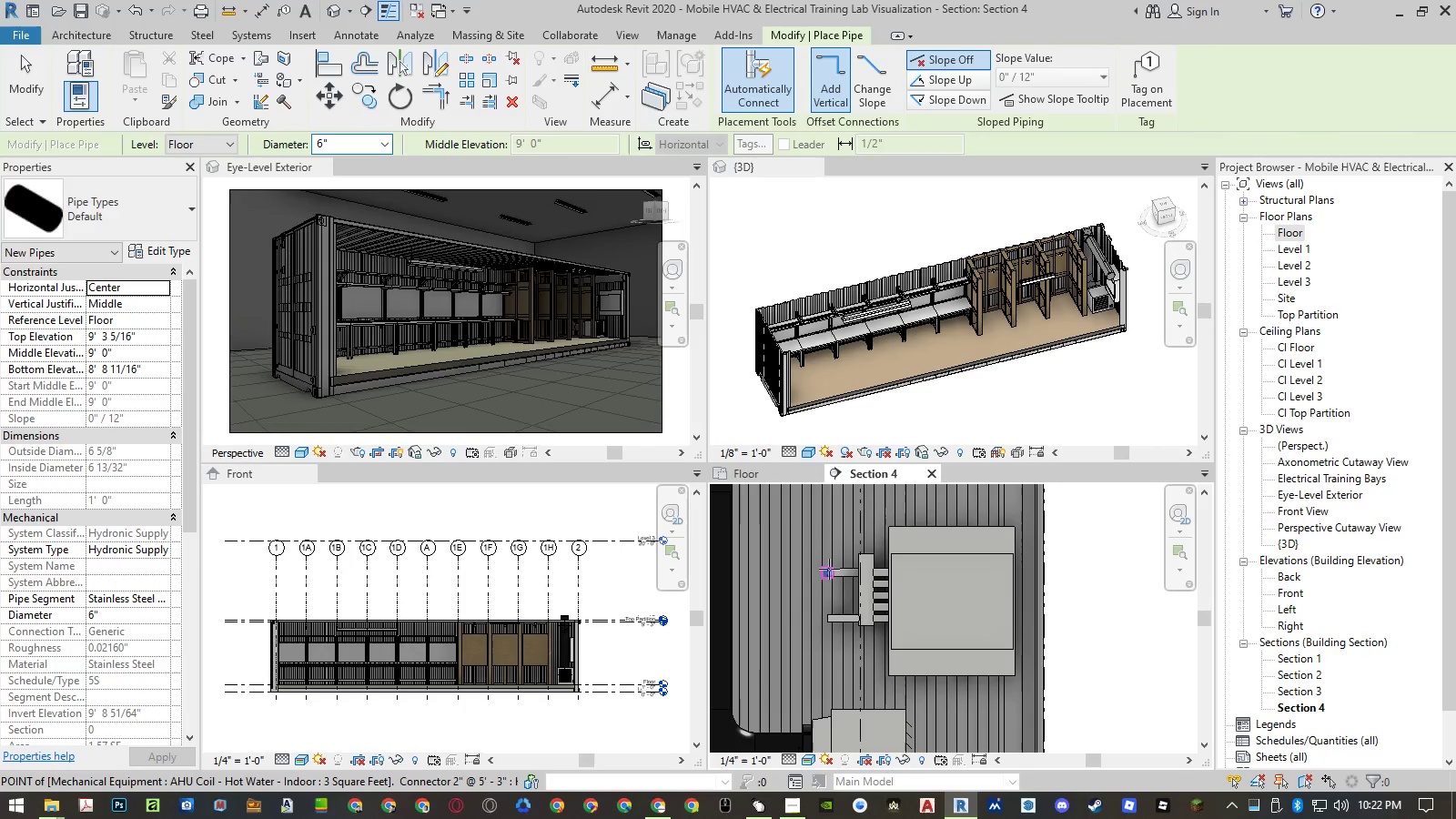 
scroll: coordinate [822, 575], scroll_direction: up, amount: 5.0
 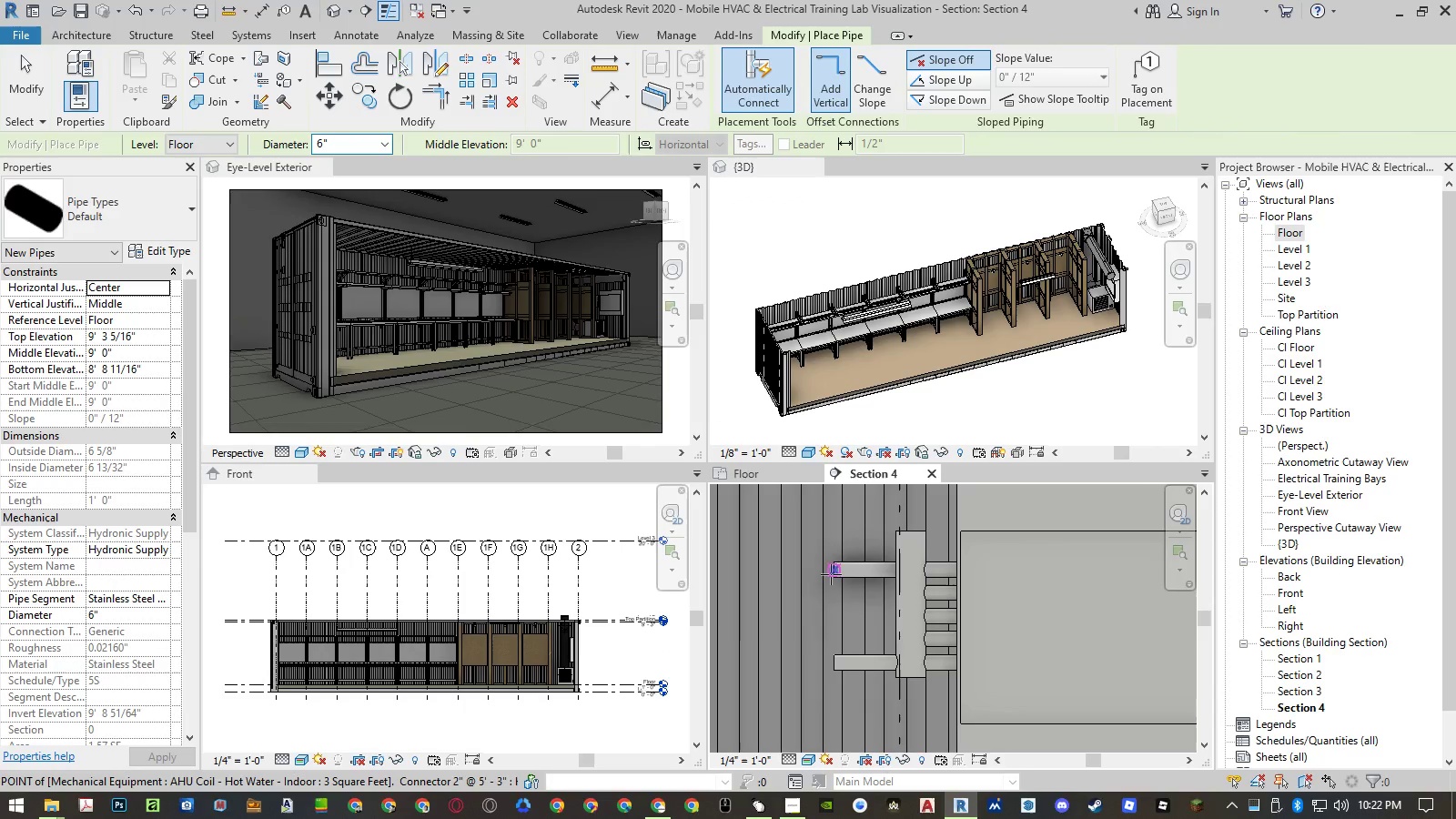 
left_click([831, 574])
 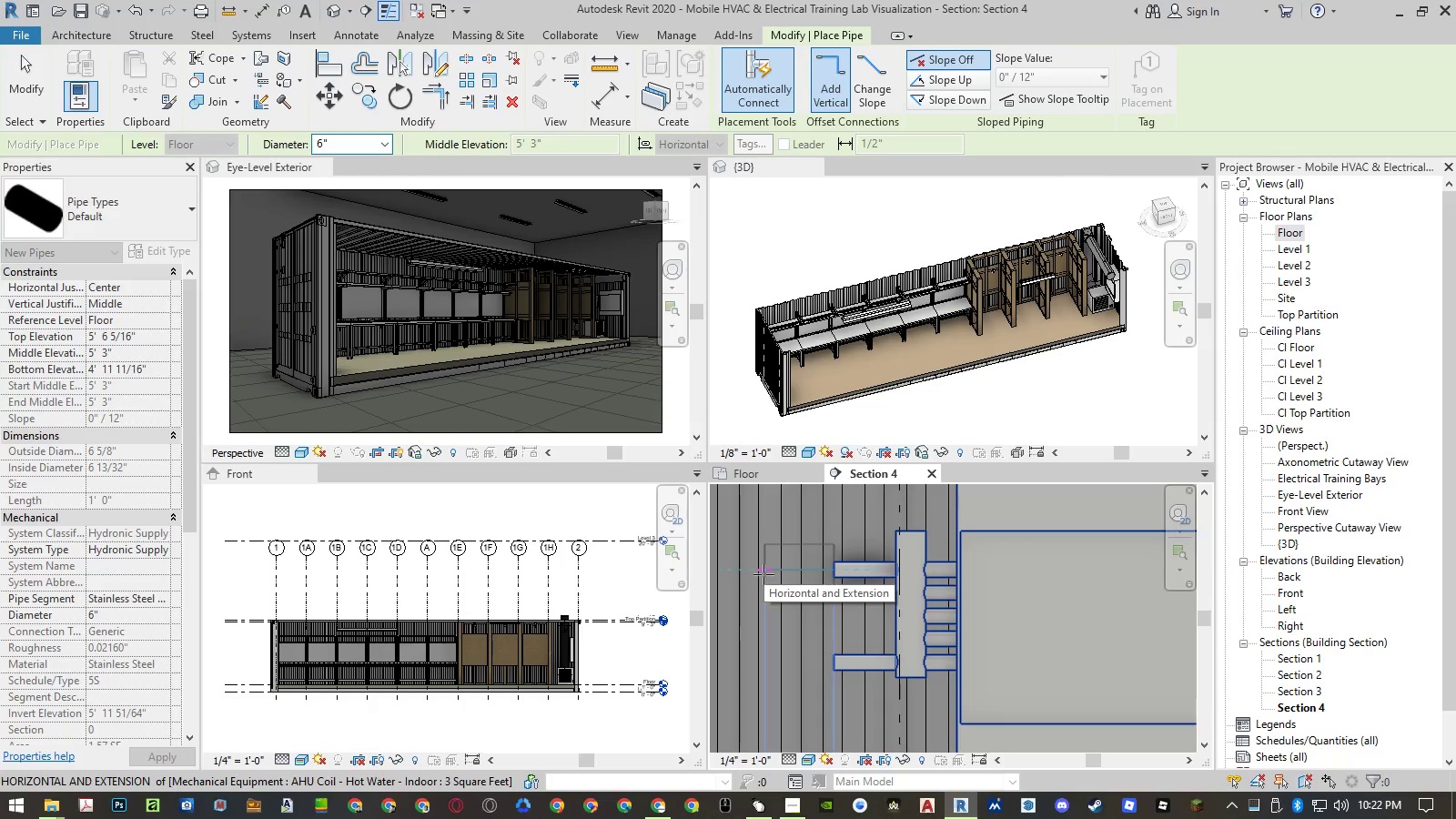 
left_click([763, 574])
 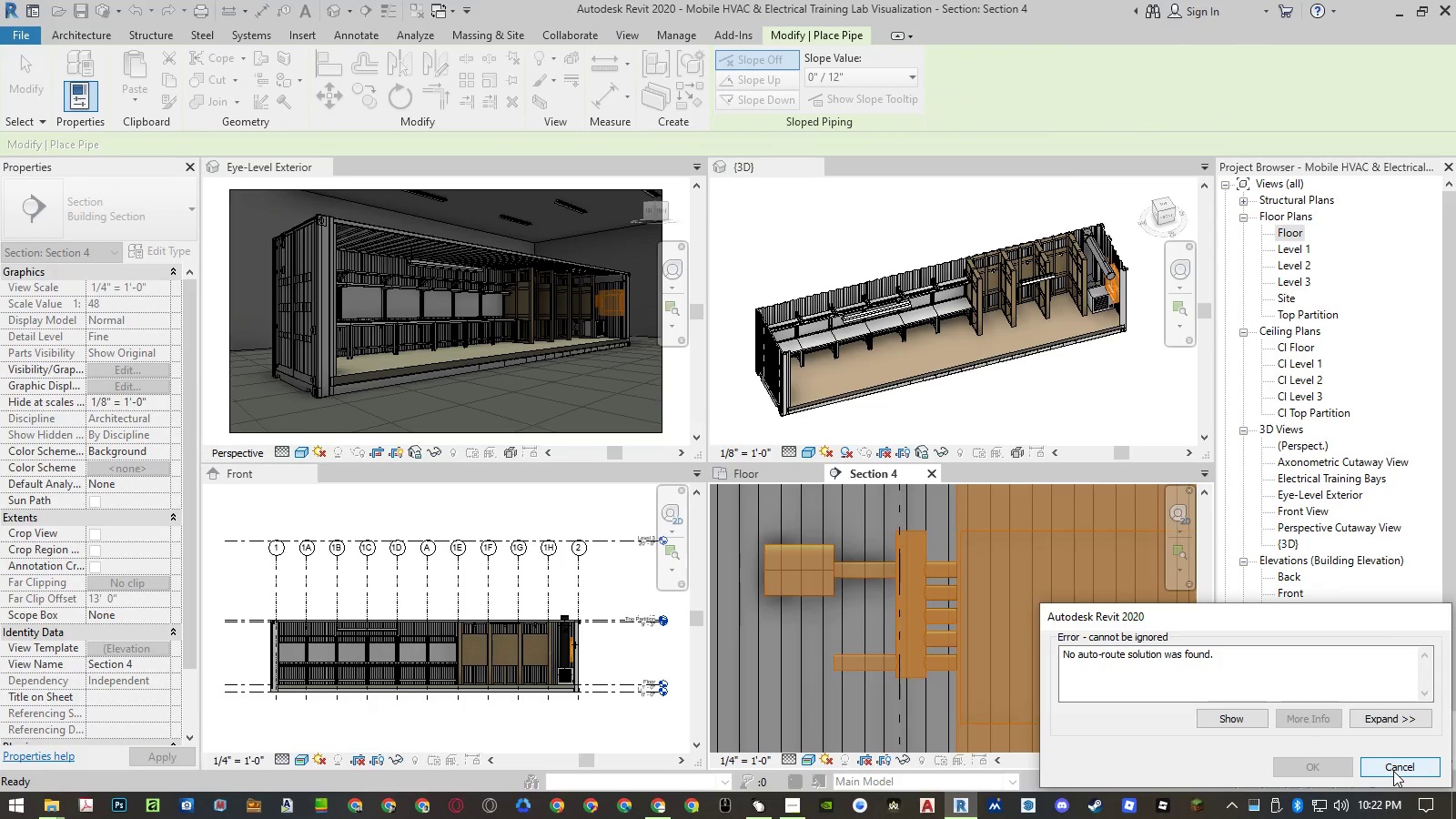 
left_click([1393, 771])
 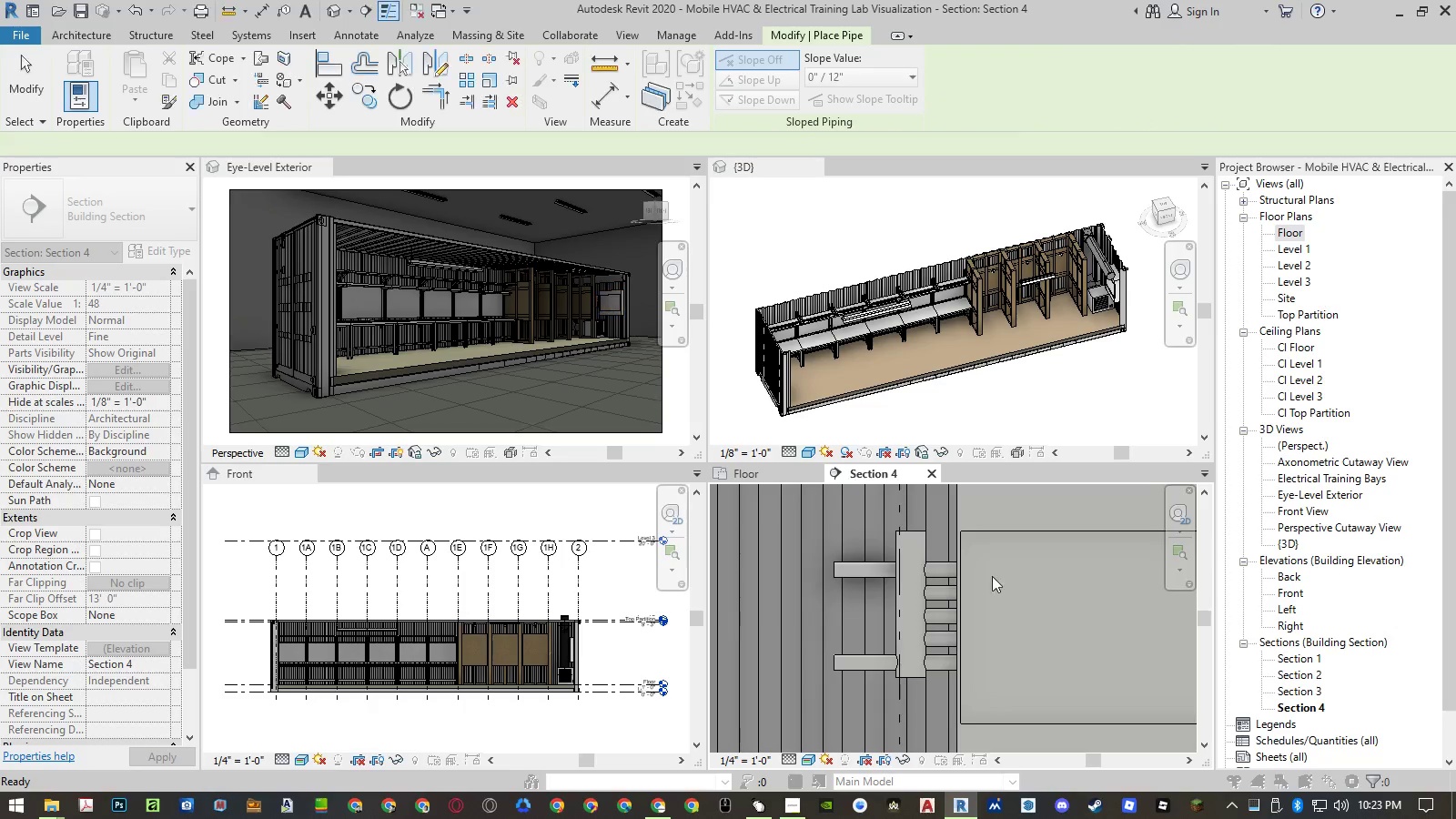 
key(Escape)
 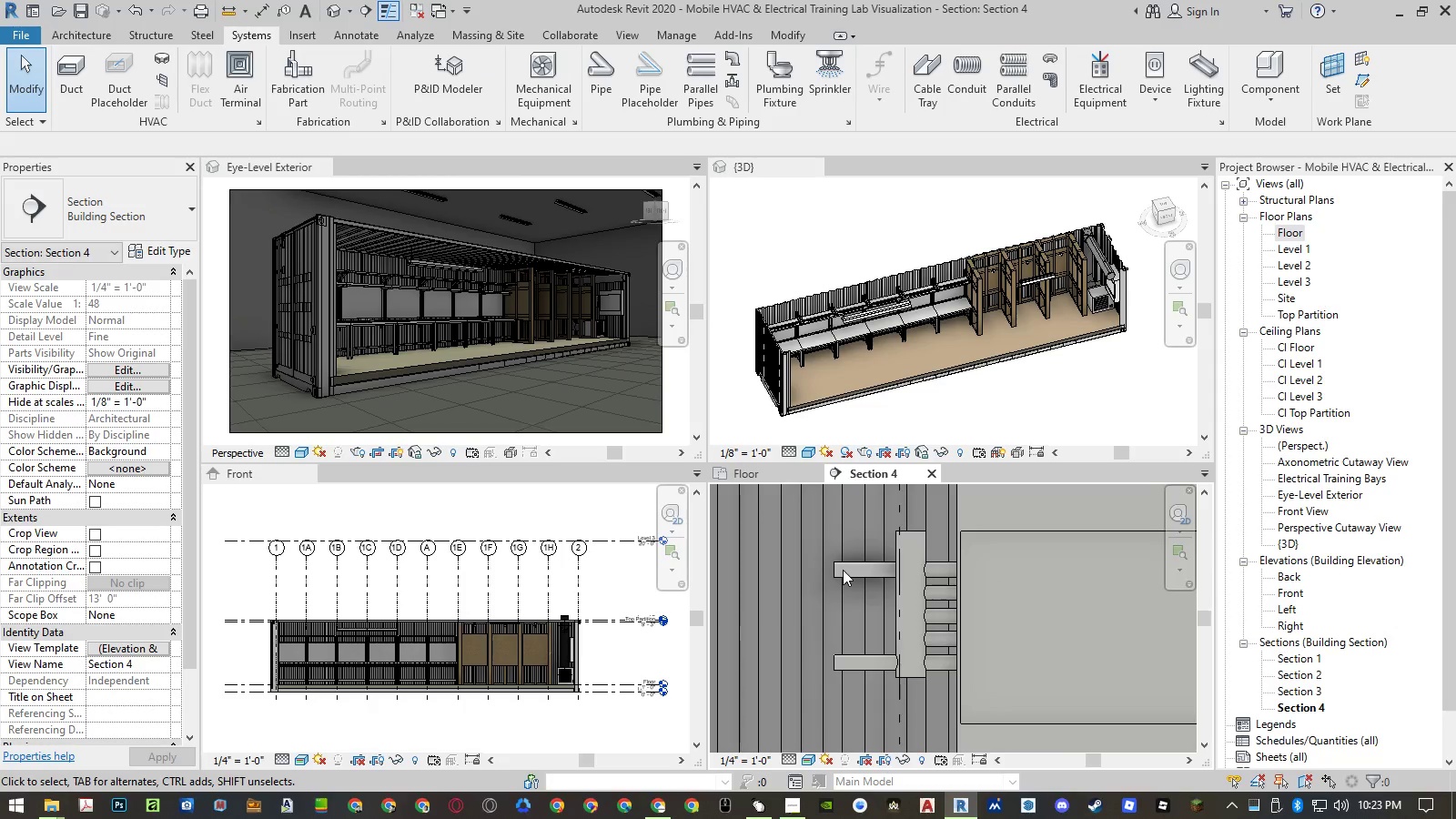 
left_click([843, 572])
 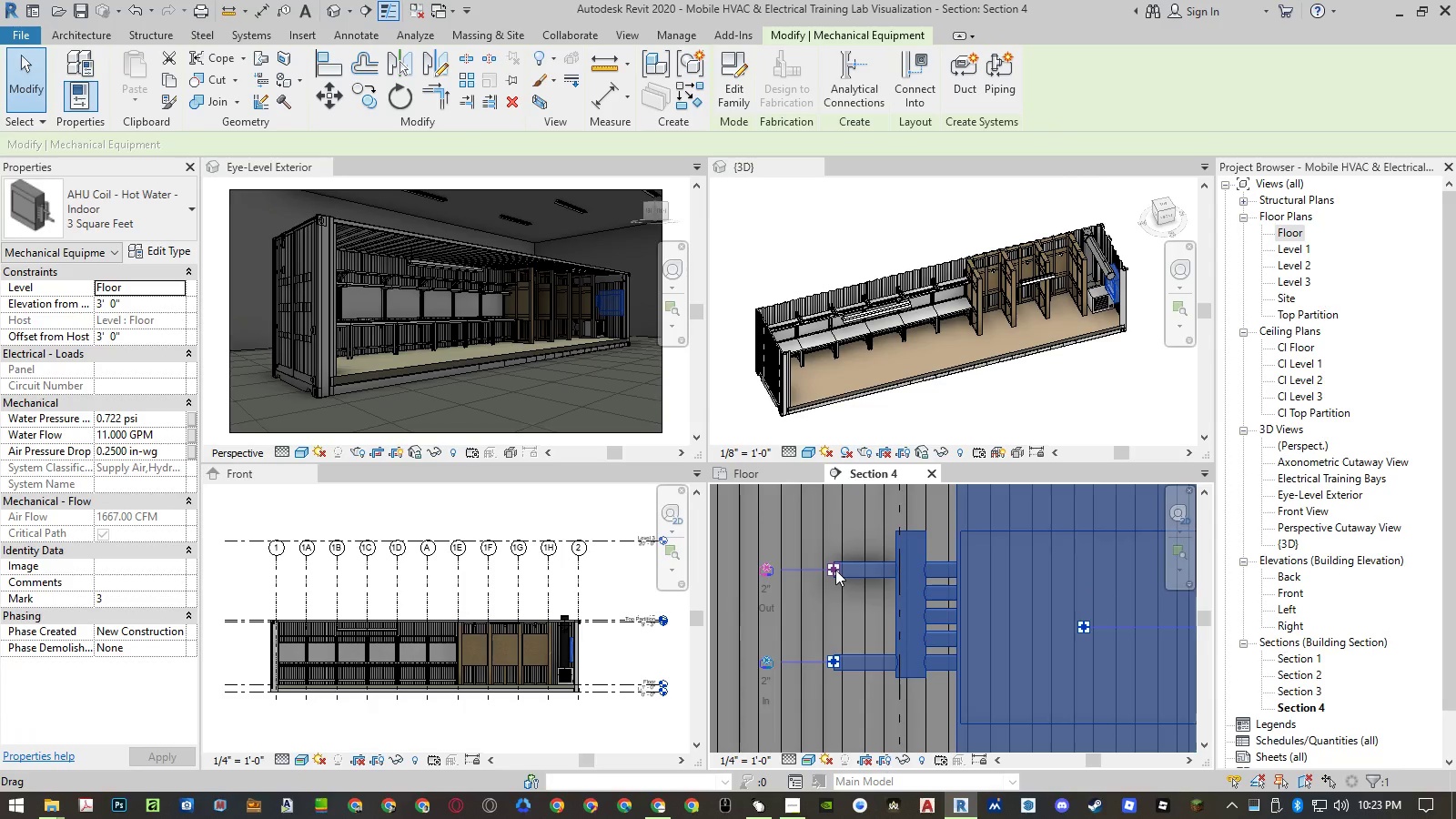 
right_click([834, 568])
 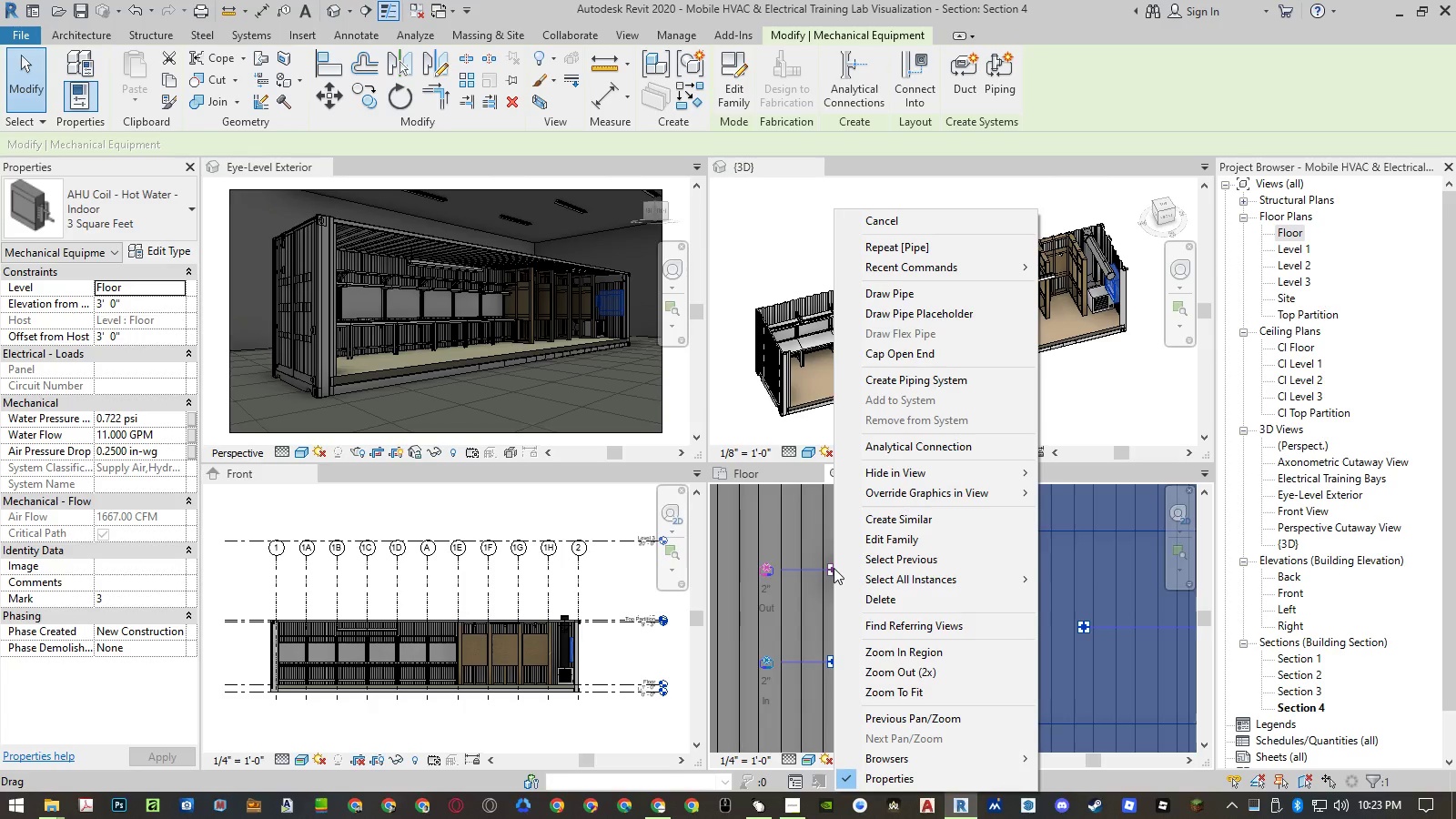 
key(Escape)
 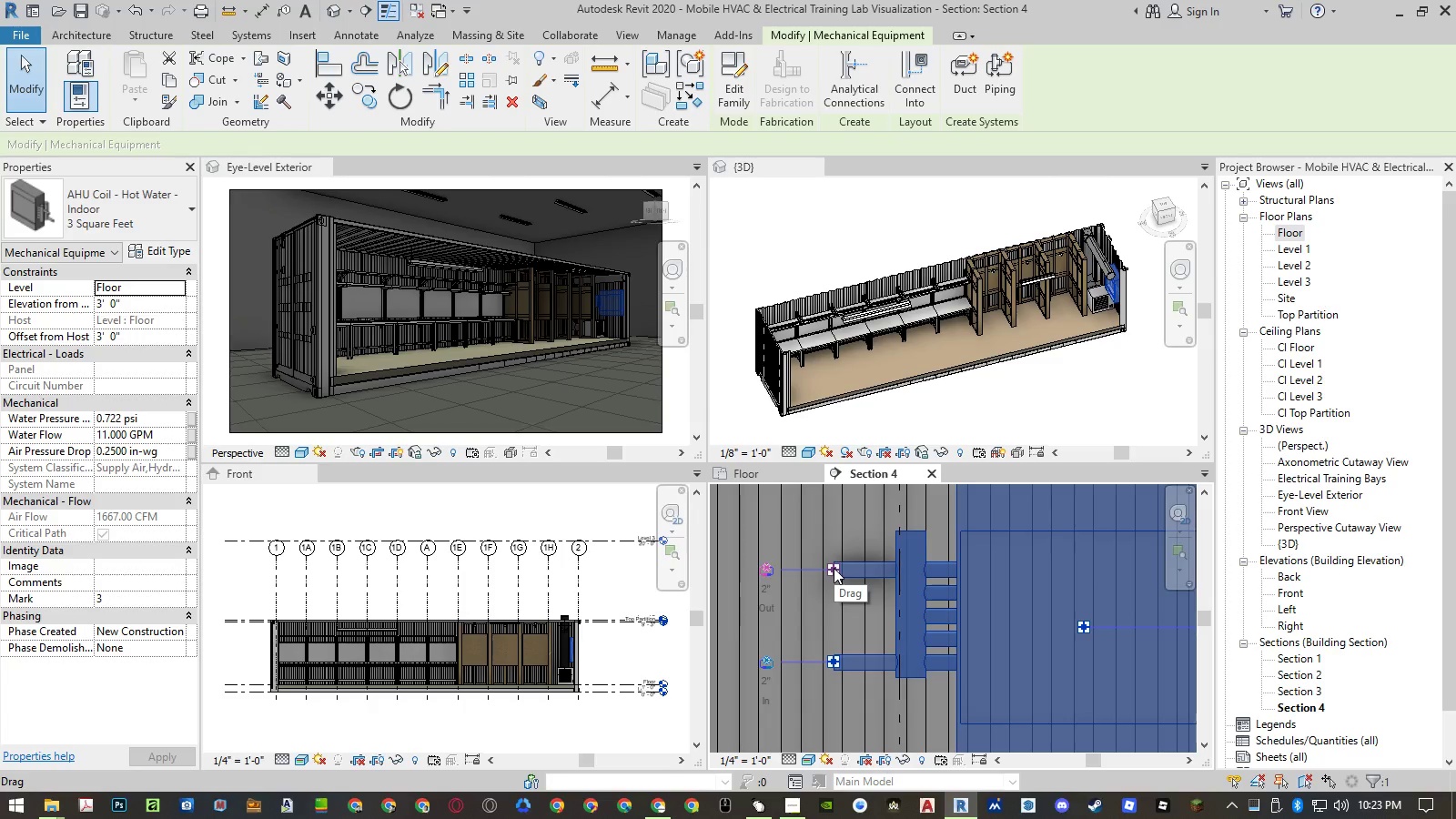 
key(Escape)
 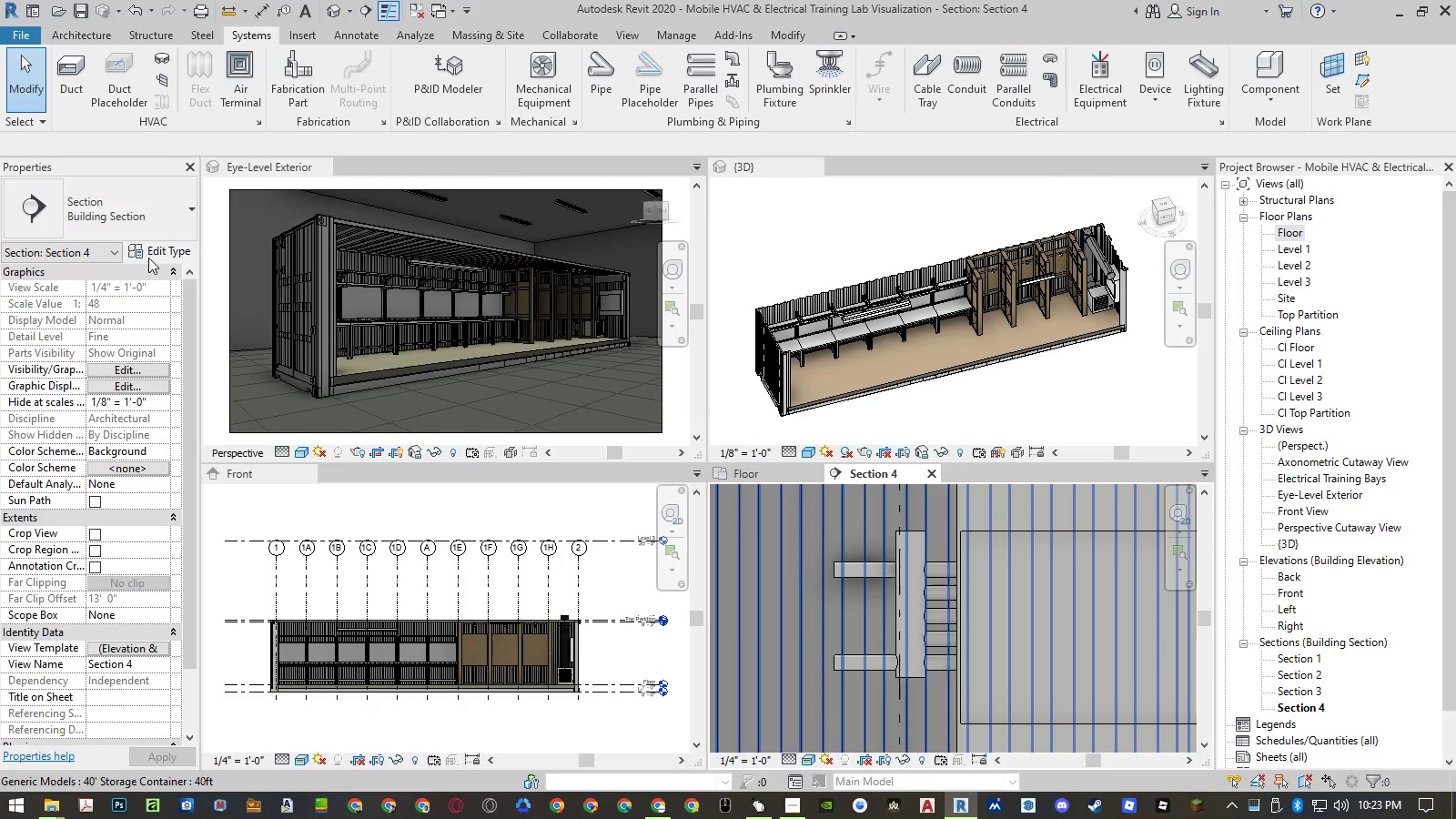 
left_click([861, 574])
 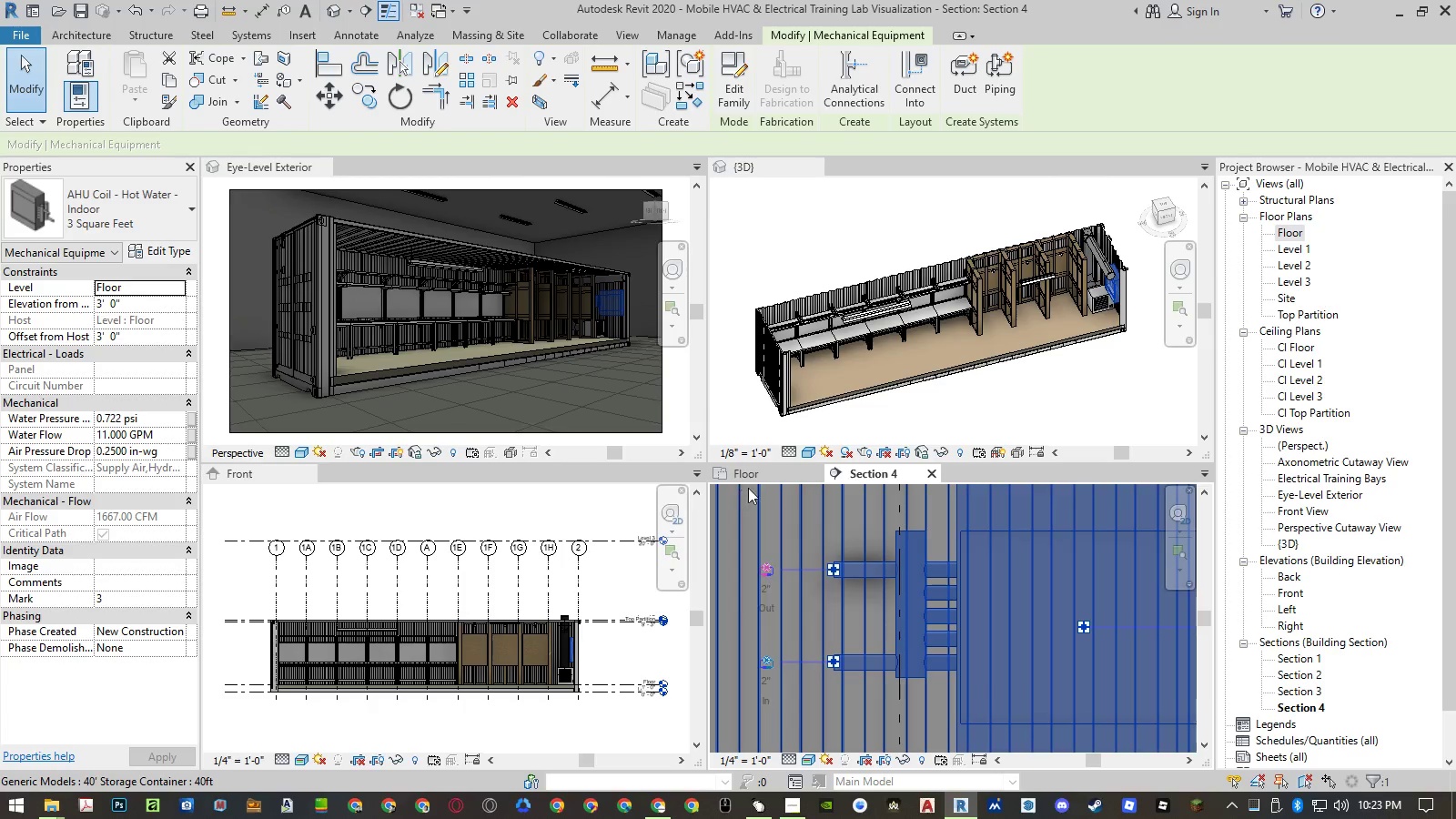 
wait(26.16)
 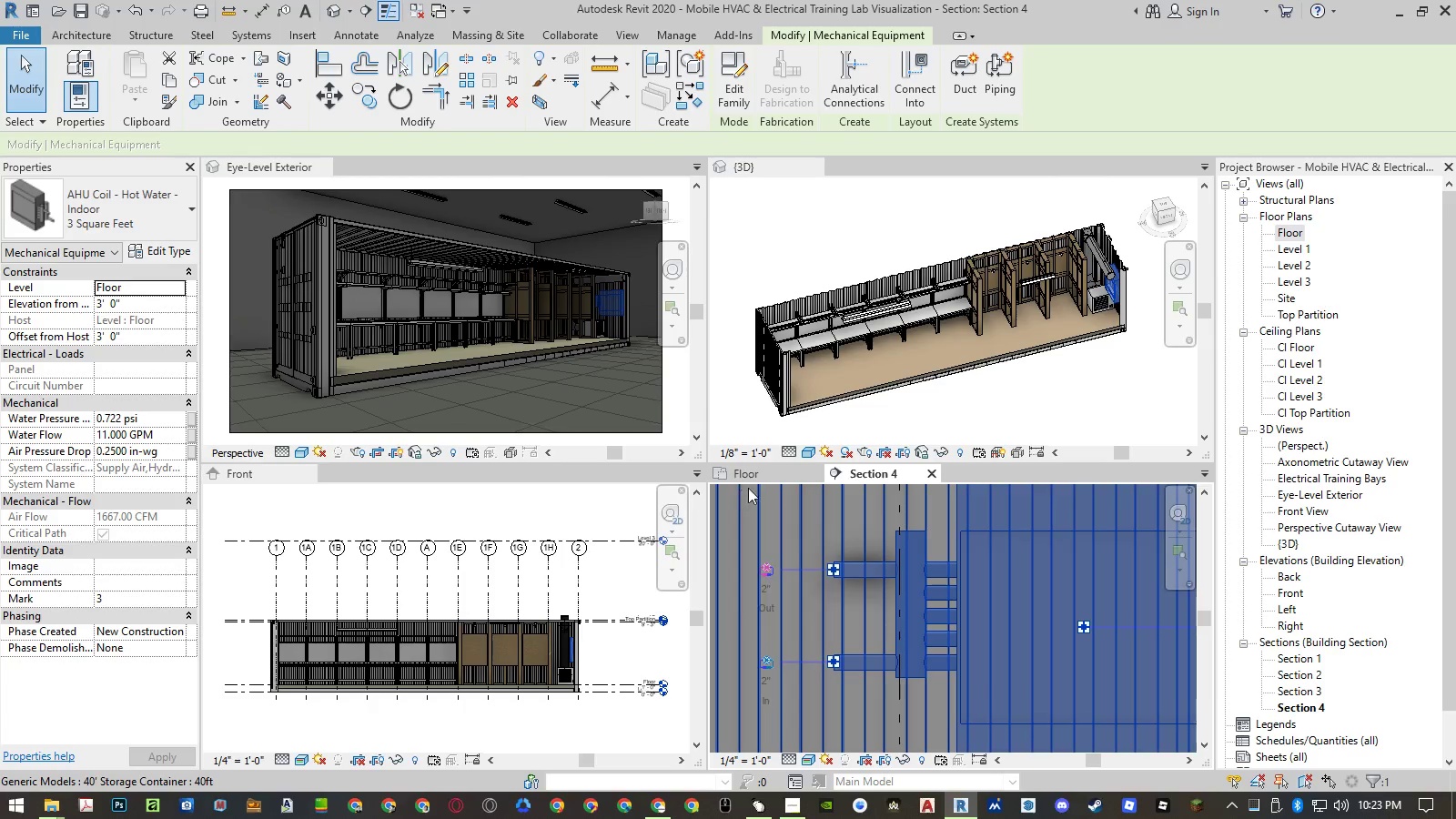 
right_click([832, 661])
 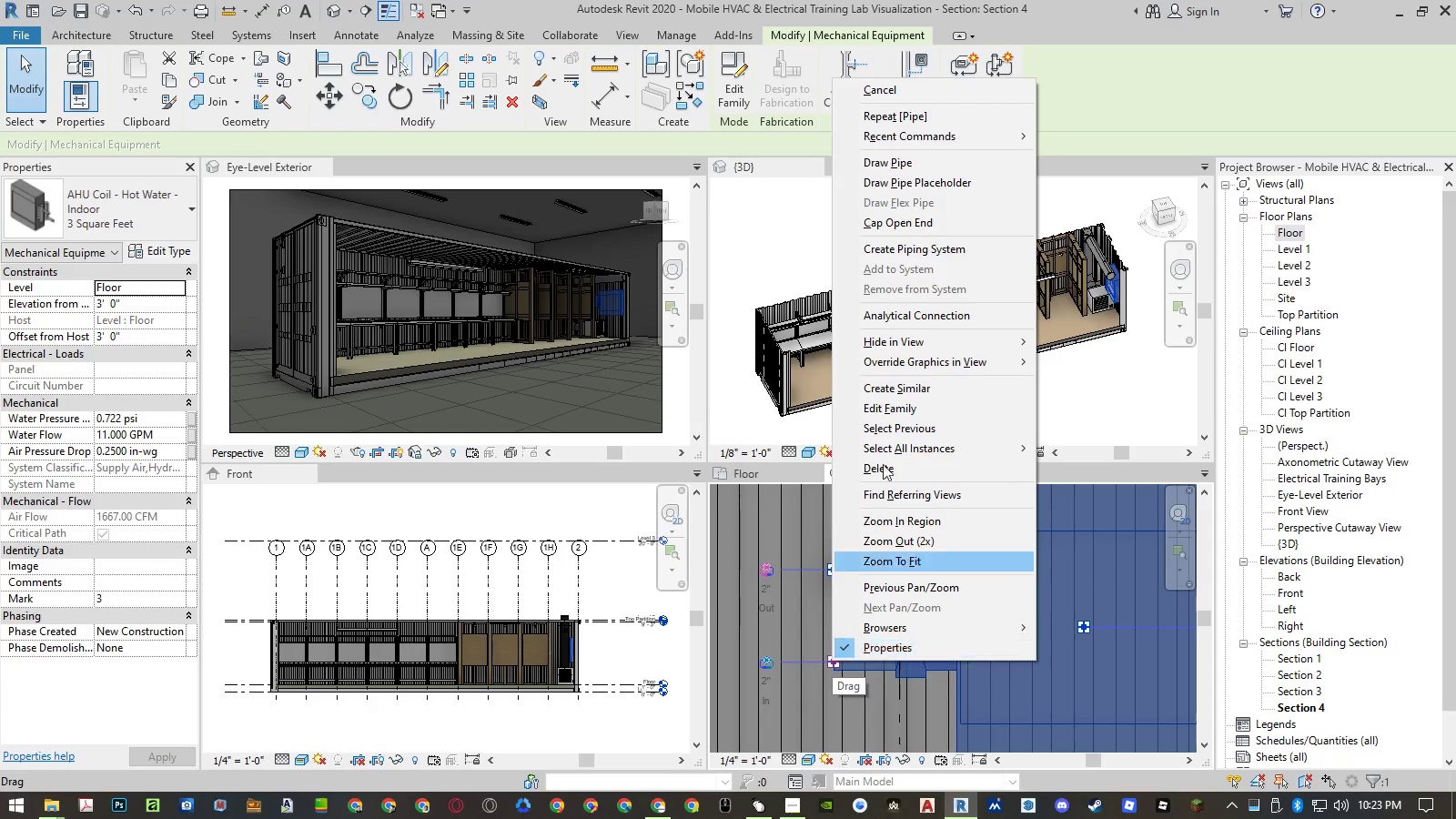 
left_click([921, 156])
 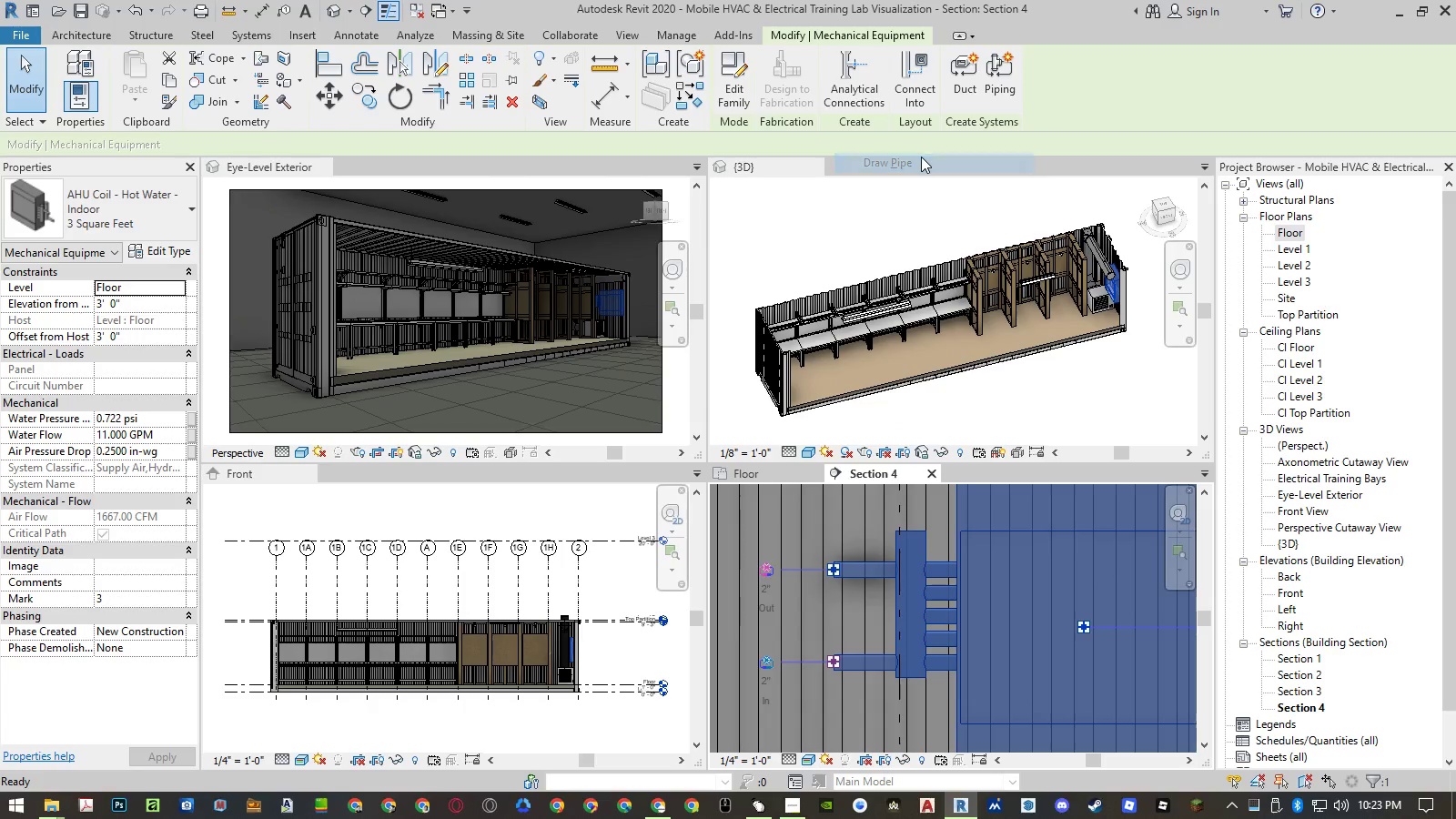 
mouse_move([879, 183])
 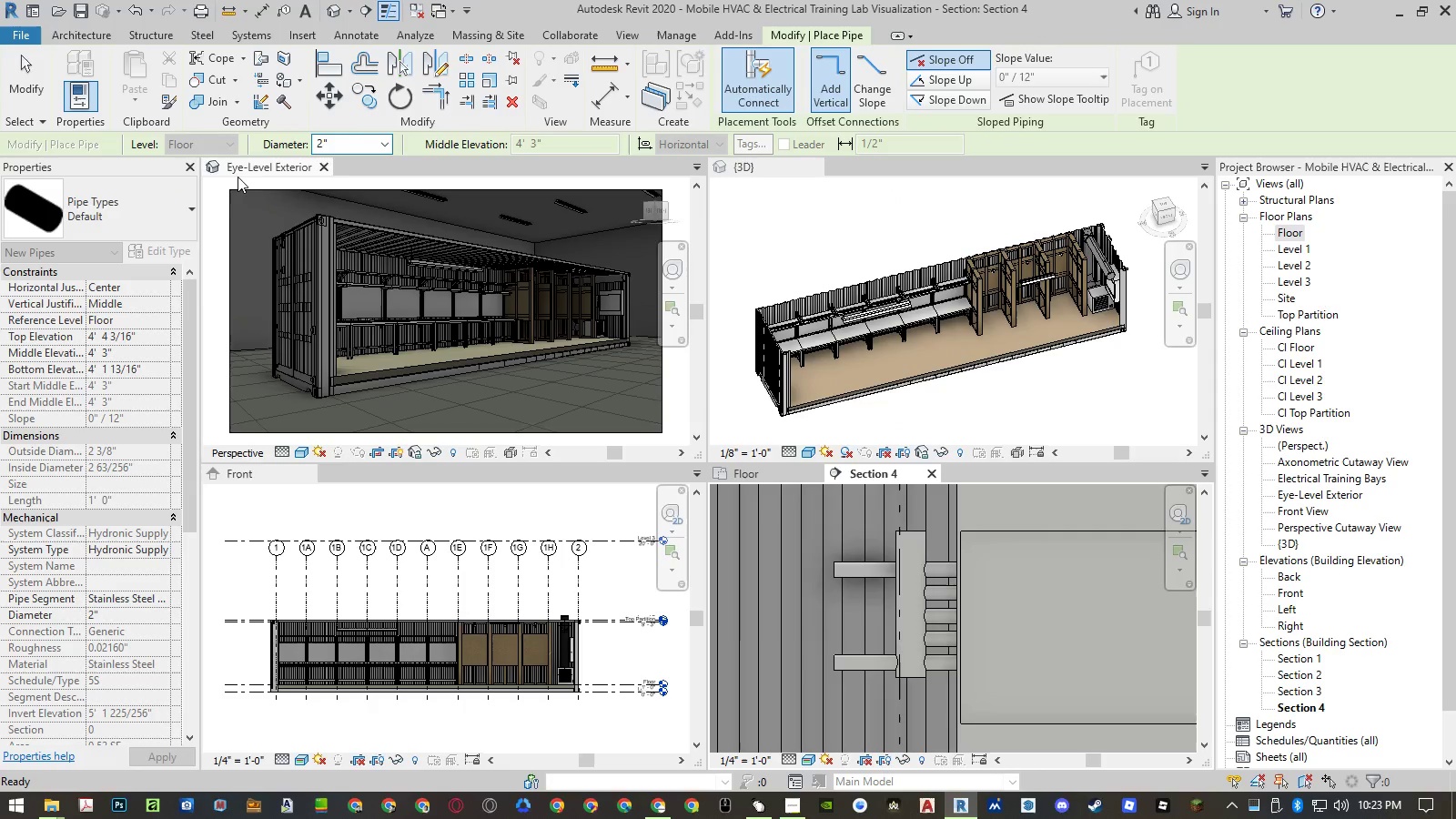 
mouse_move([208, 242])
 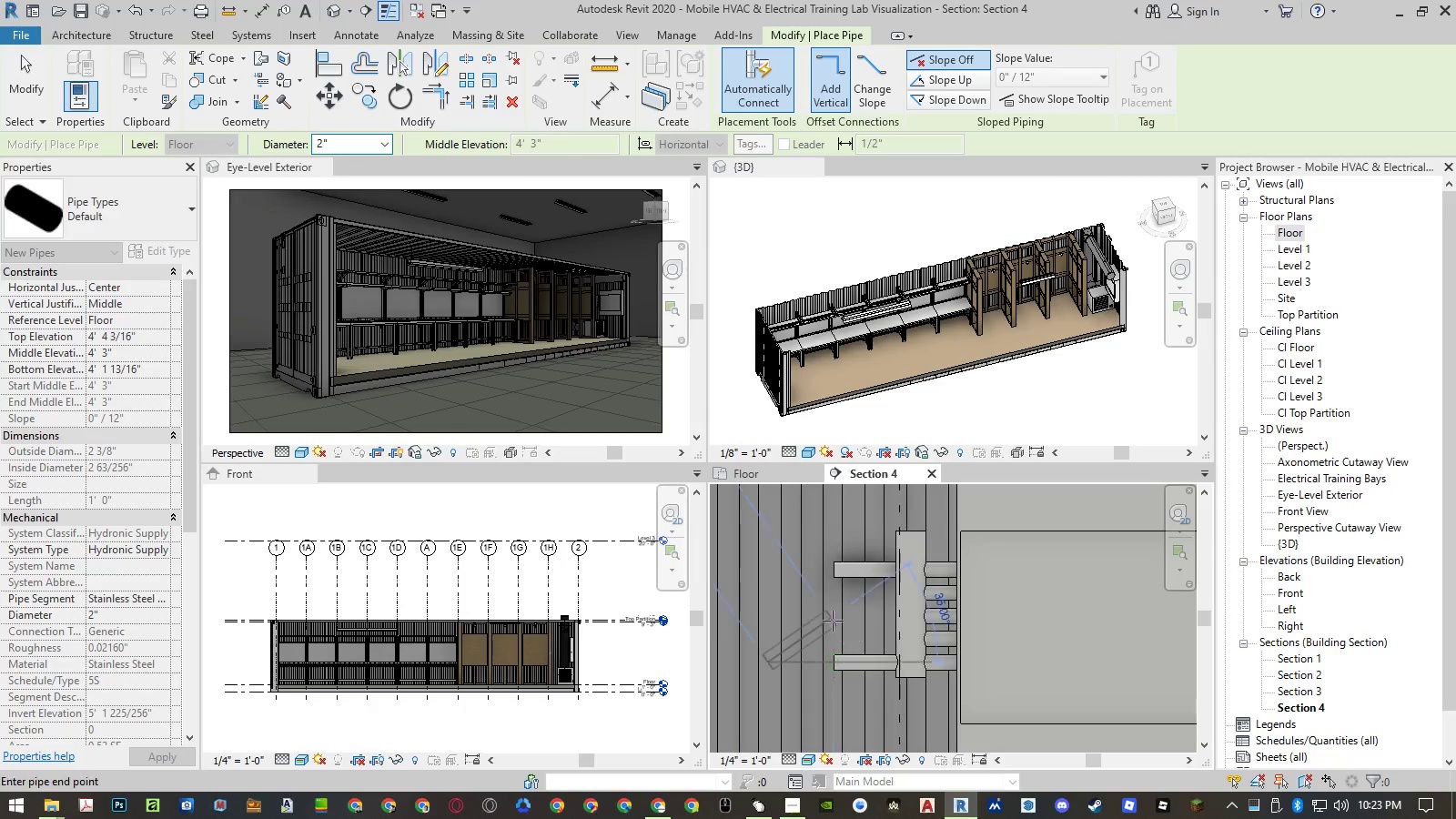 
wait(6.83)
 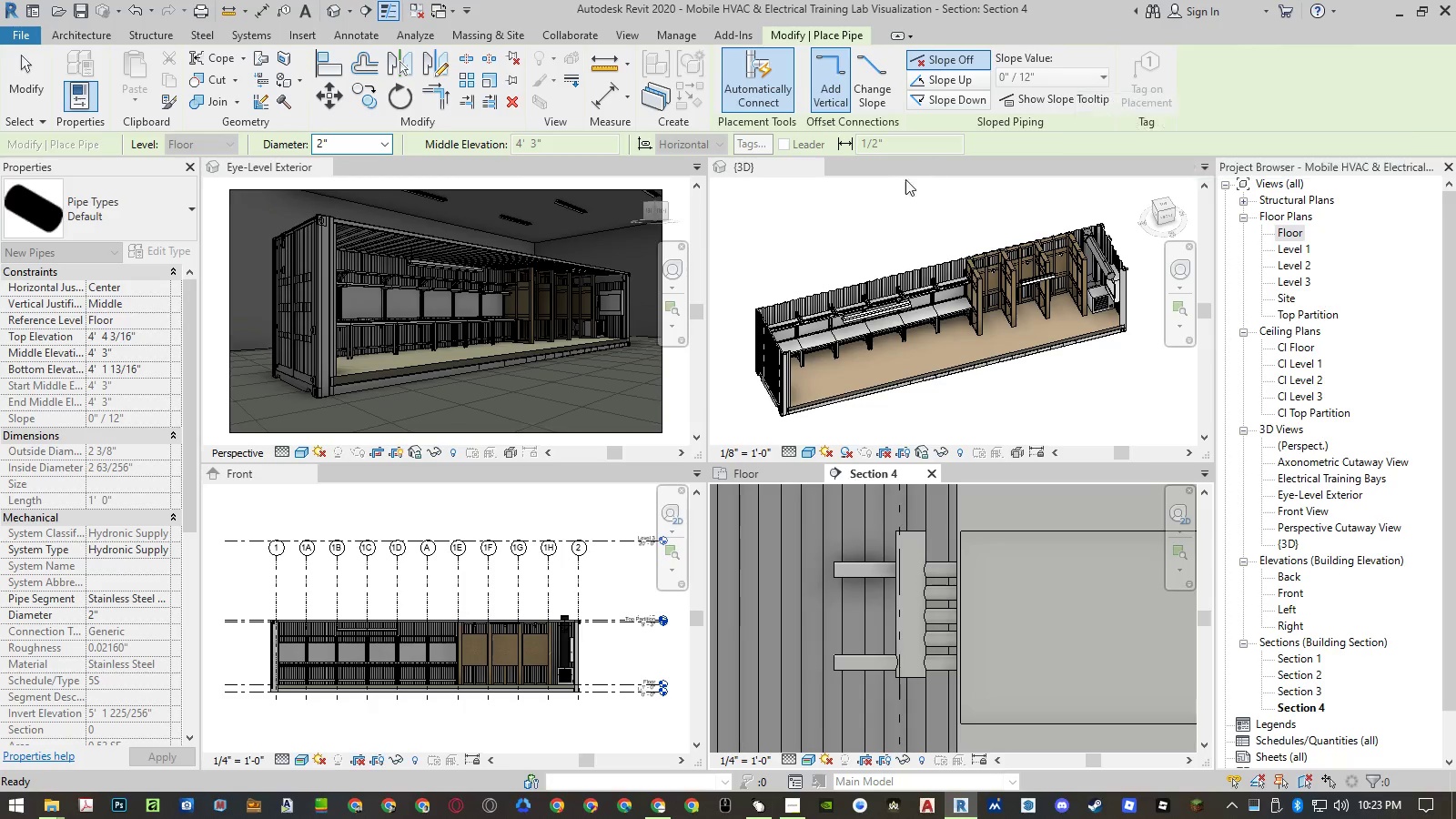 
scroll: coordinate [985, 634], scroll_direction: down, amount: 5.0
 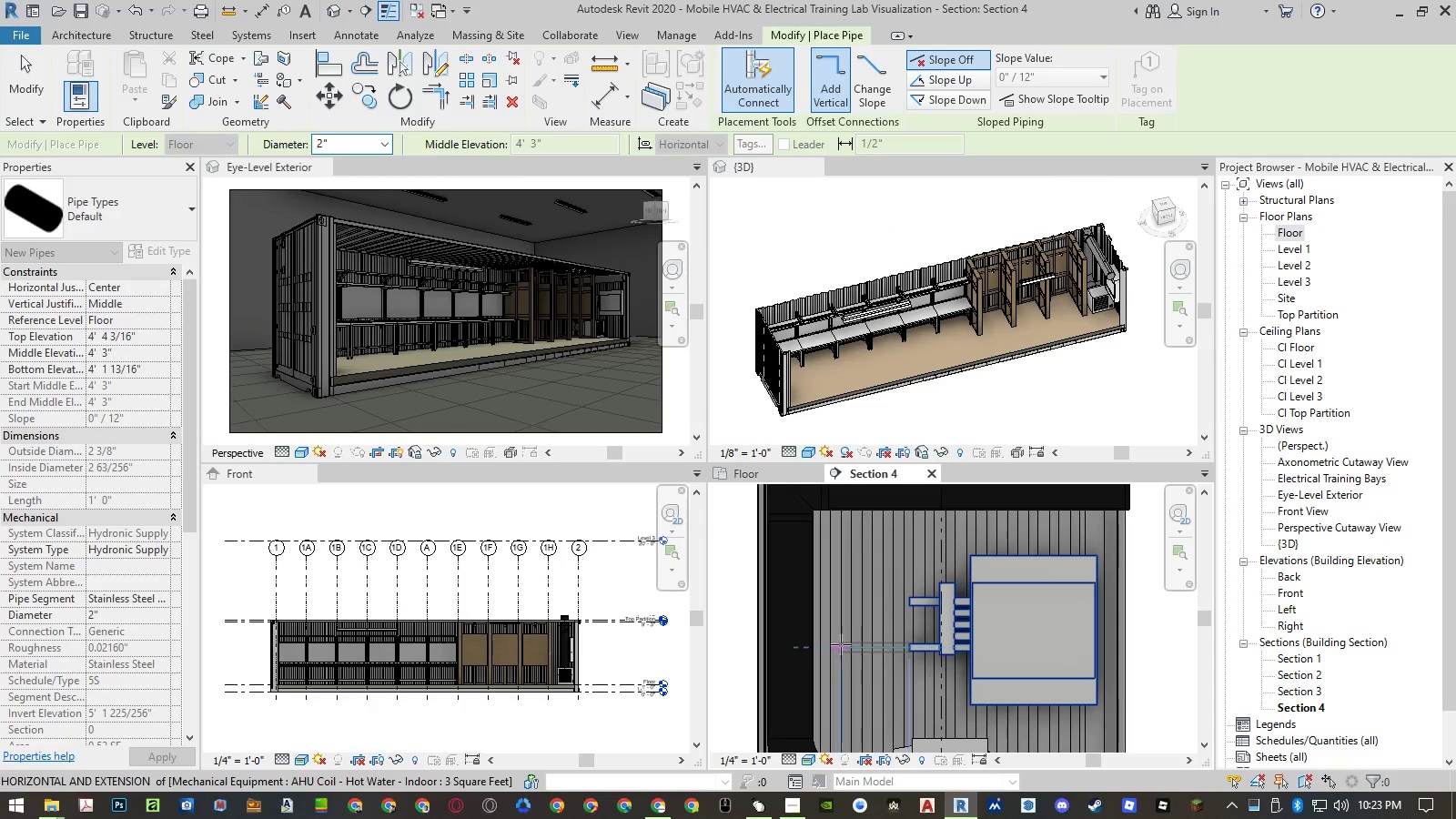 
left_click([841, 644])
 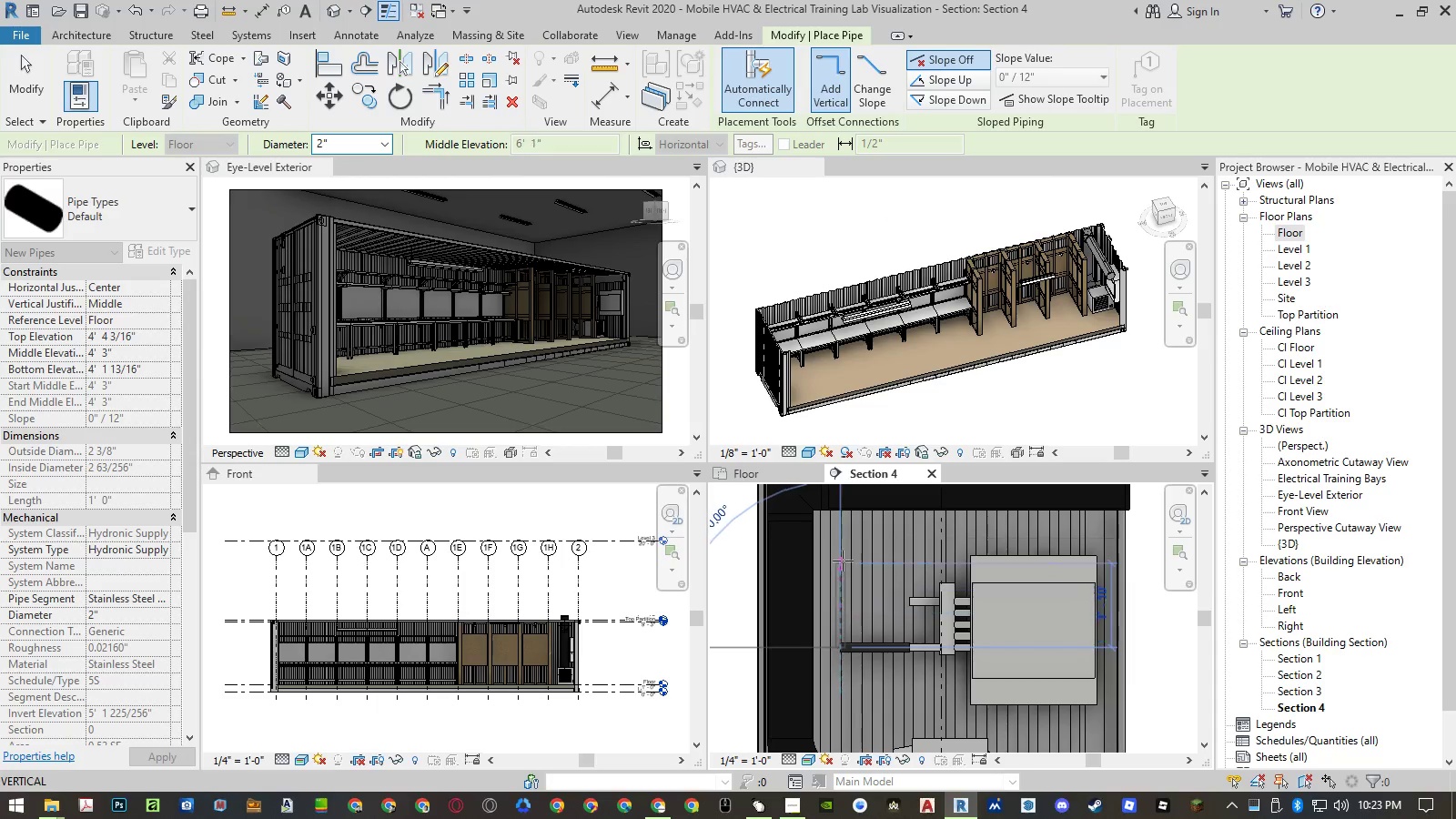 
scroll: coordinate [839, 579], scroll_direction: down, amount: 7.0
 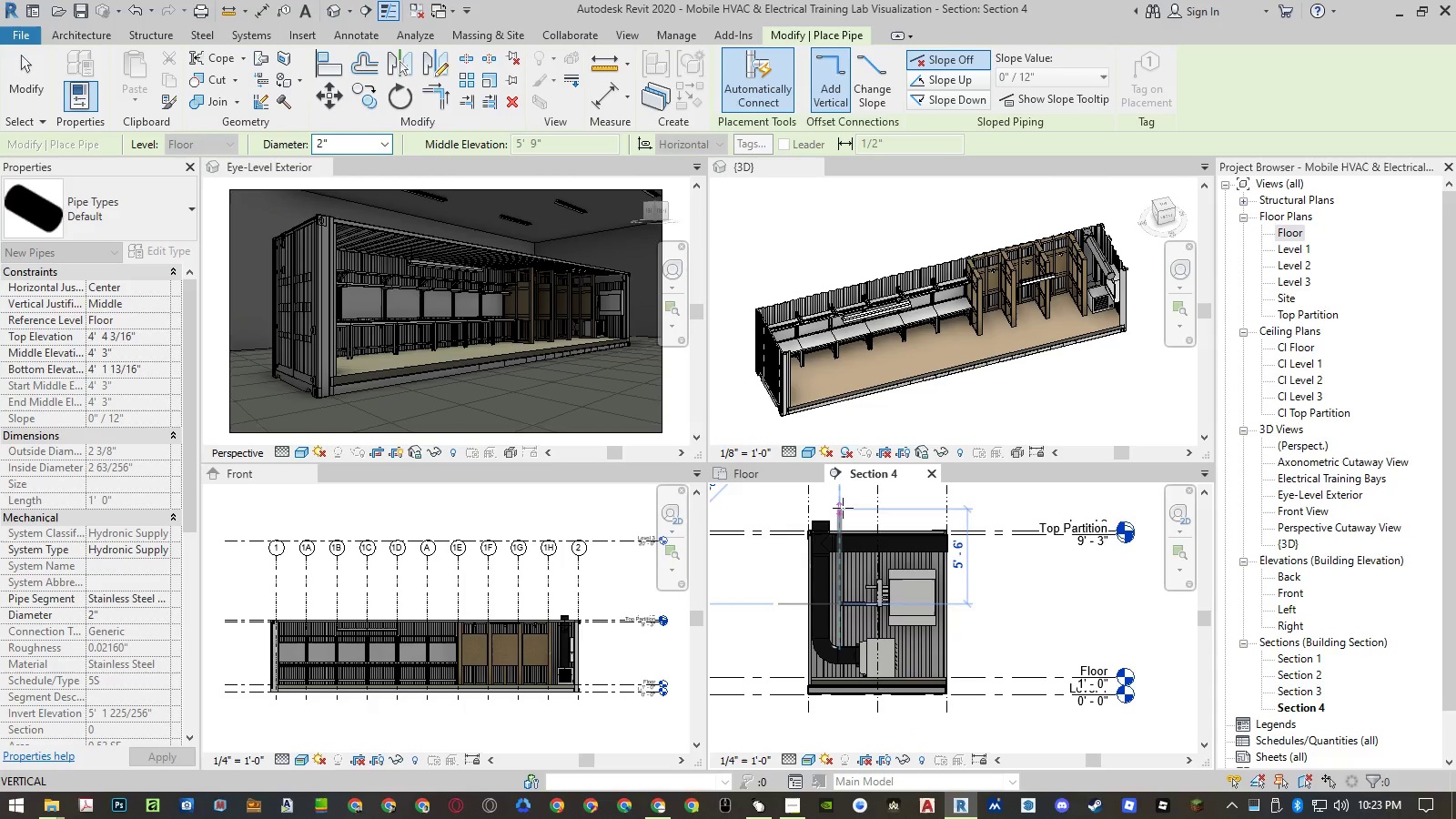 
left_click([843, 506])
 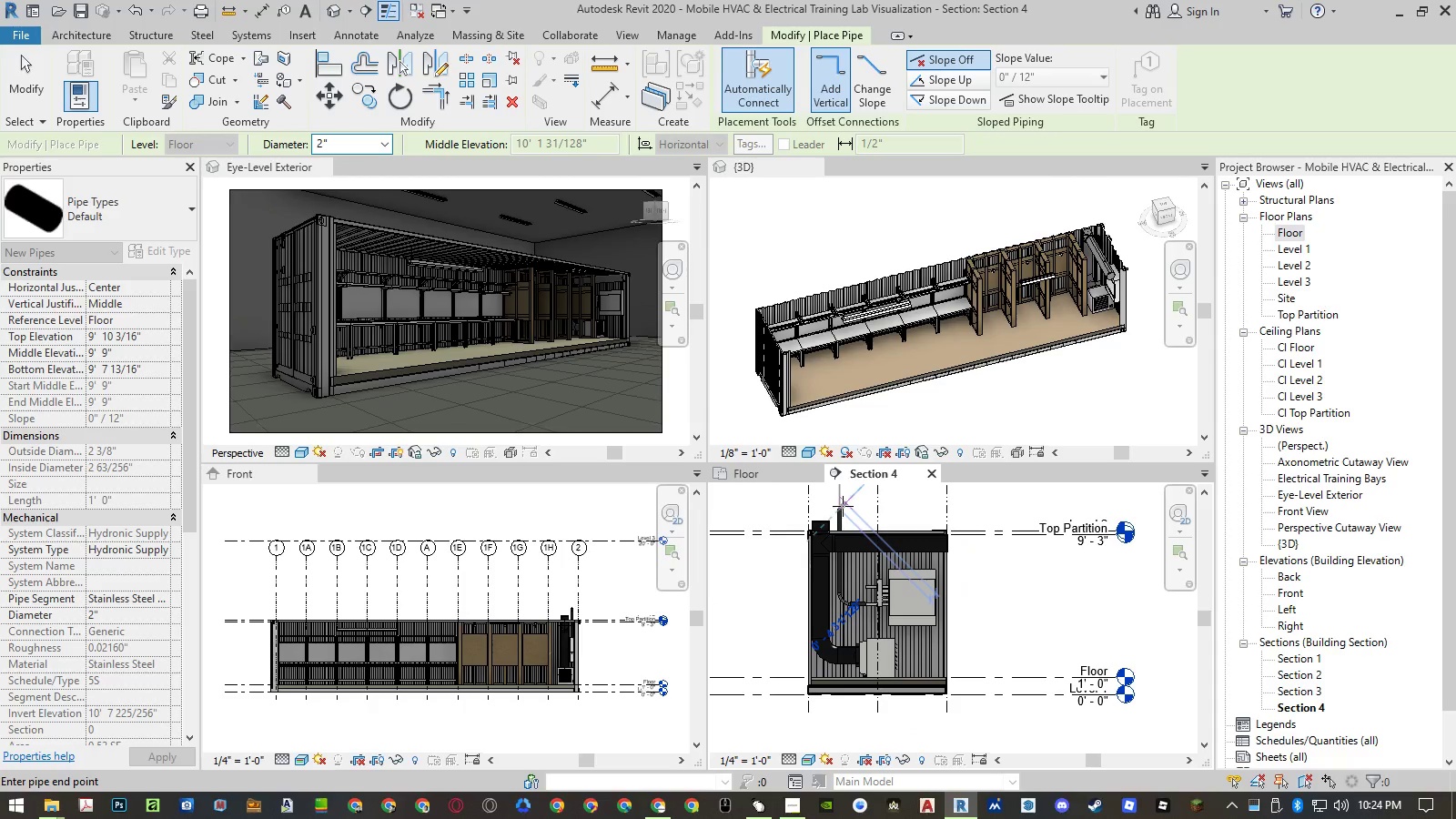 
key(Escape)
 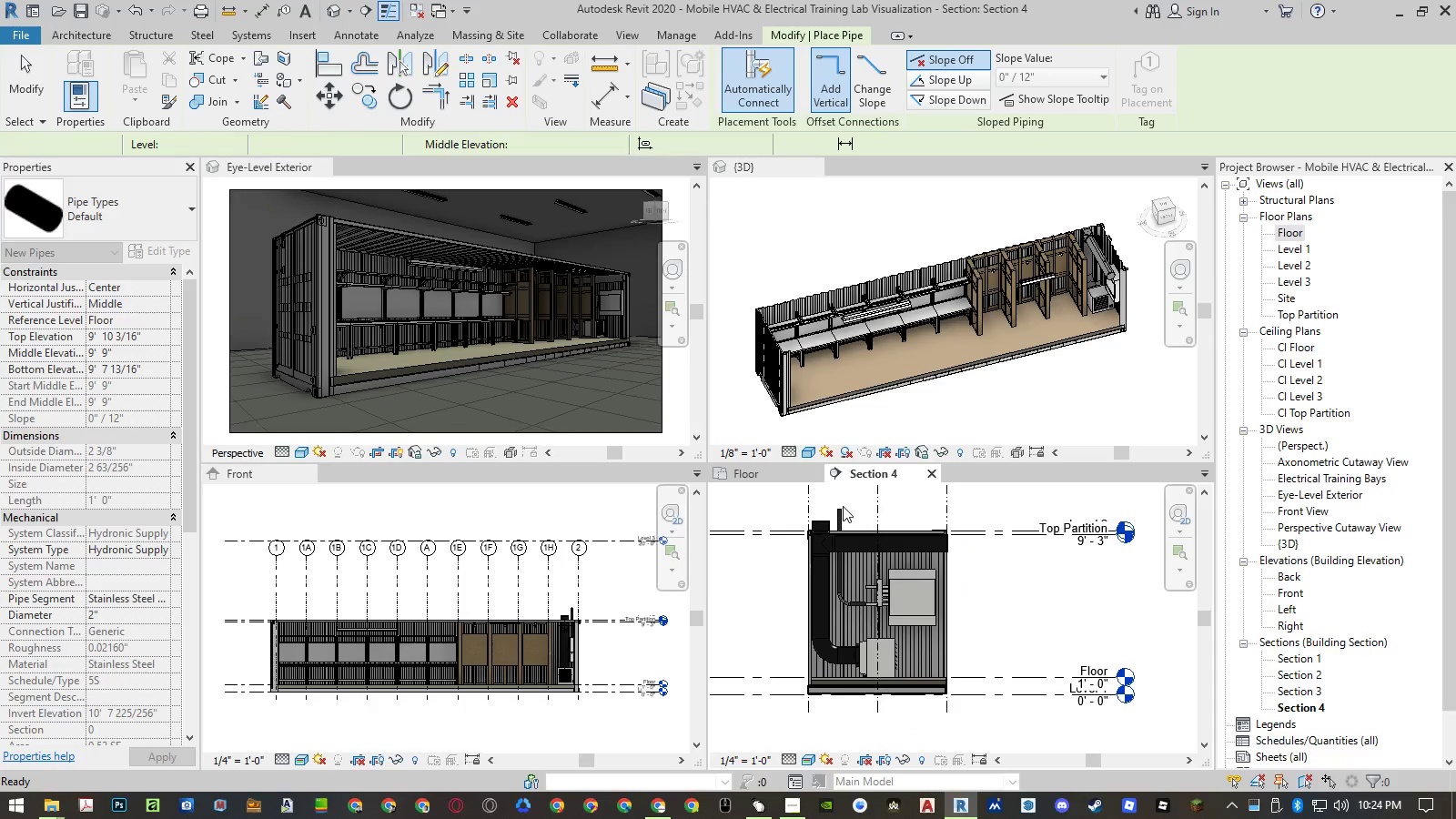 
key(Escape)
 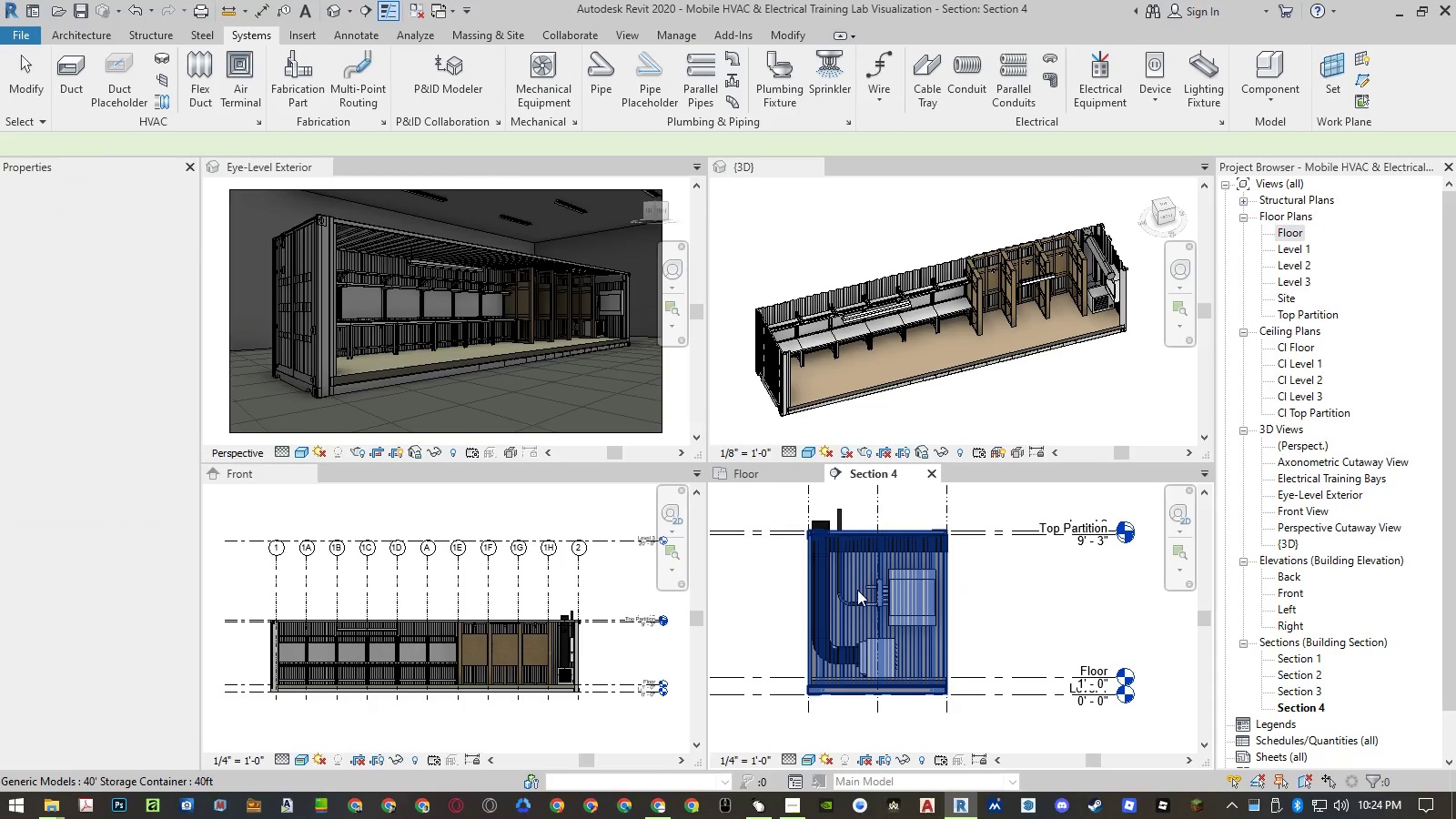 
scroll: coordinate [865, 586], scroll_direction: up, amount: 7.0
 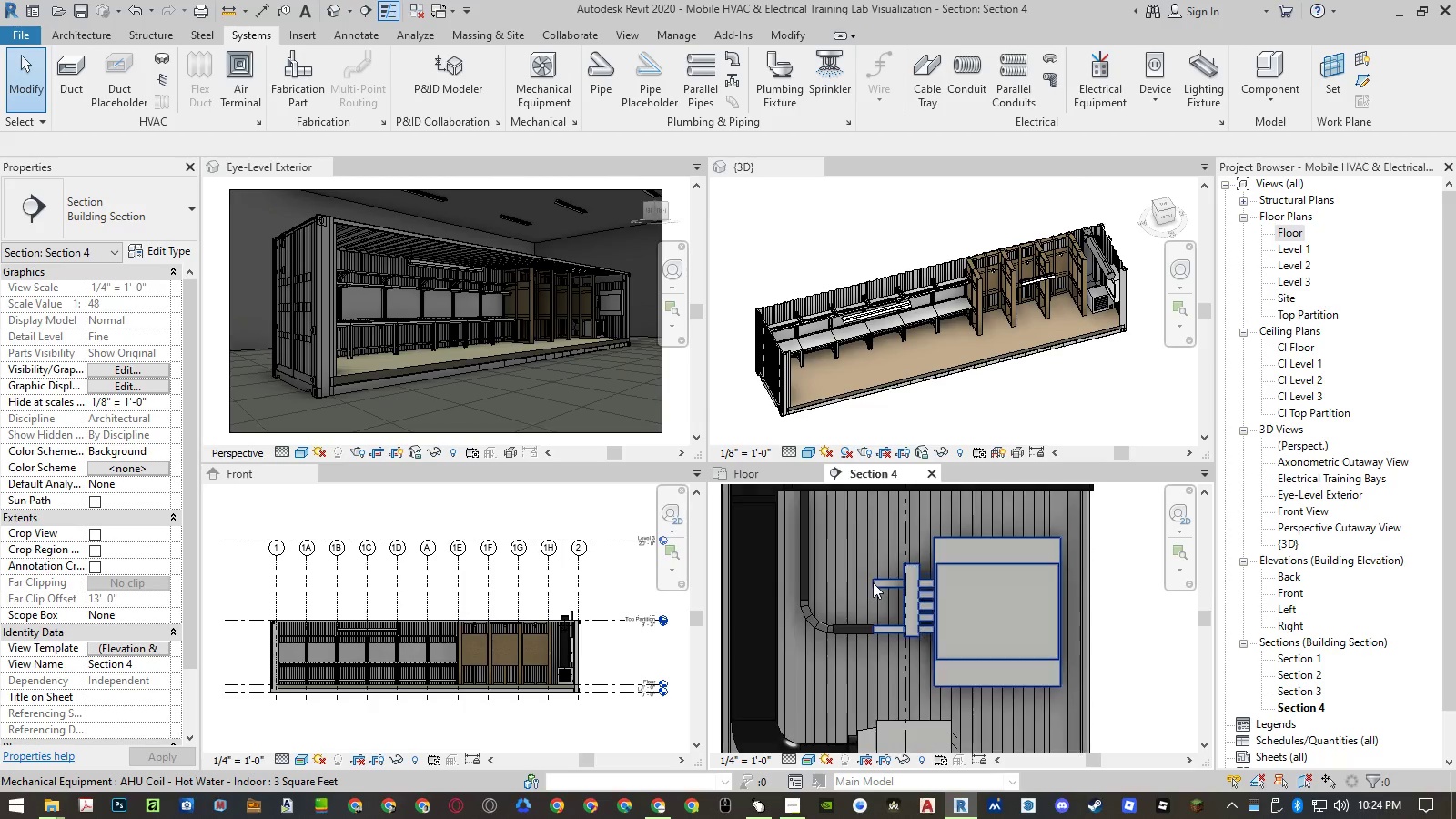 
left_click([873, 582])
 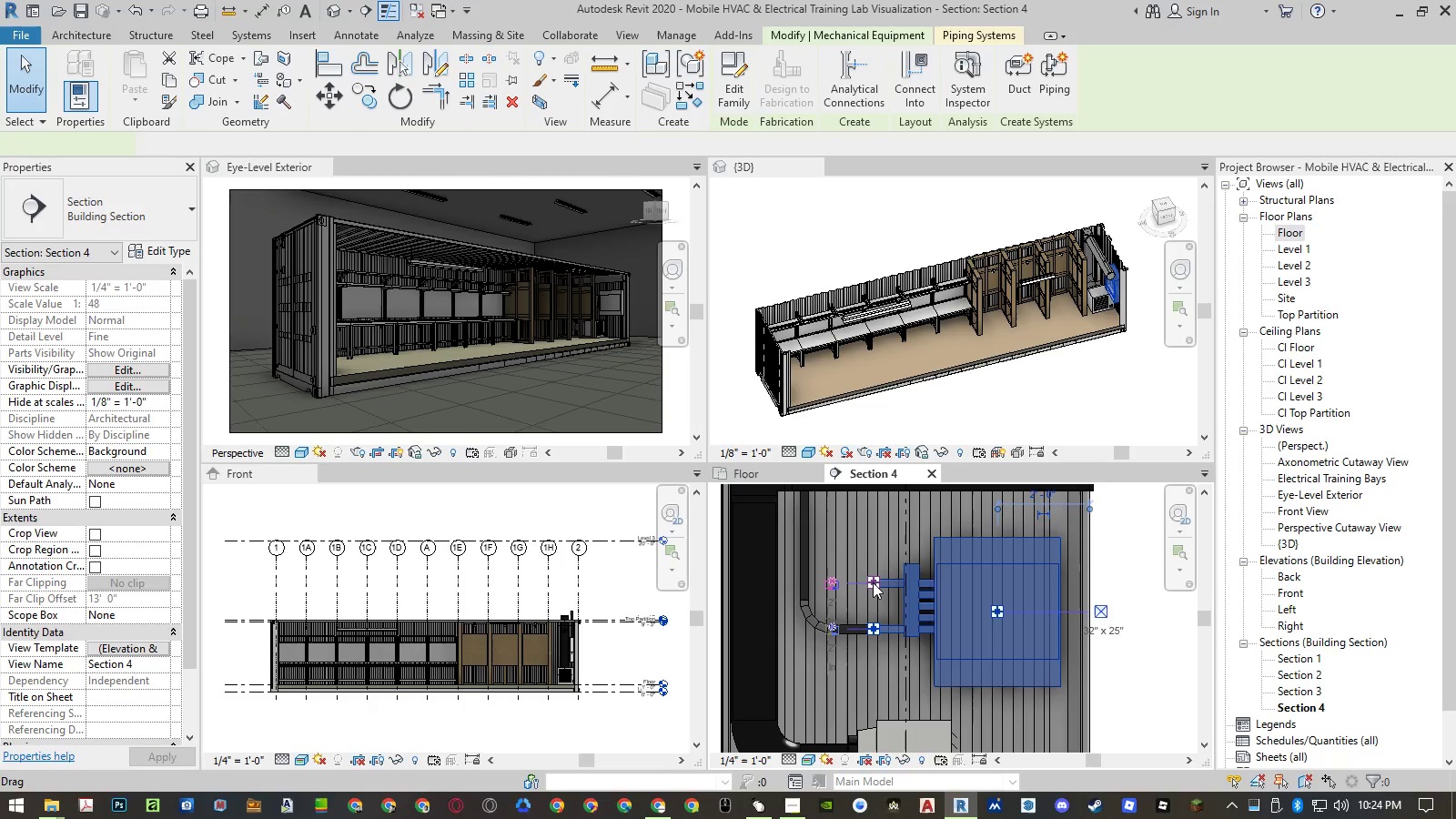 
right_click([873, 582])
 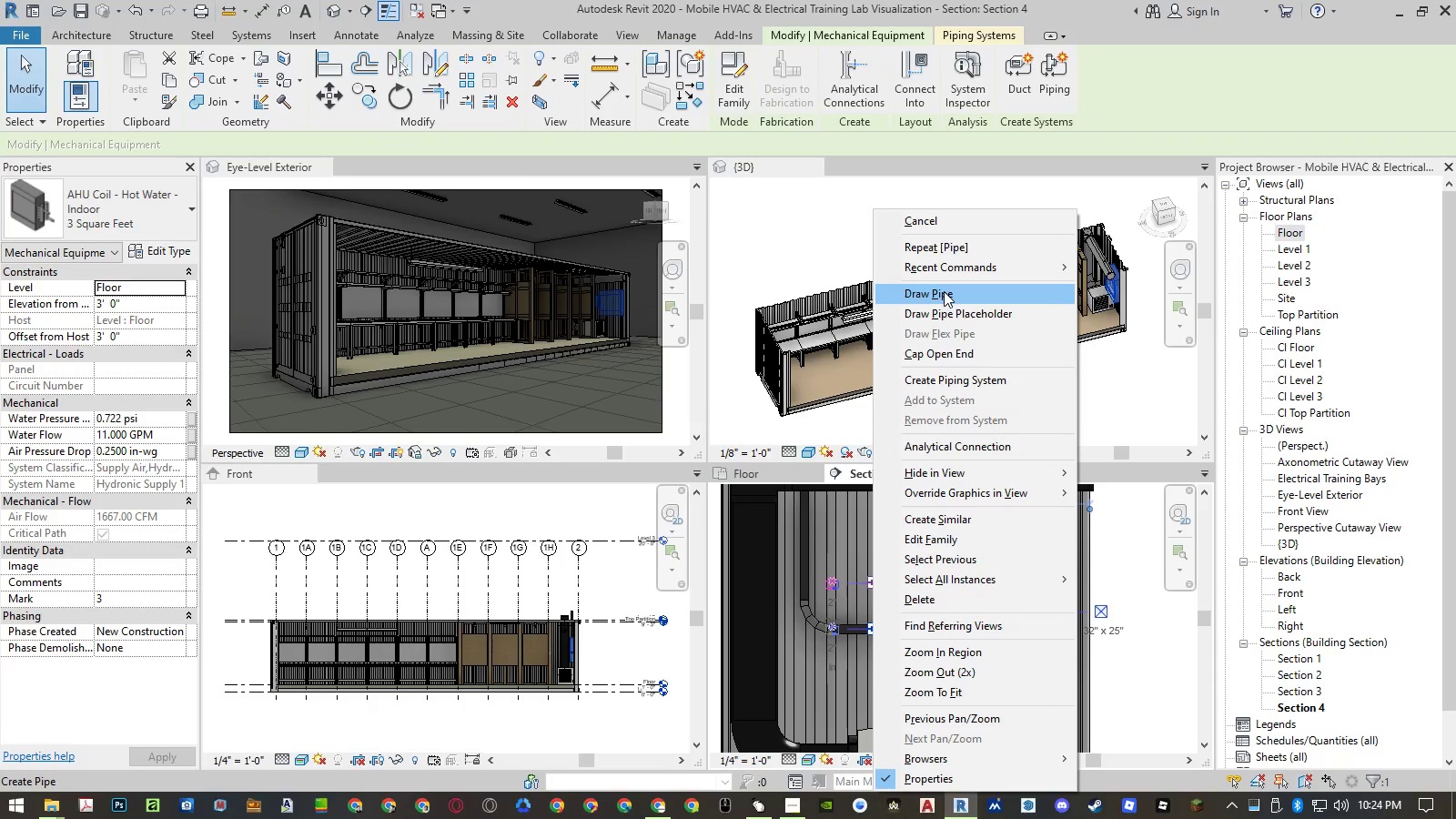 
left_click([941, 317])
 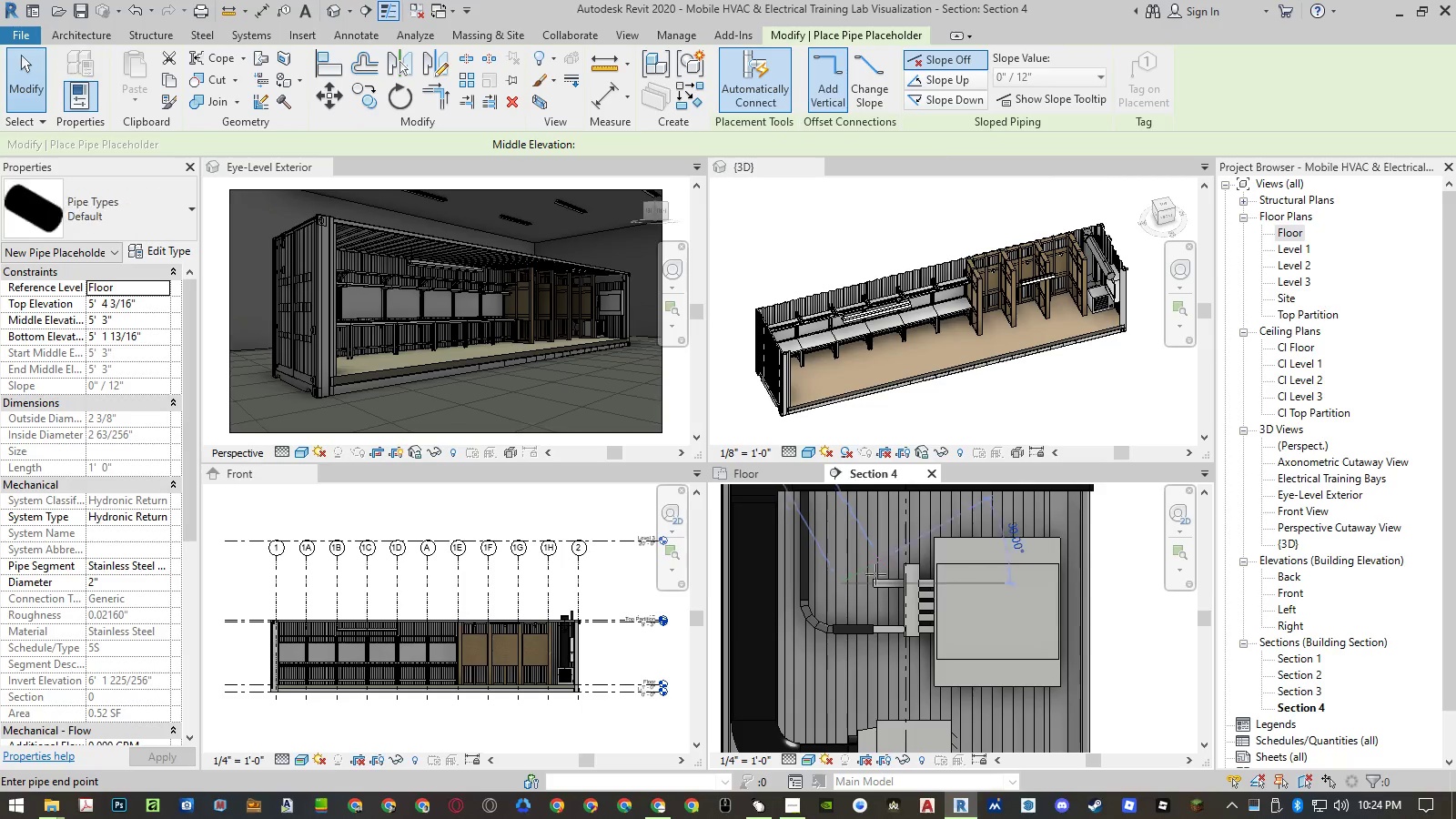 
scroll: coordinate [872, 584], scroll_direction: up, amount: 5.0
 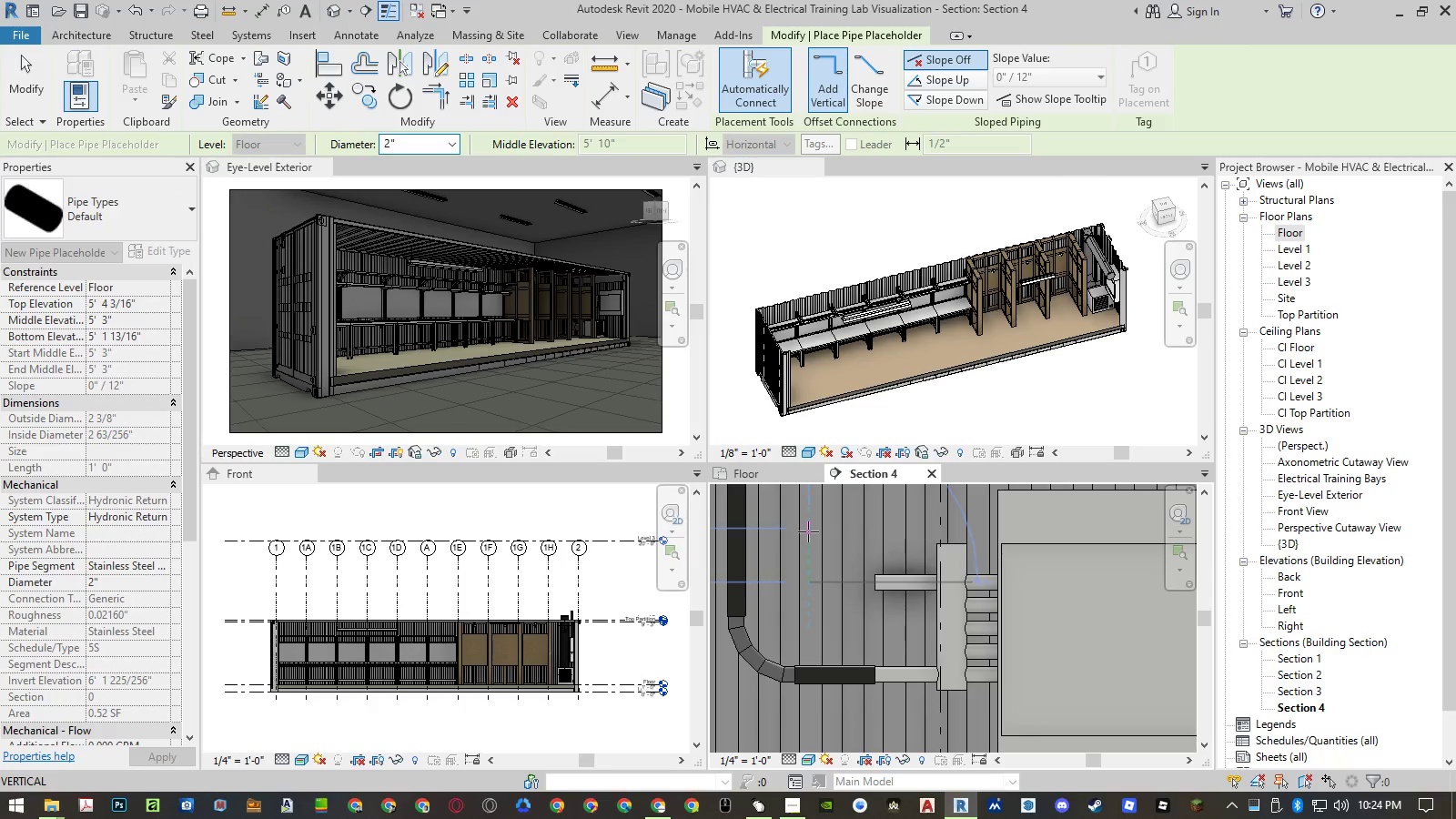 
key(Escape)
 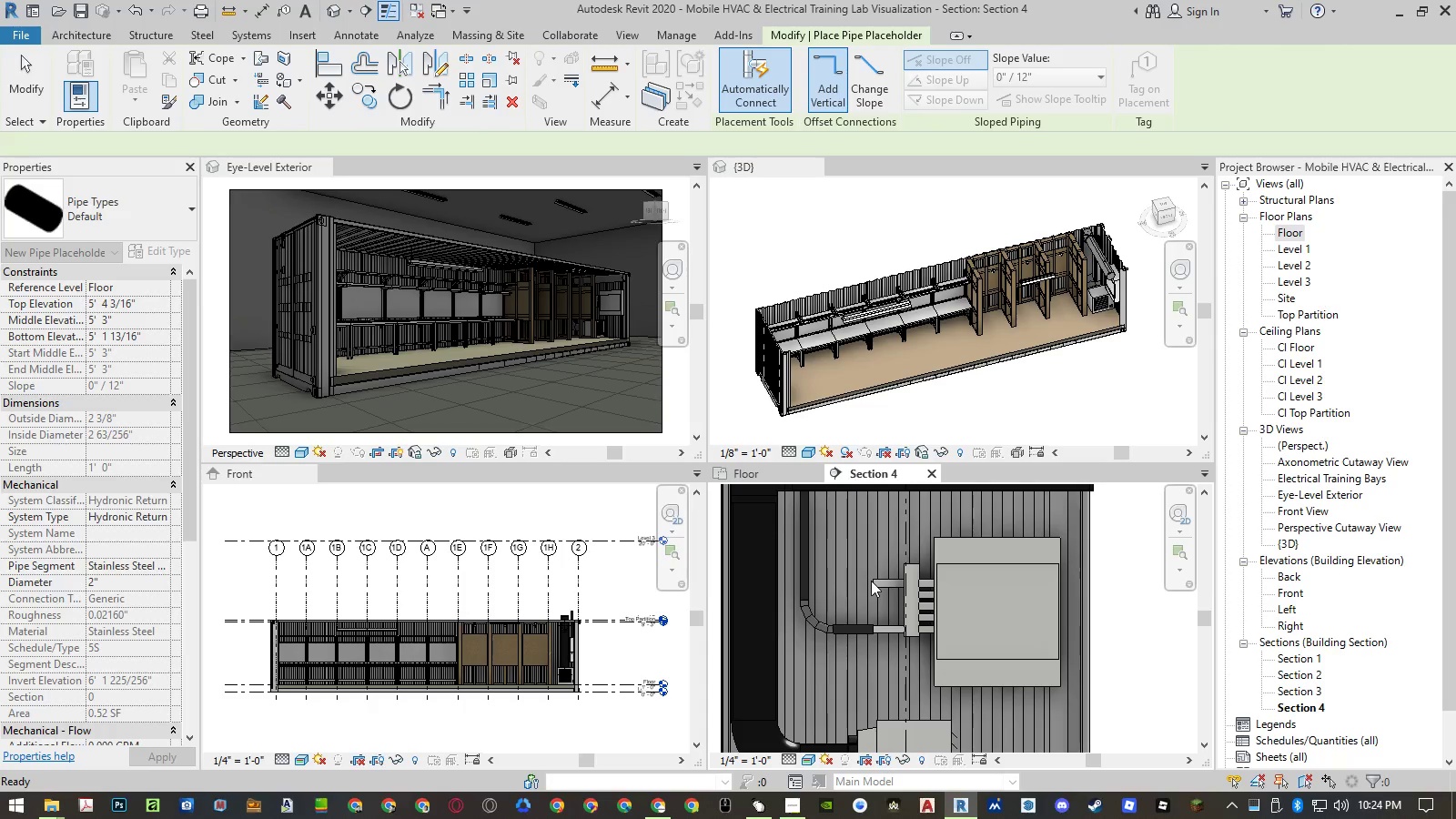 
left_click([874, 582])
 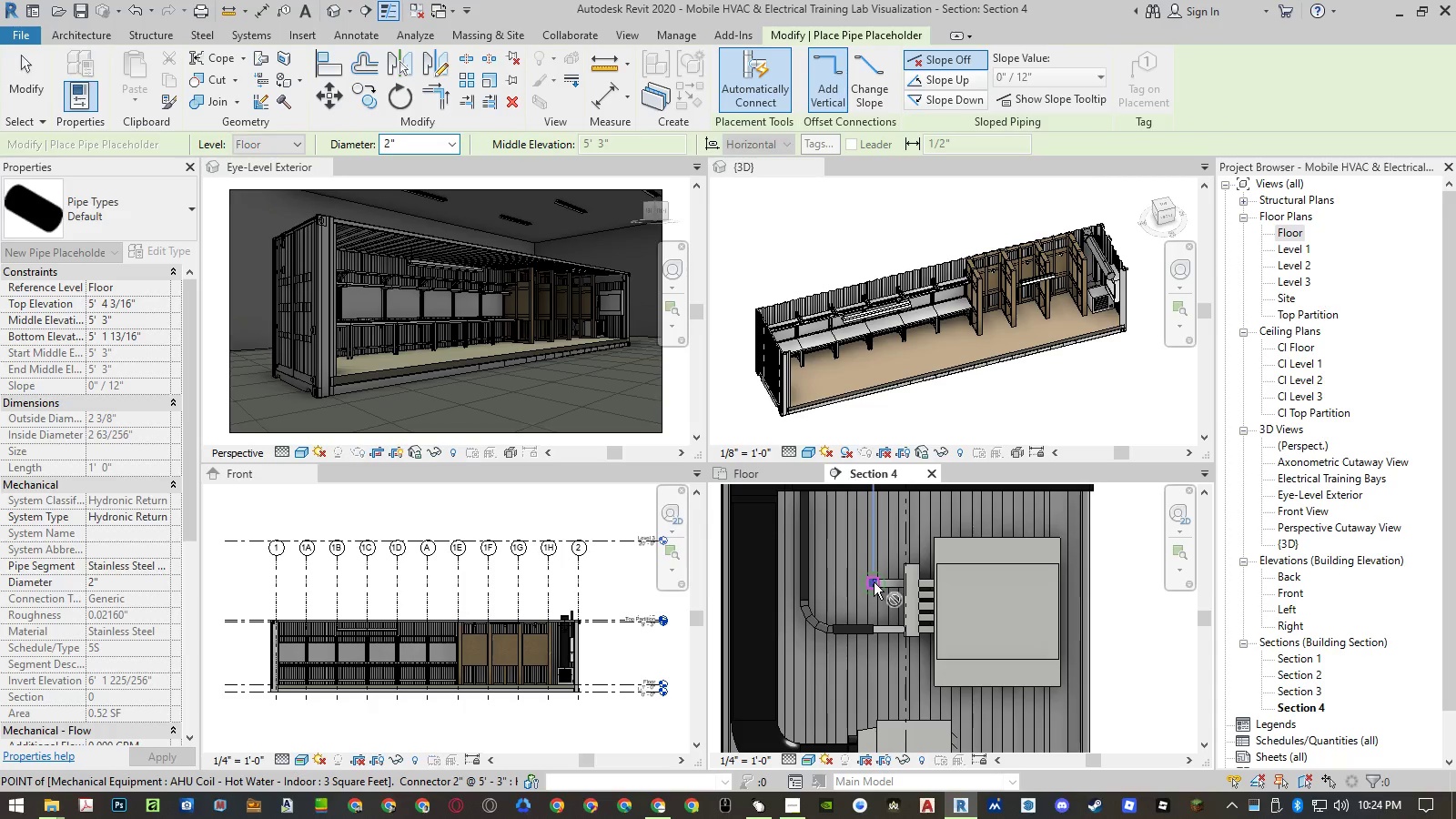 
key(Escape)
 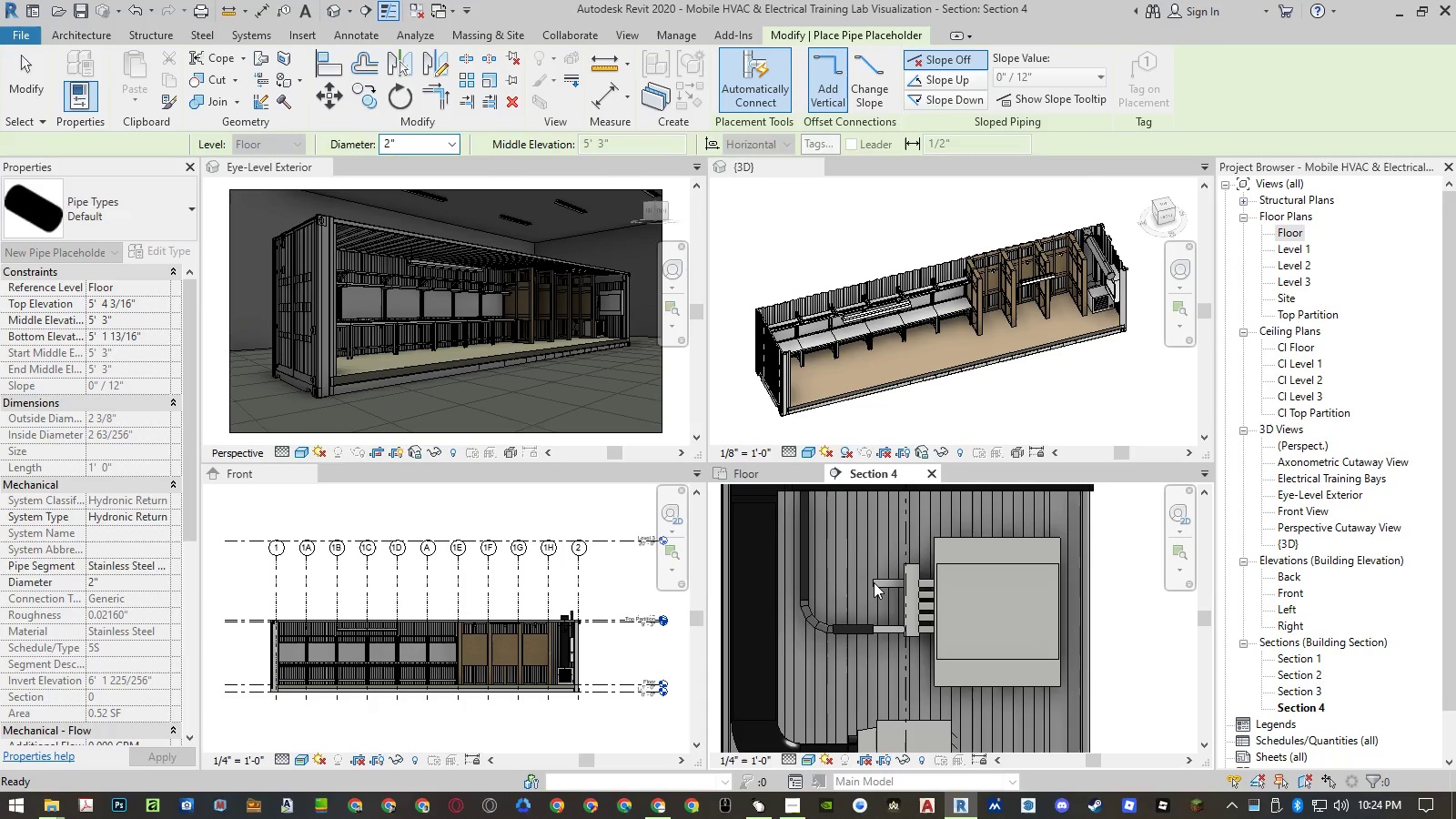 
key(Escape)
 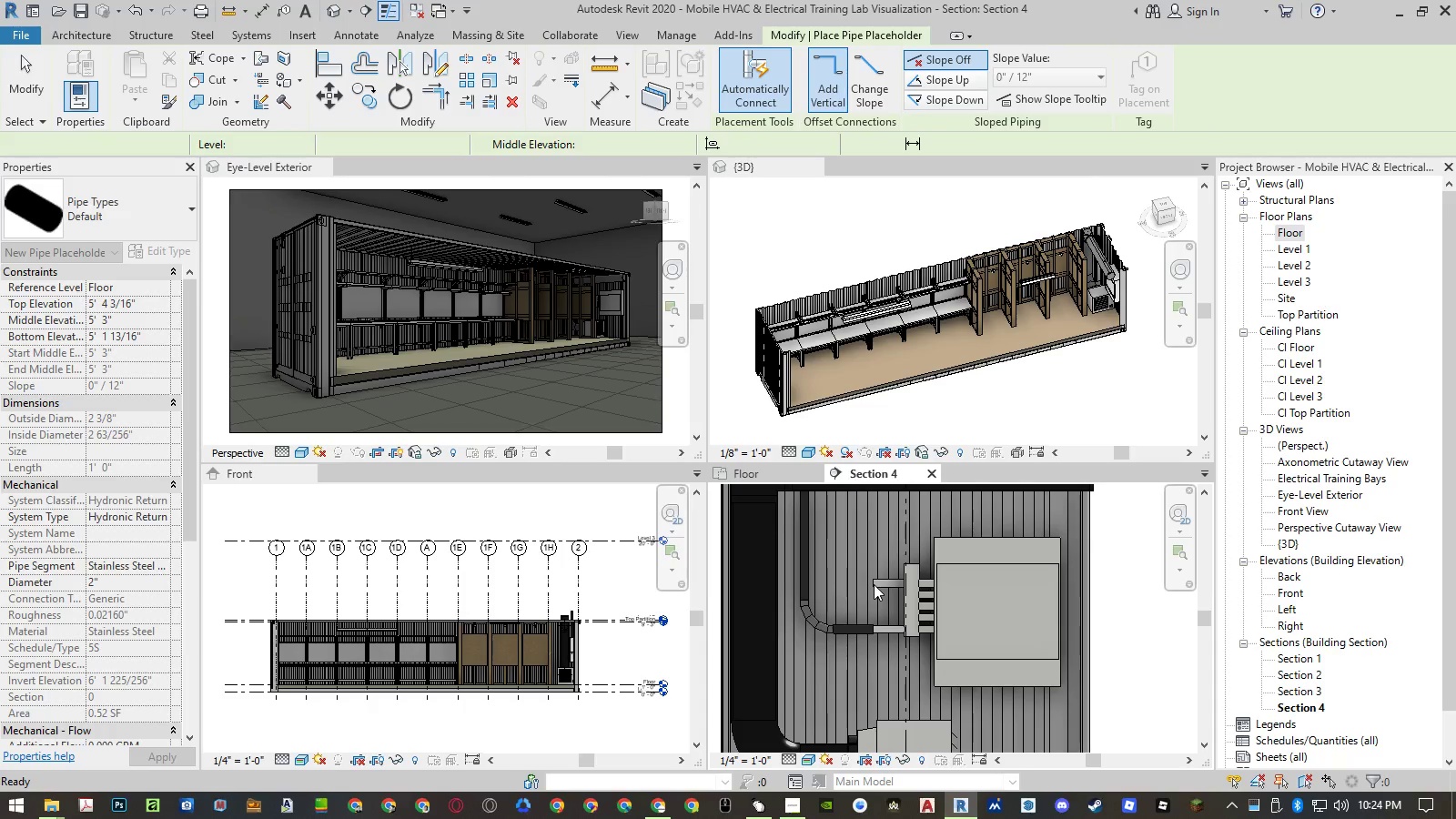 
key(Escape)
 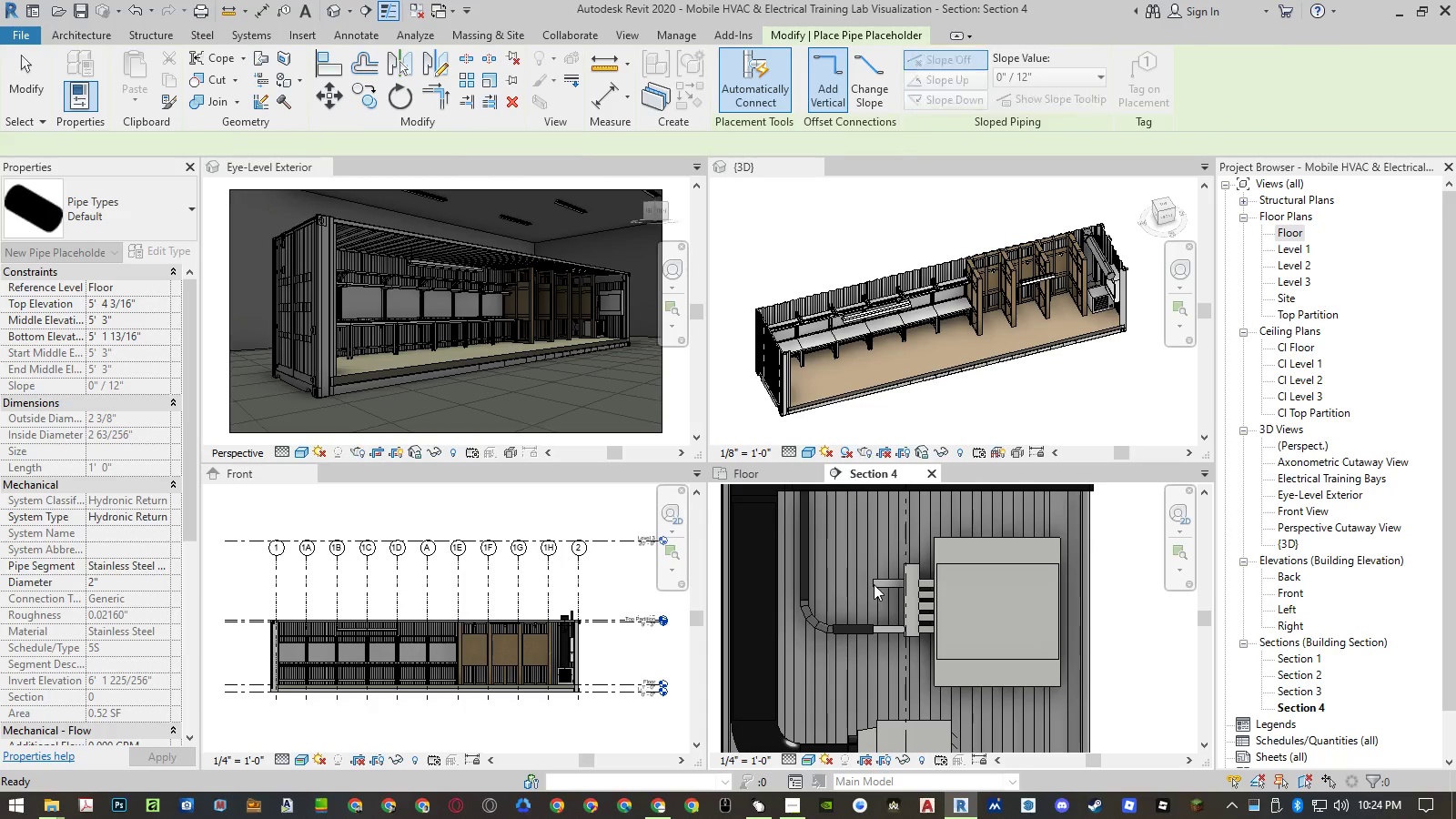 
key(Escape)
 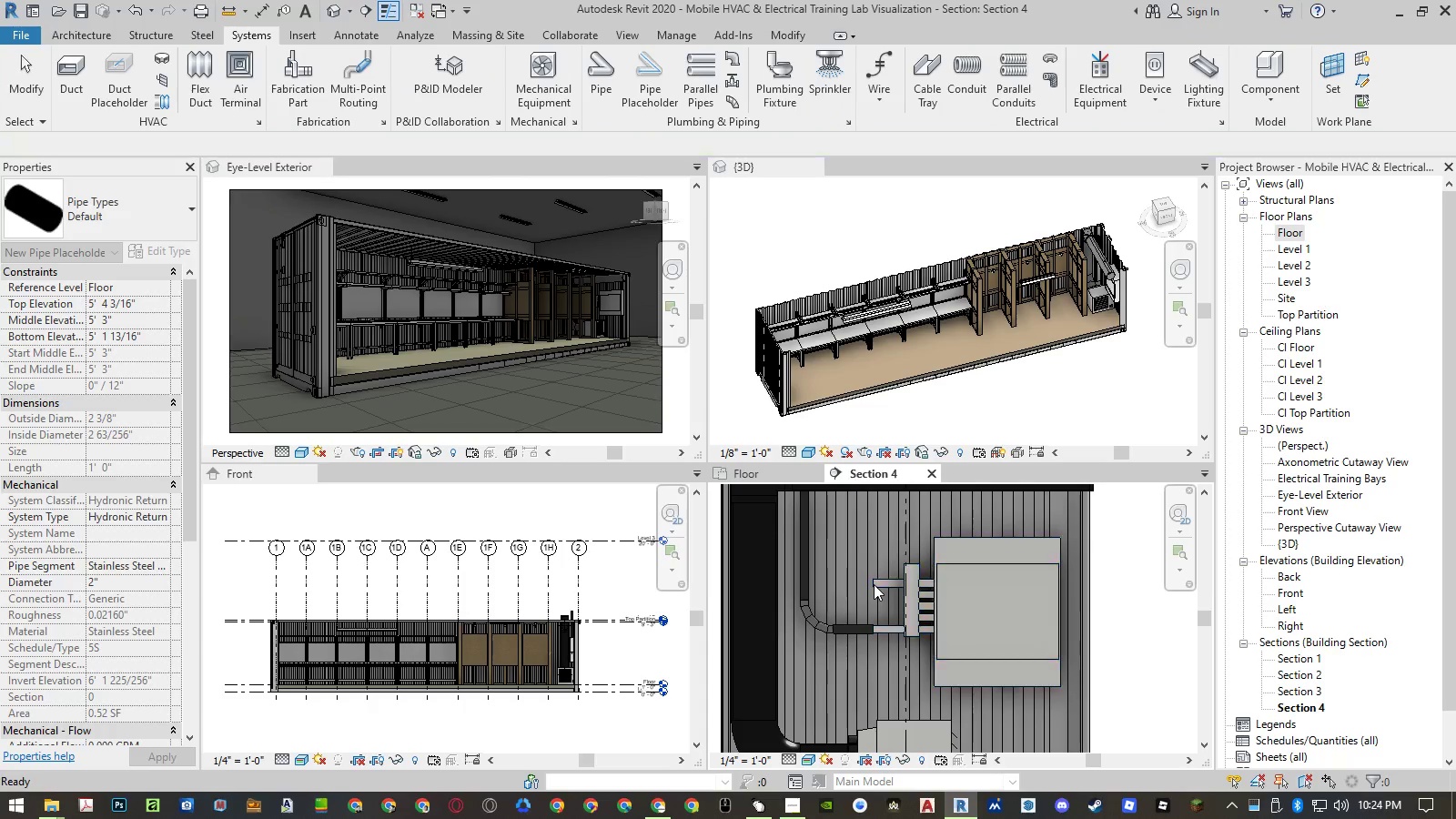 
key(Escape)
 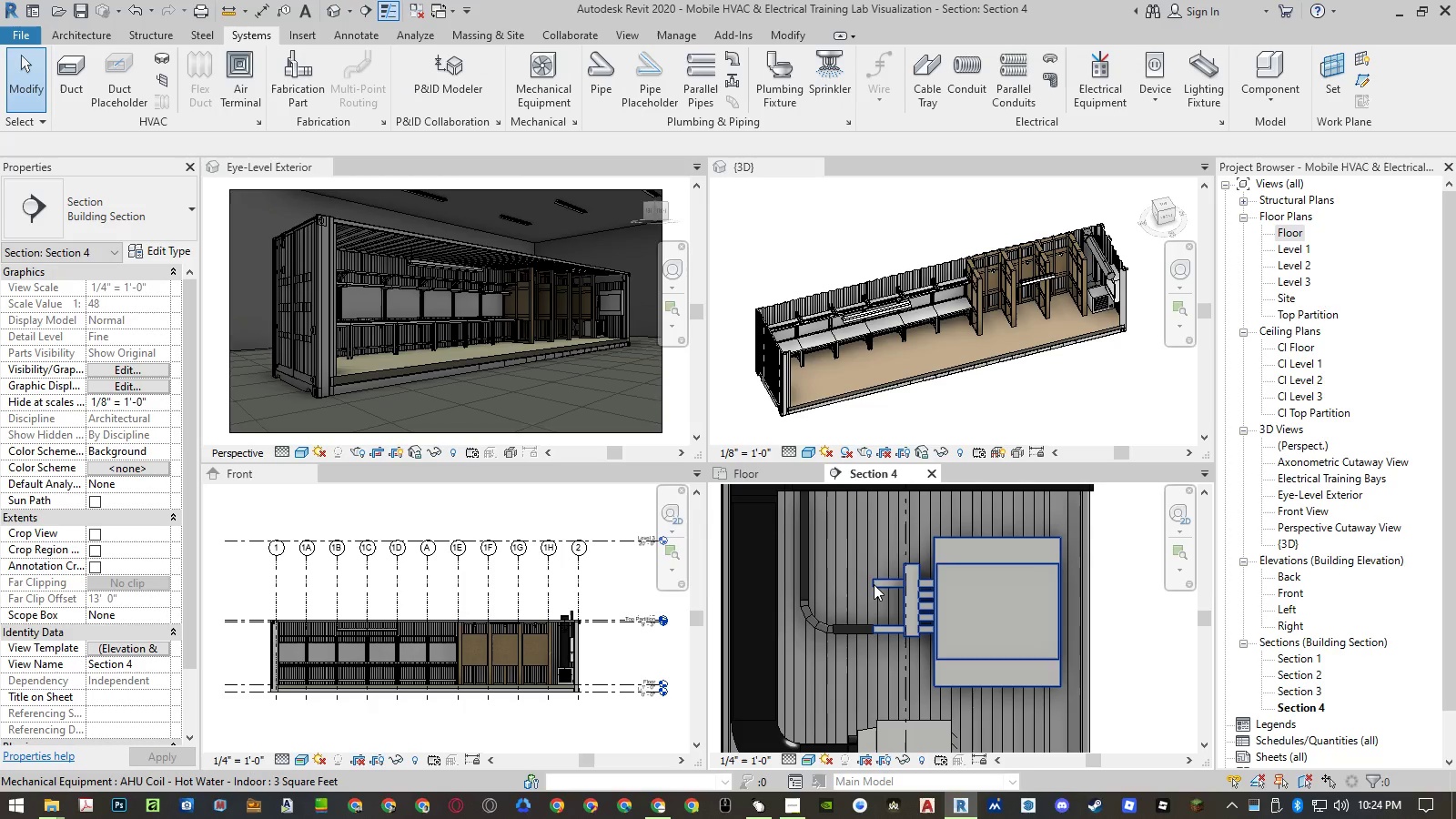 
left_click([874, 584])
 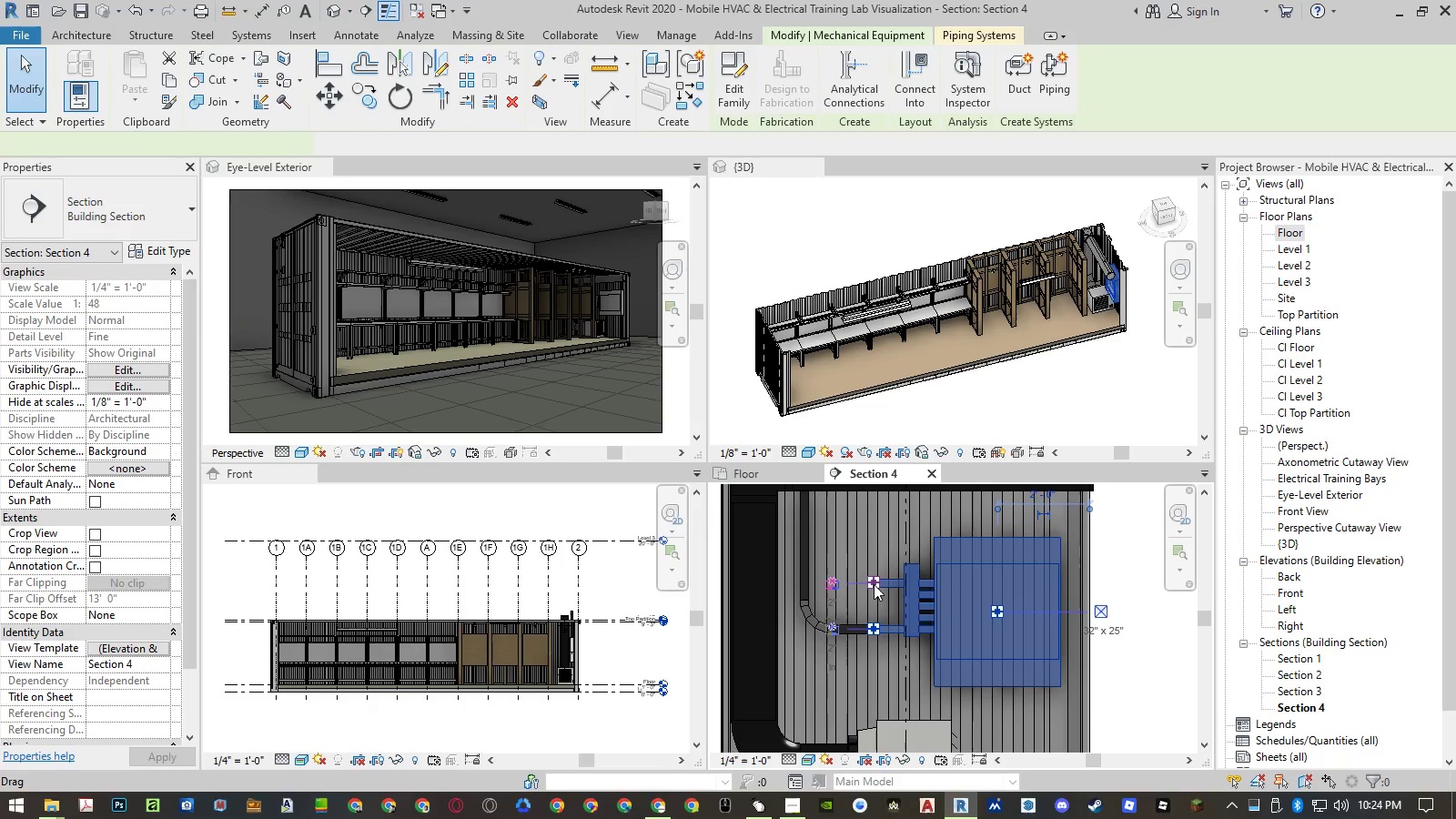 
right_click([874, 584])
 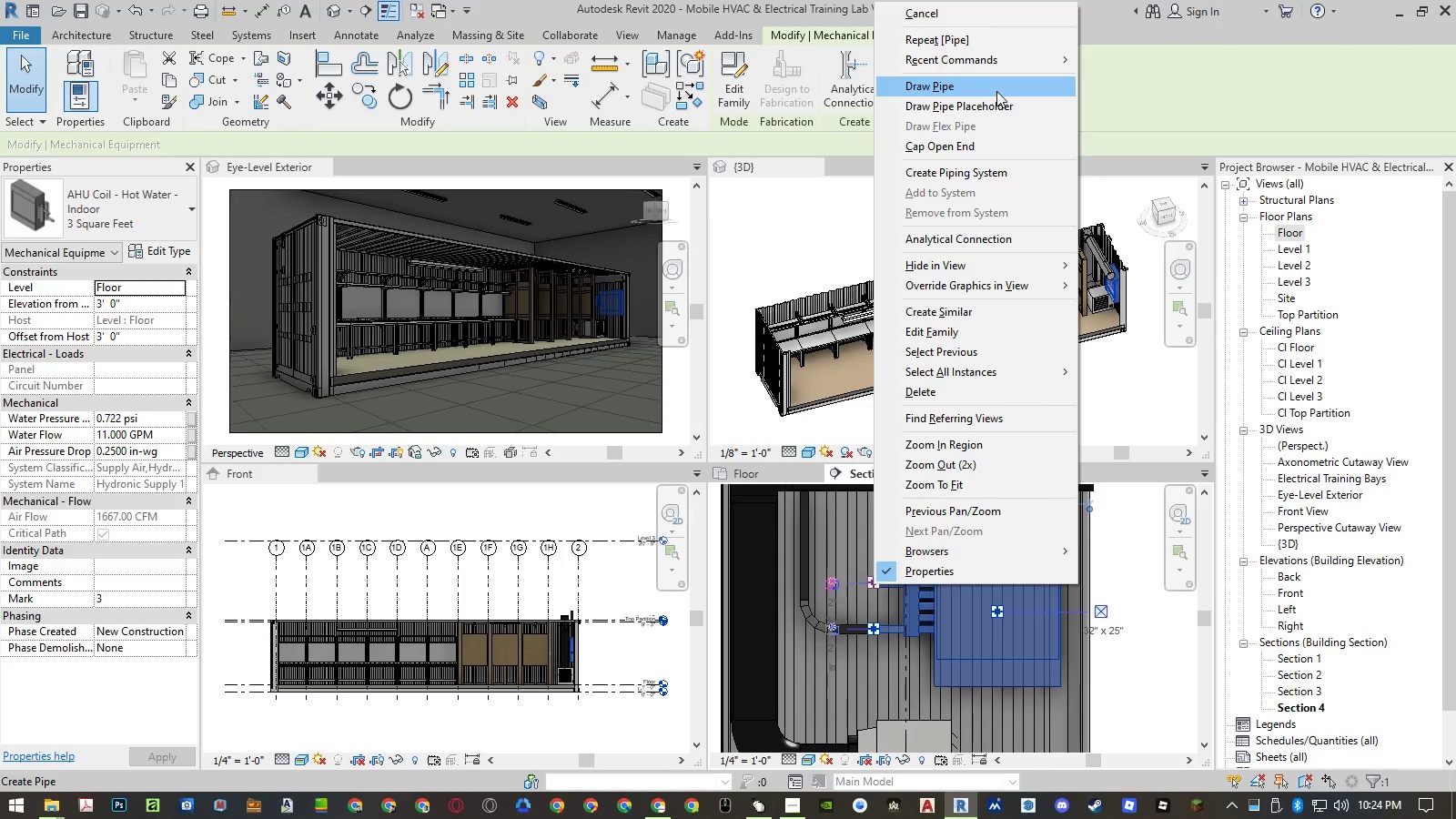 
left_click([974, 175])
 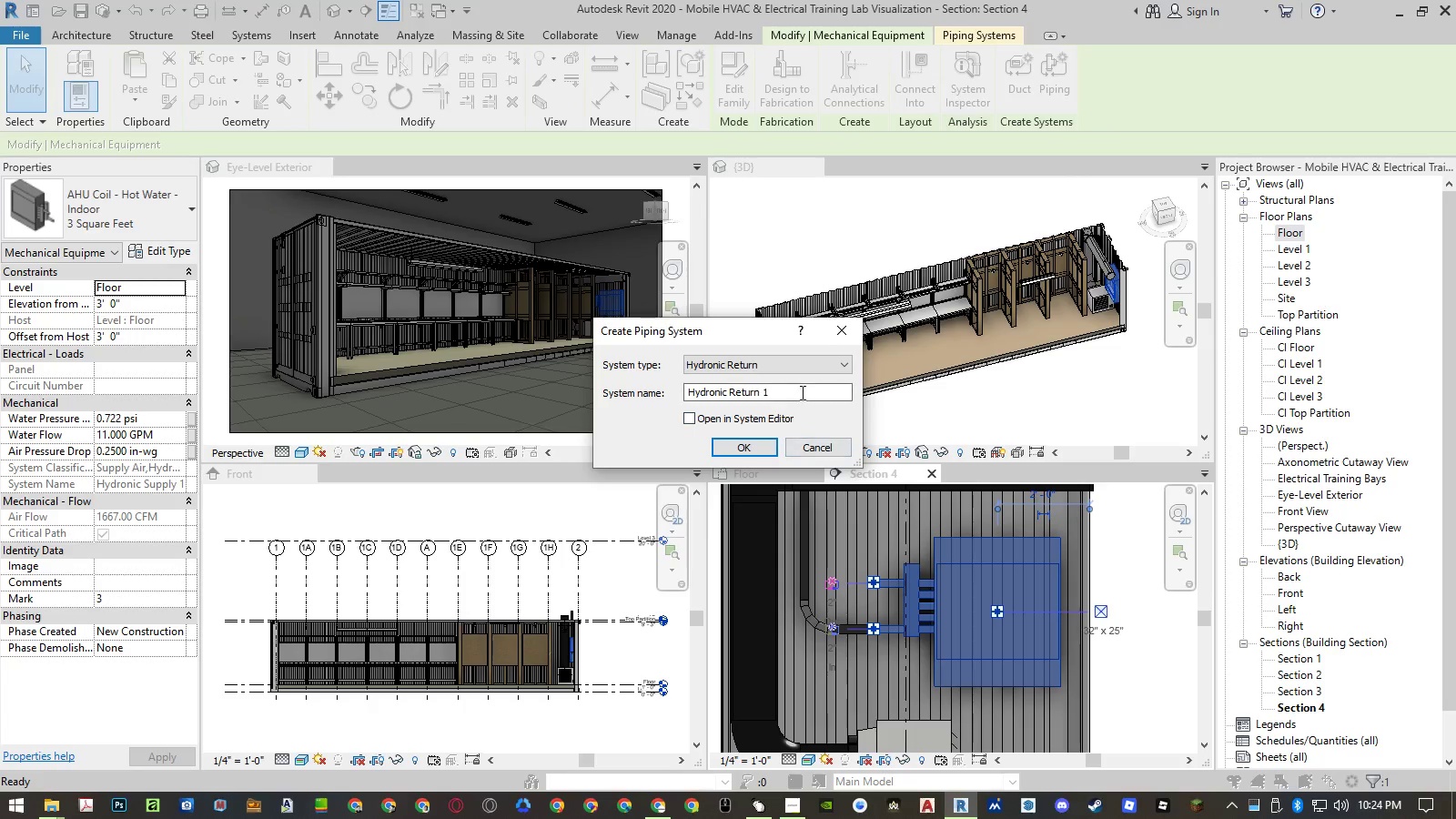 
double_click([807, 359])
 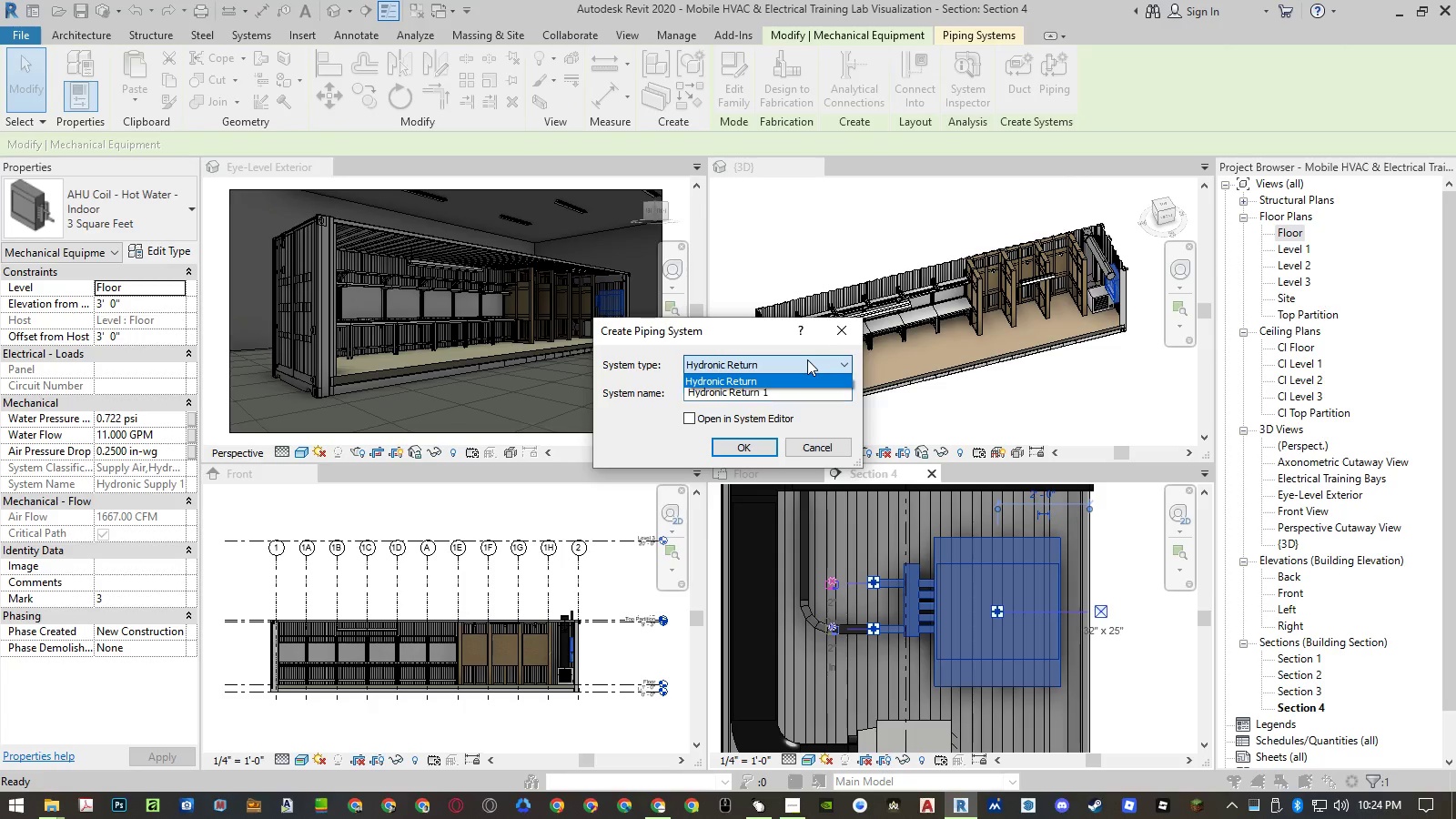 
key(Escape)
 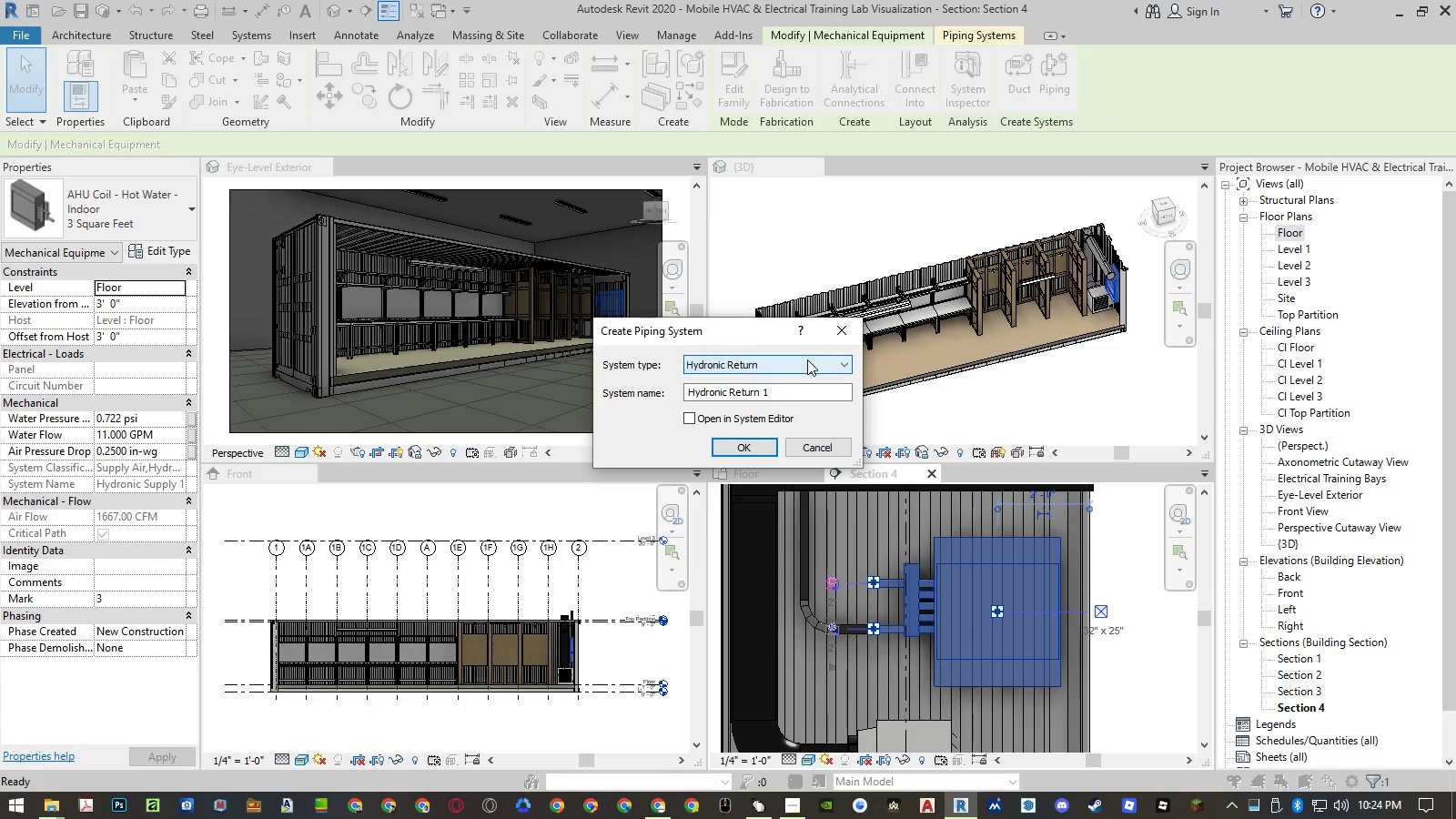 
hold_key(key=Escape, duration=9.02)
 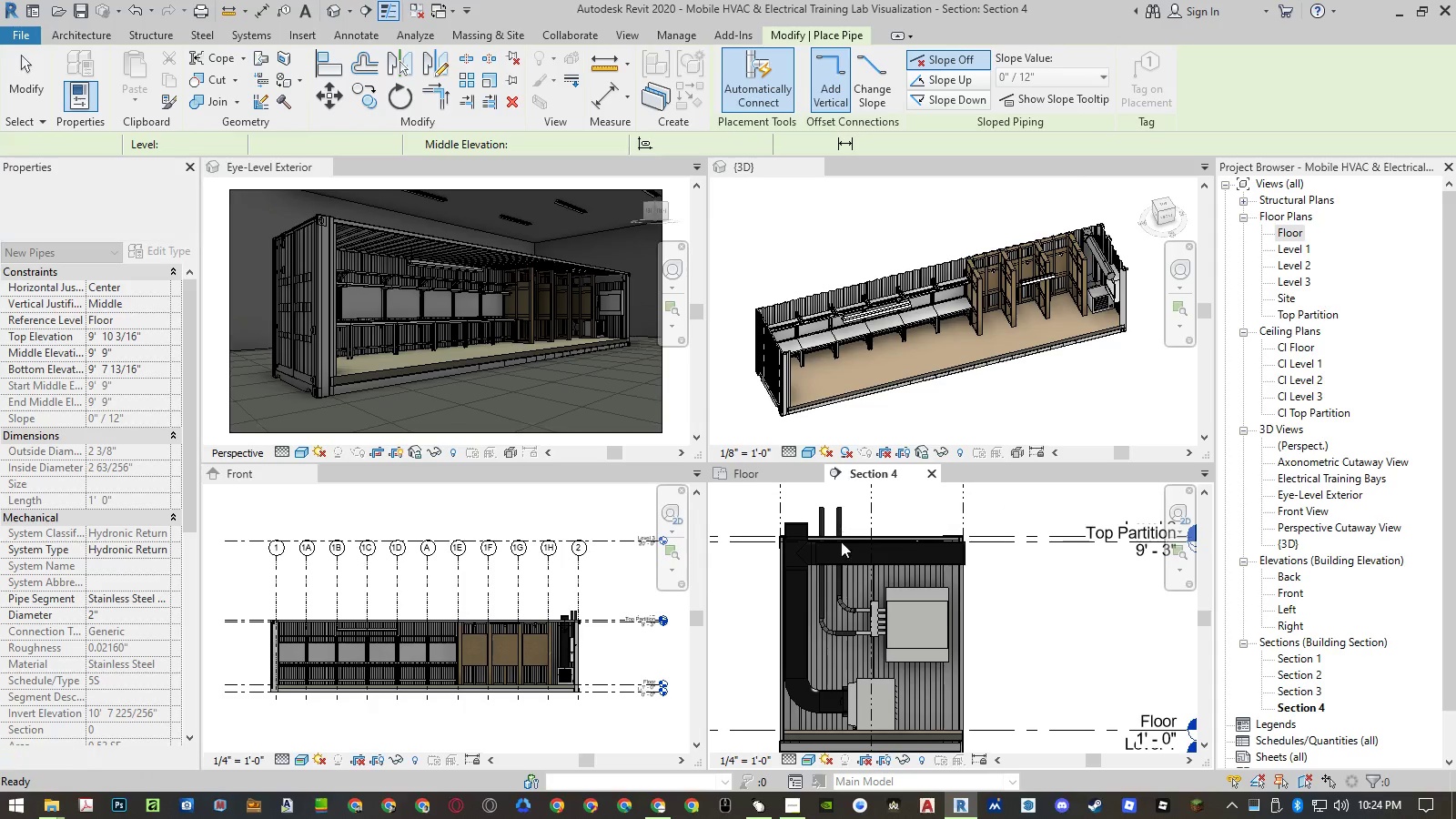 
right_click([873, 581])
 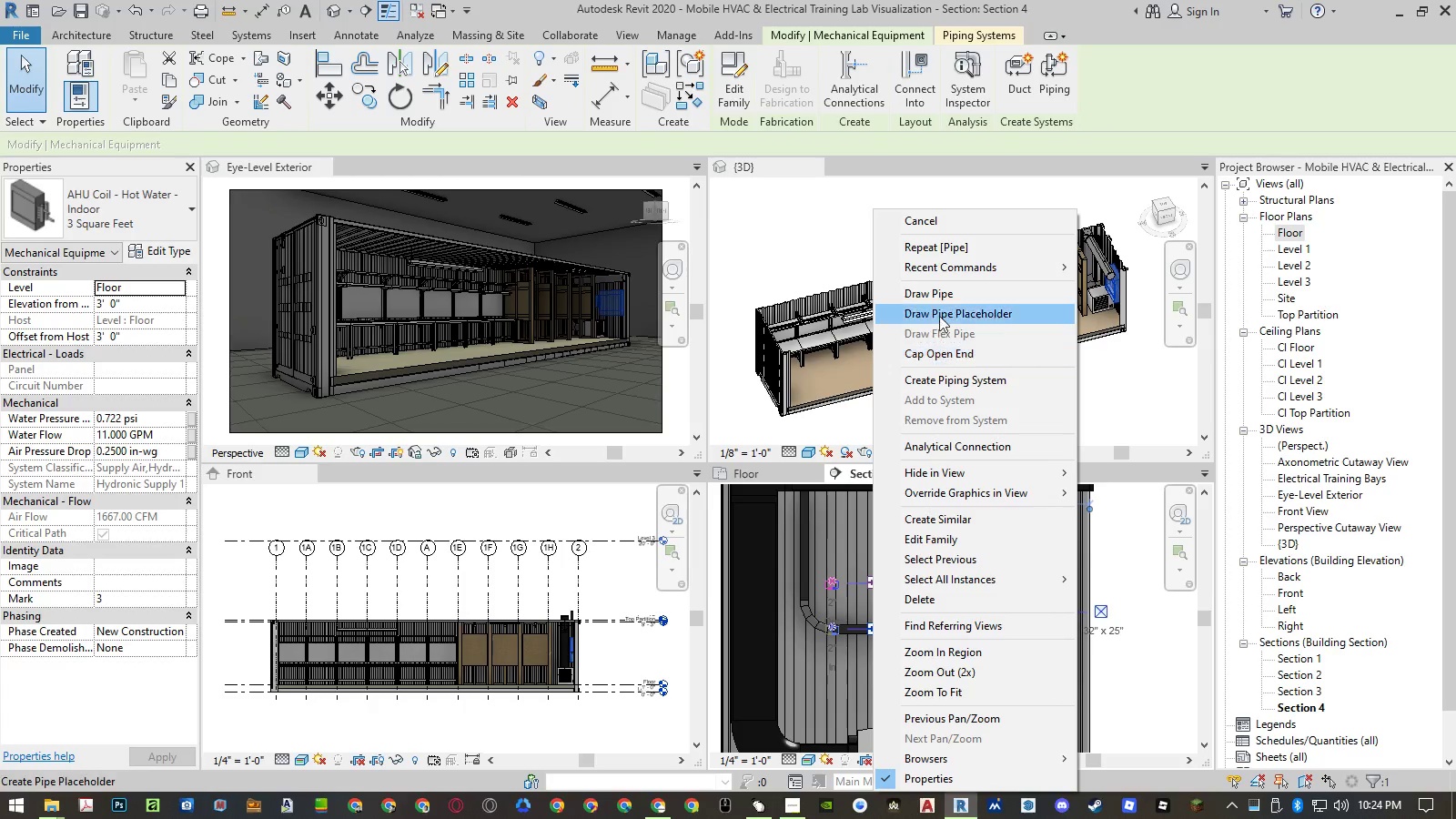 
left_click([941, 295])
 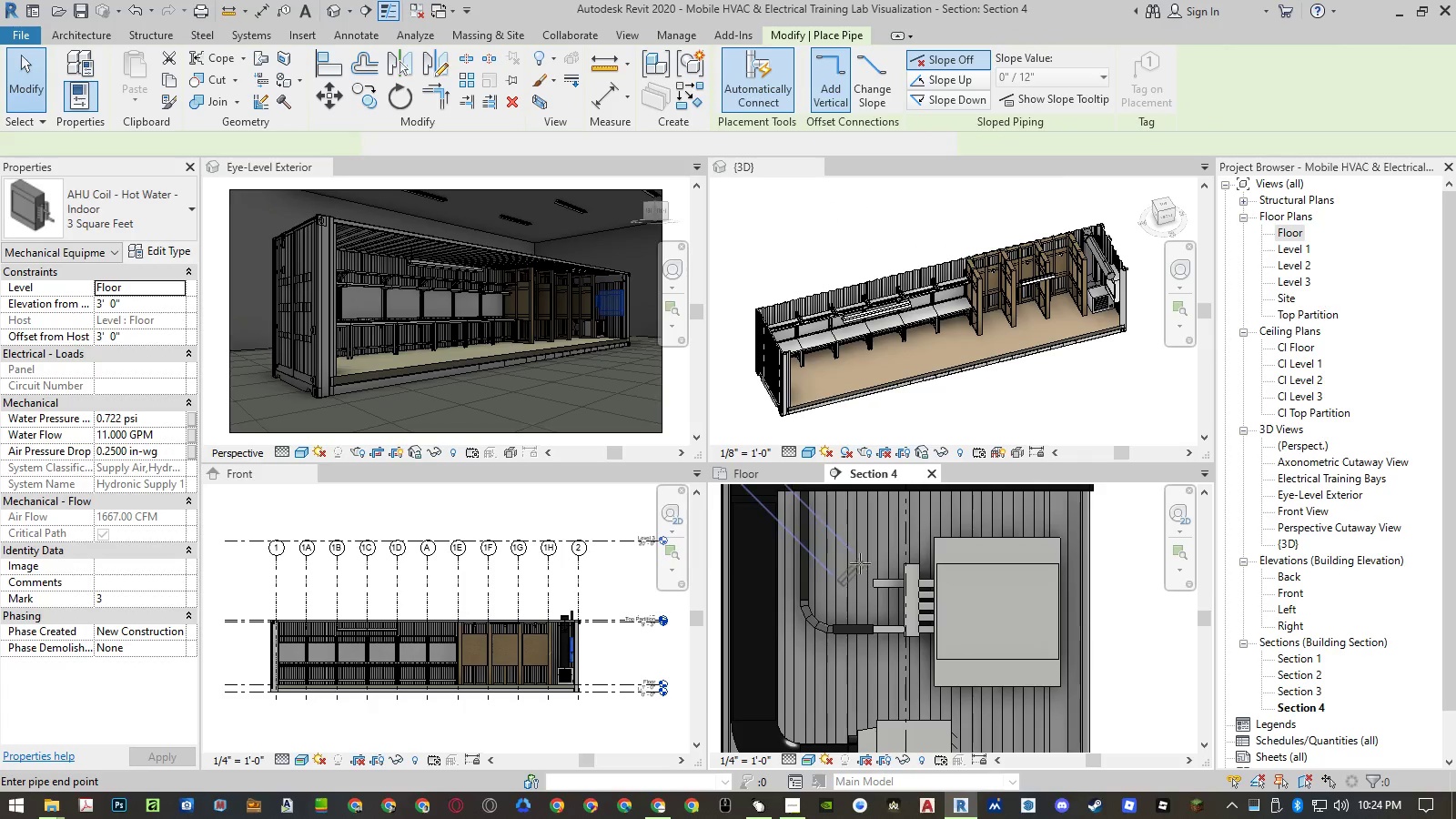 
scroll: coordinate [838, 638], scroll_direction: down, amount: 5.0
 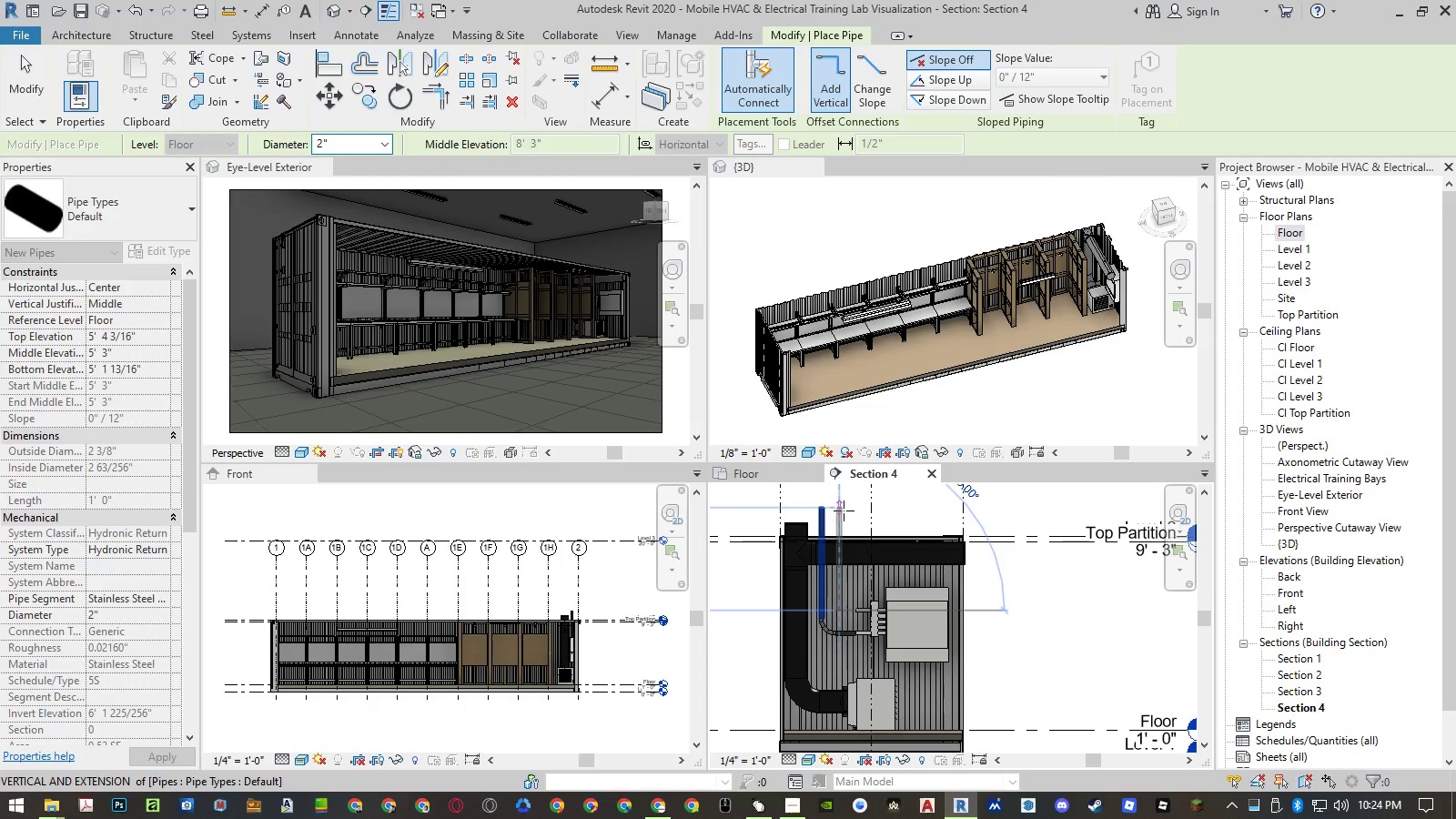 
left_click([844, 511])
 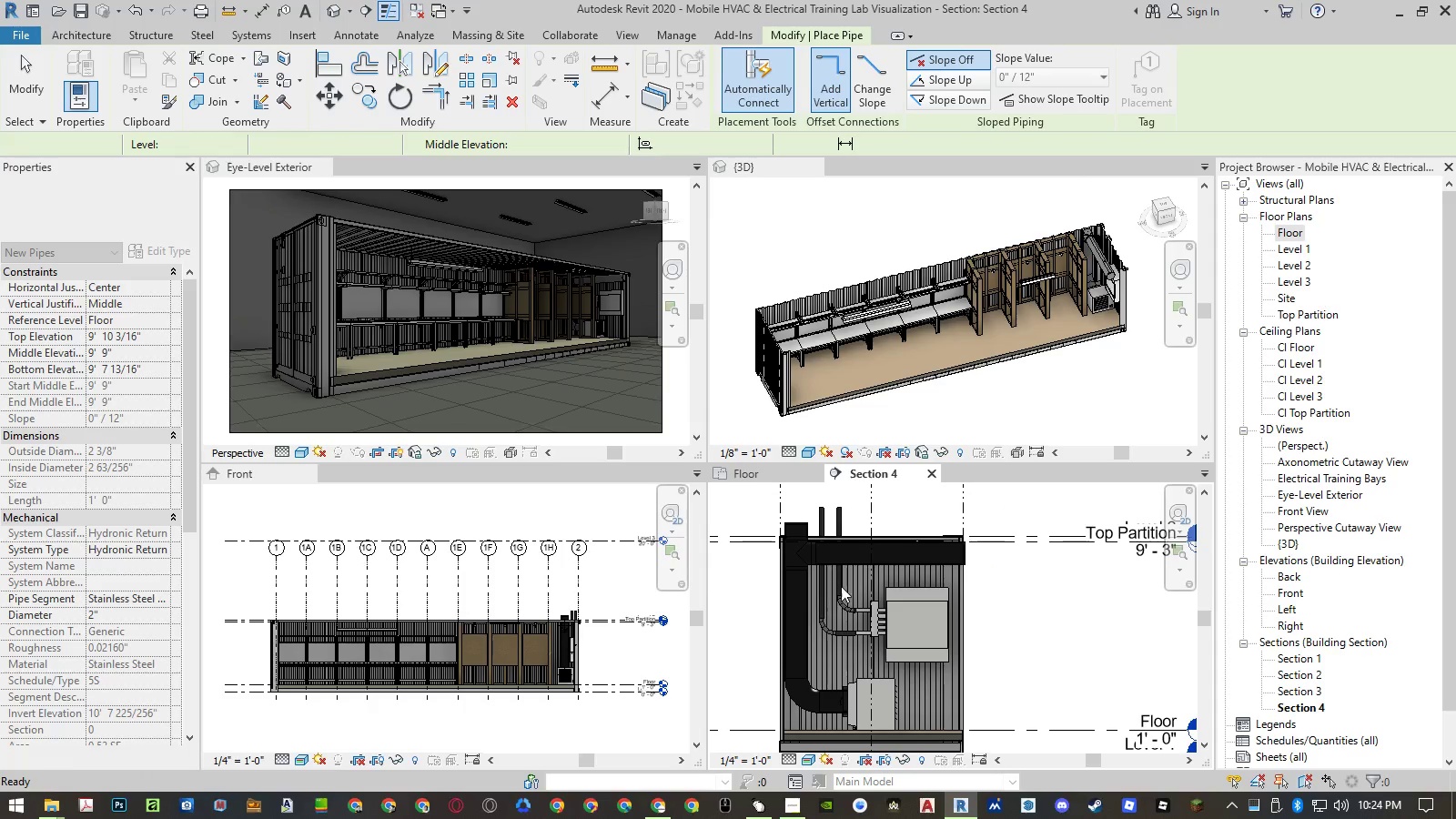 
scroll: coordinate [832, 633], scroll_direction: up, amount: 4.0
 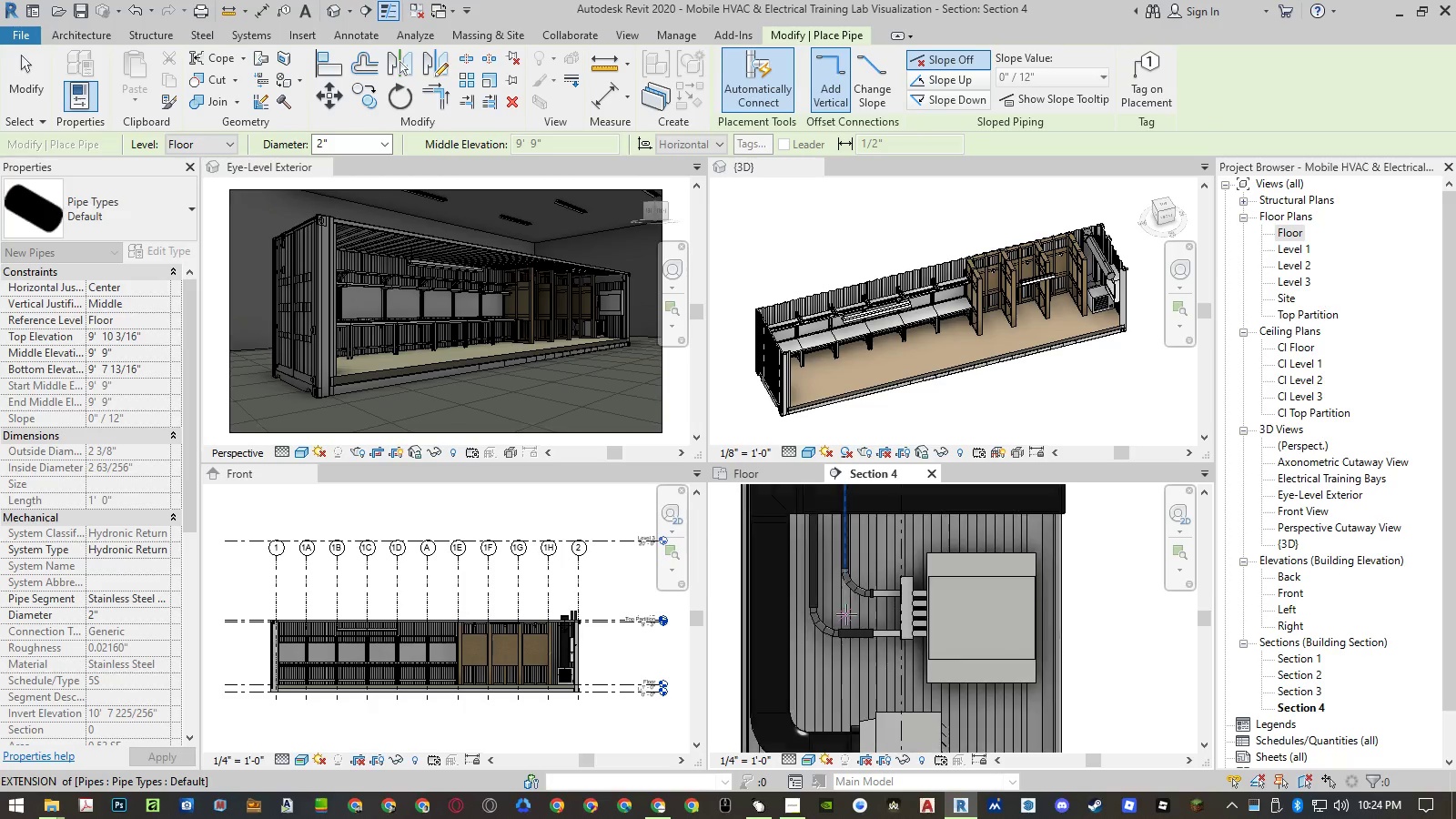 
key(Escape)
 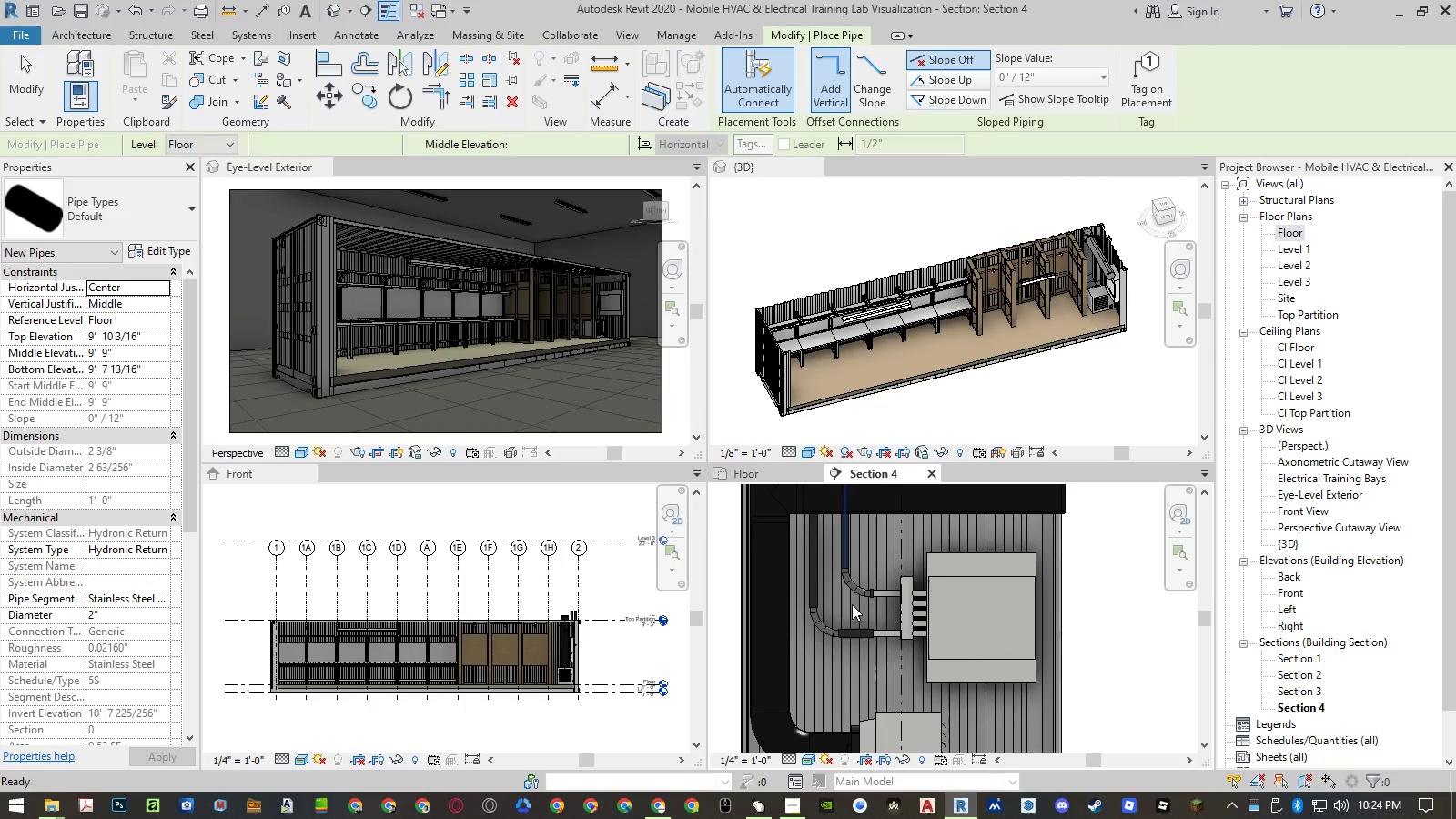 
key(Escape)
 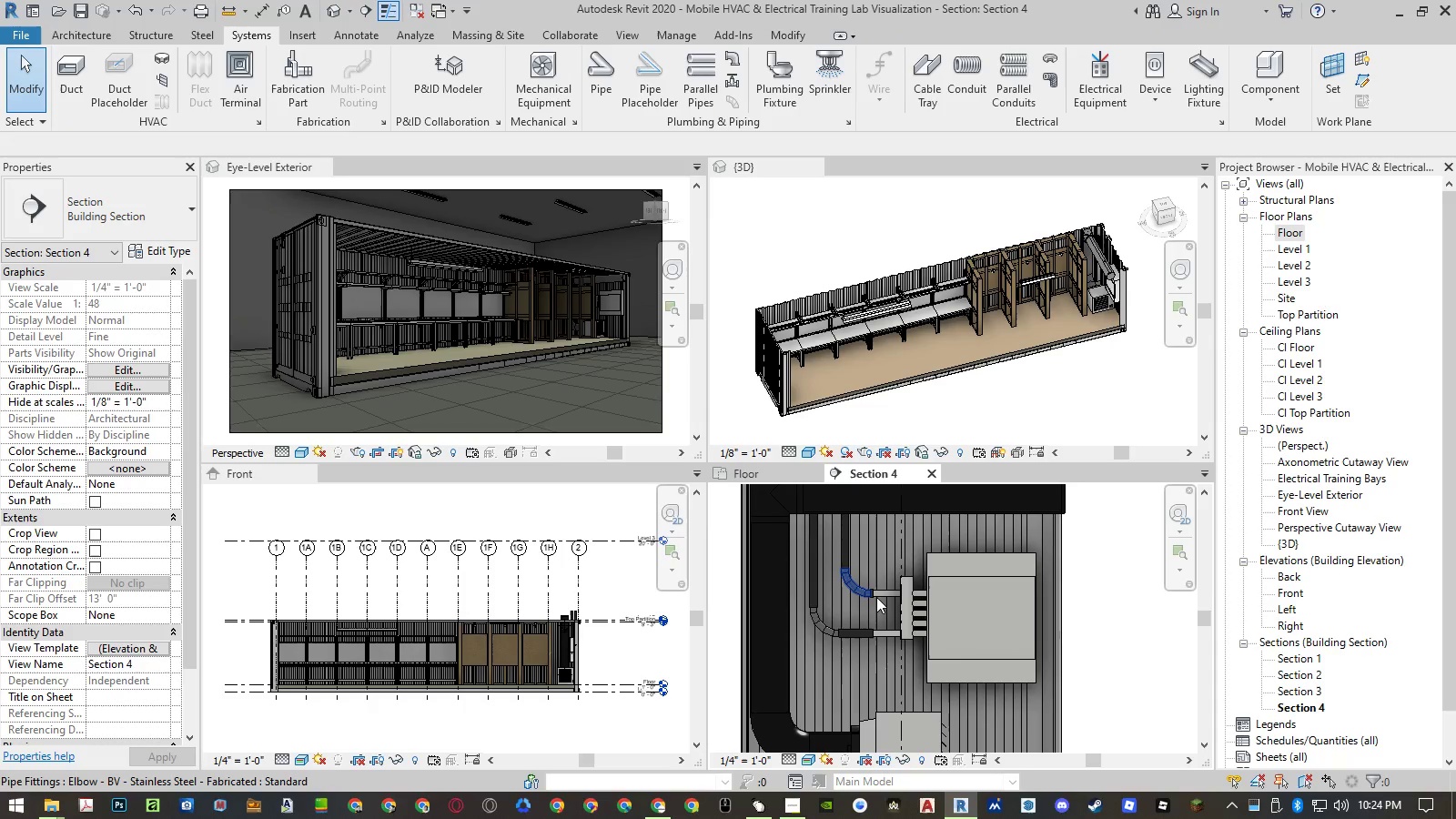 
left_click([872, 597])
 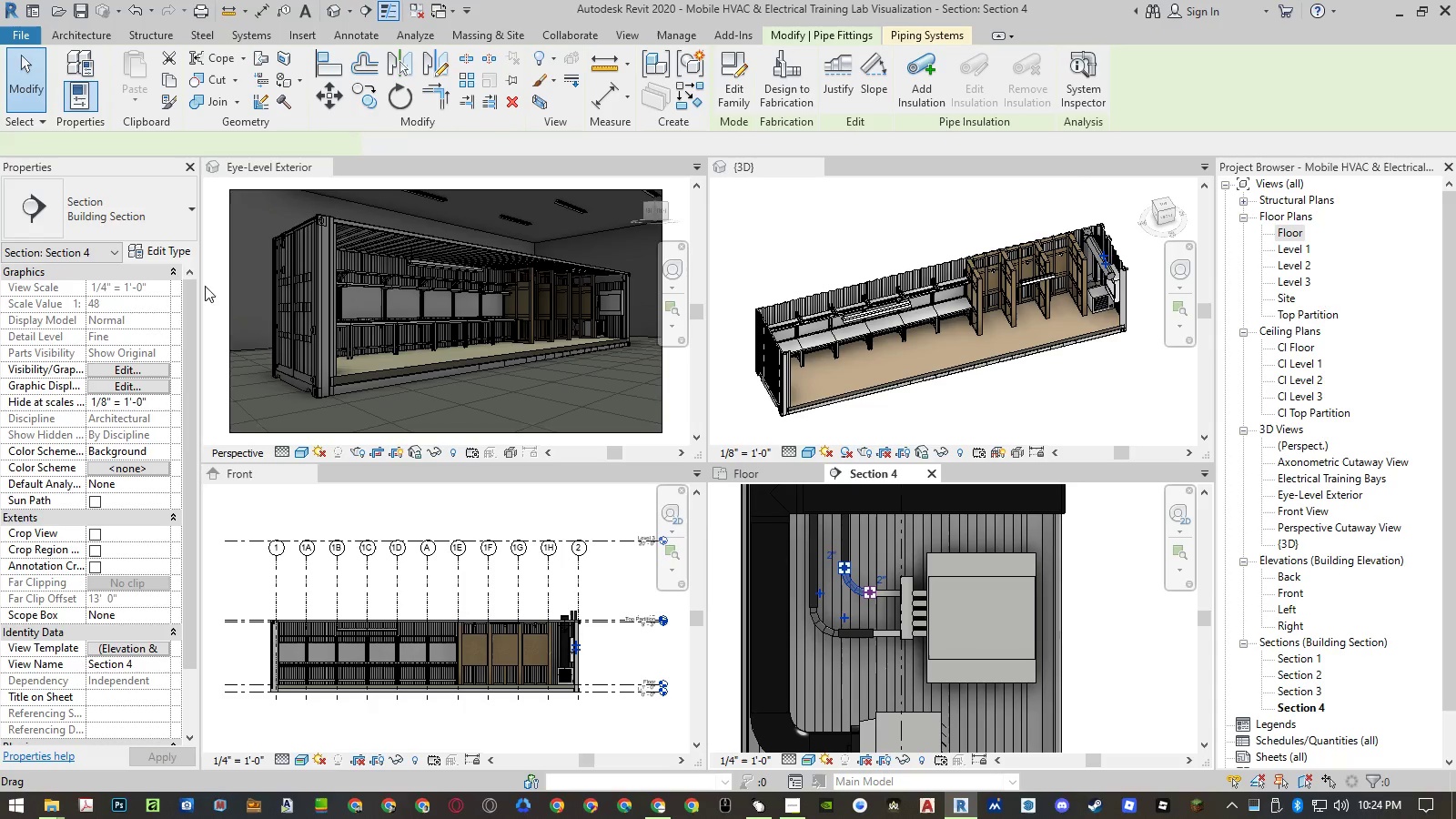 
mouse_move([178, 220])
 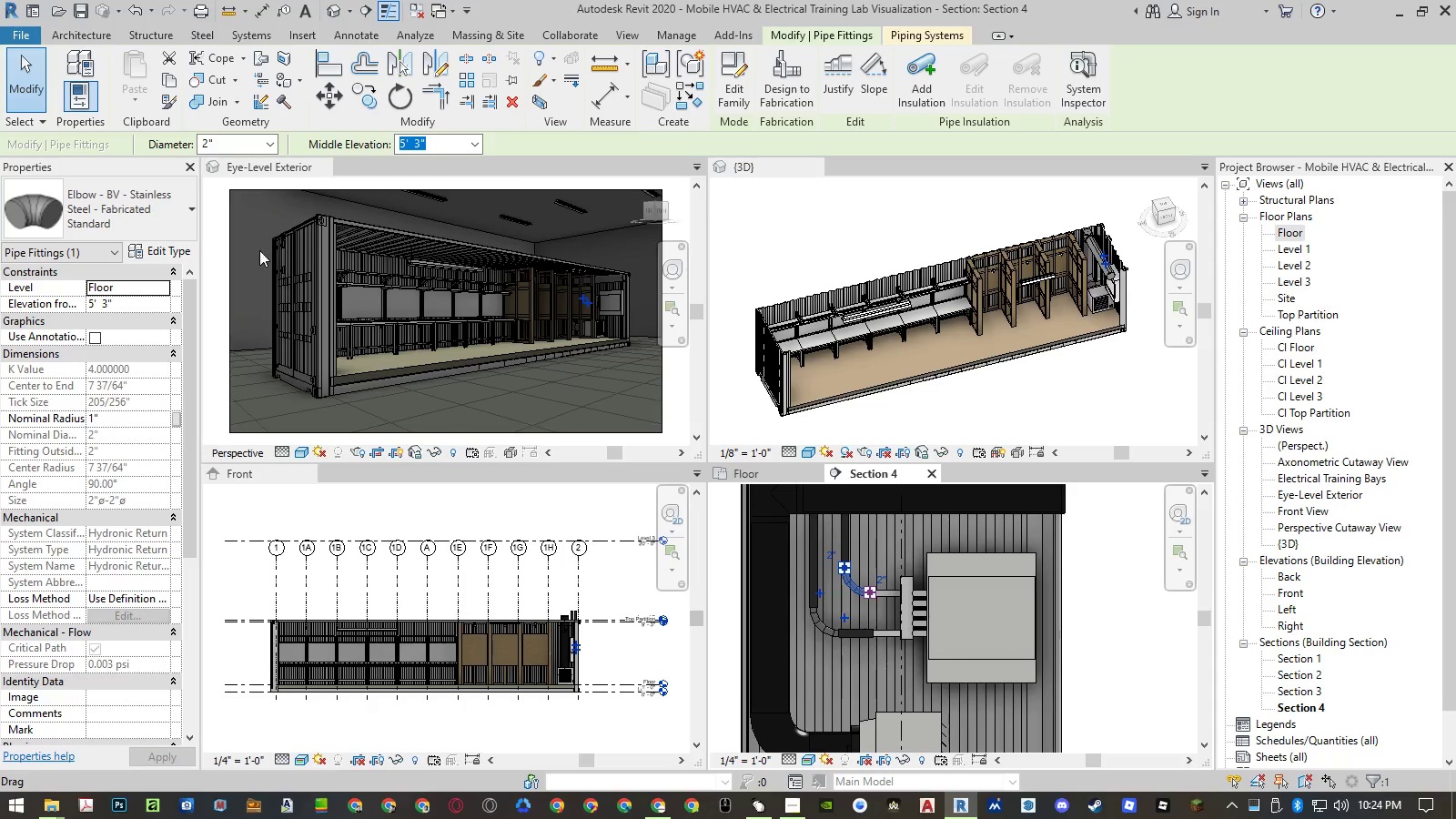 
left_click([140, 215])
 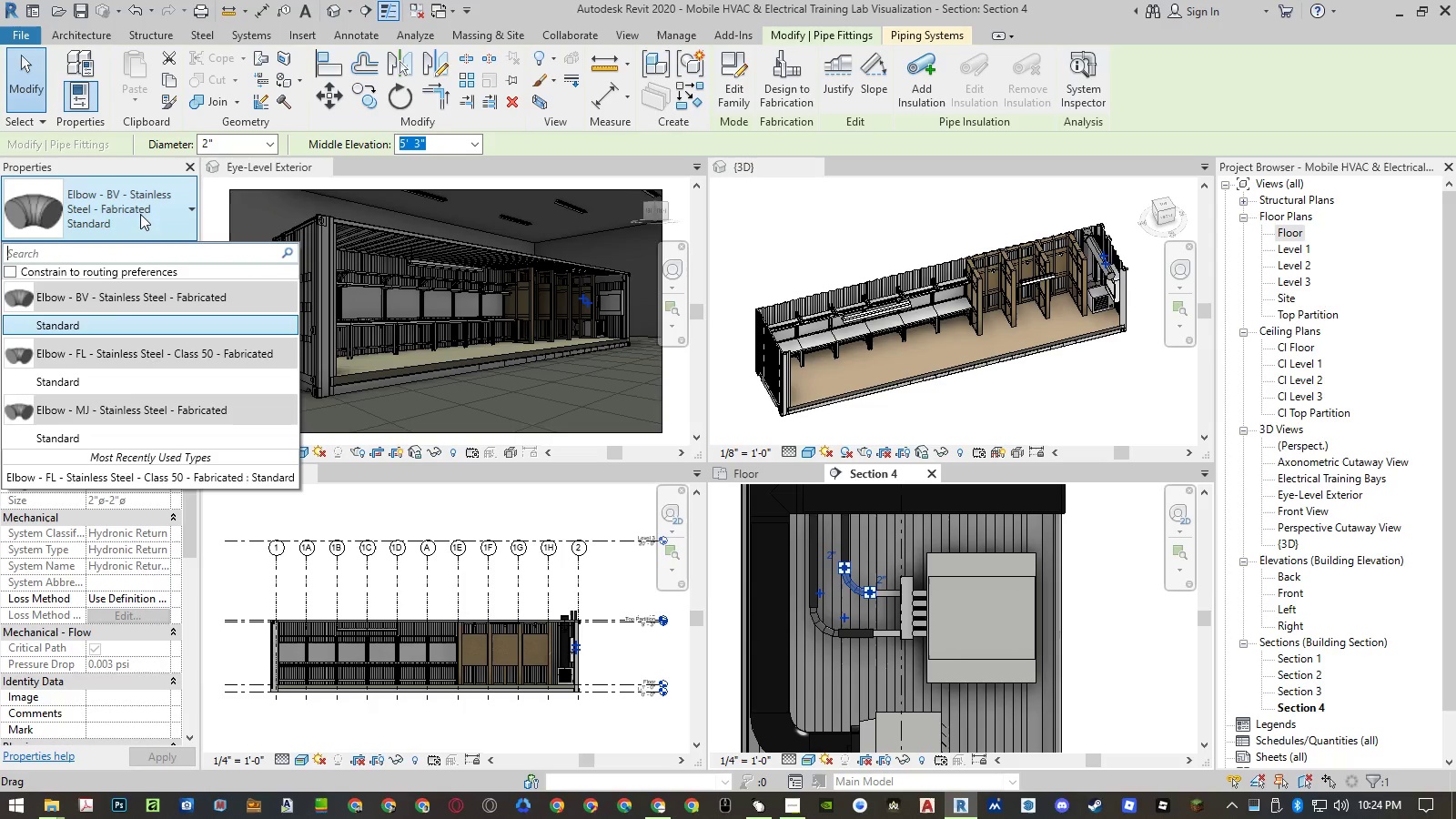 
scroll: coordinate [126, 319], scroll_direction: up, amount: 5.0
 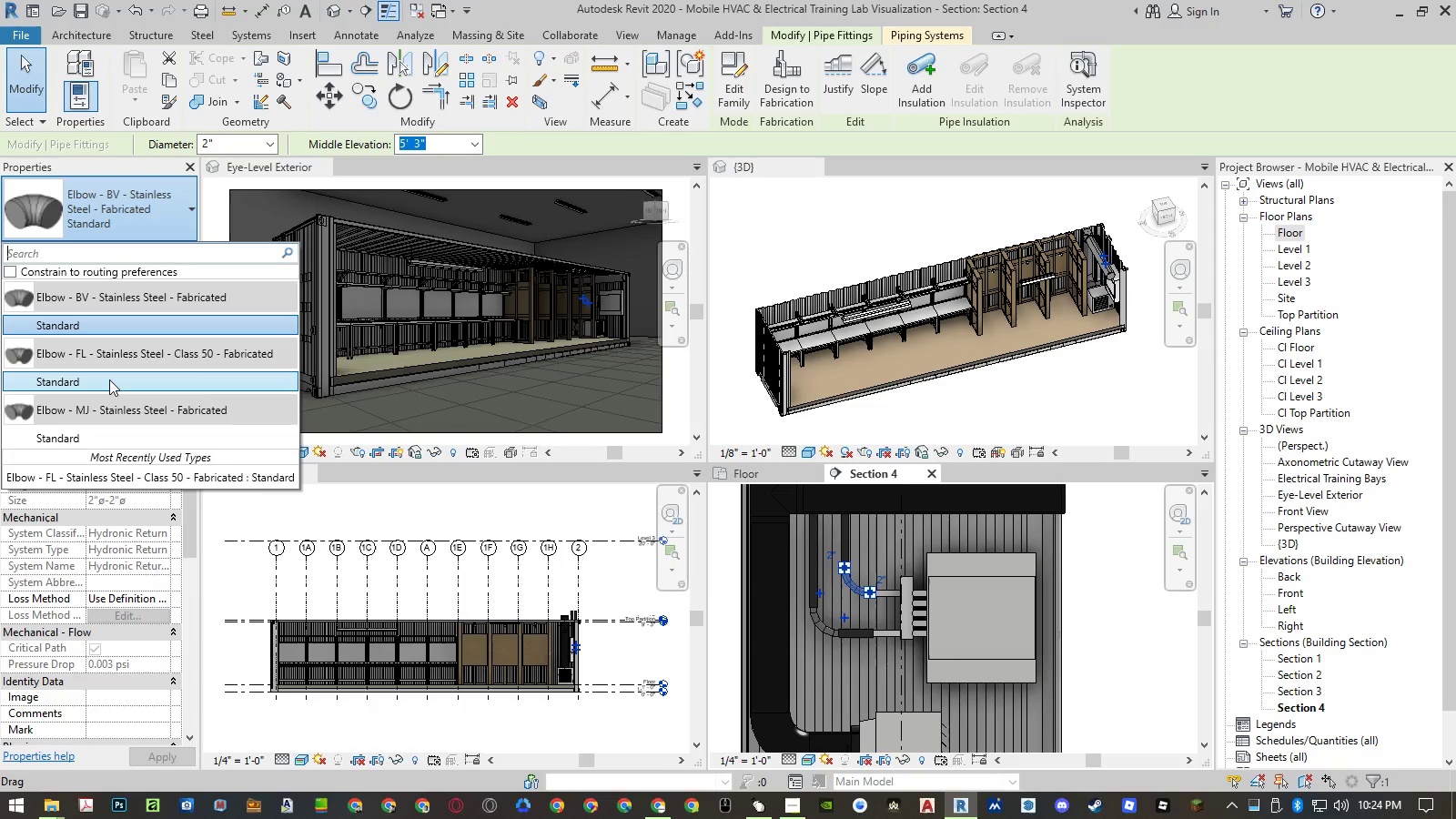 
left_click([109, 379])
 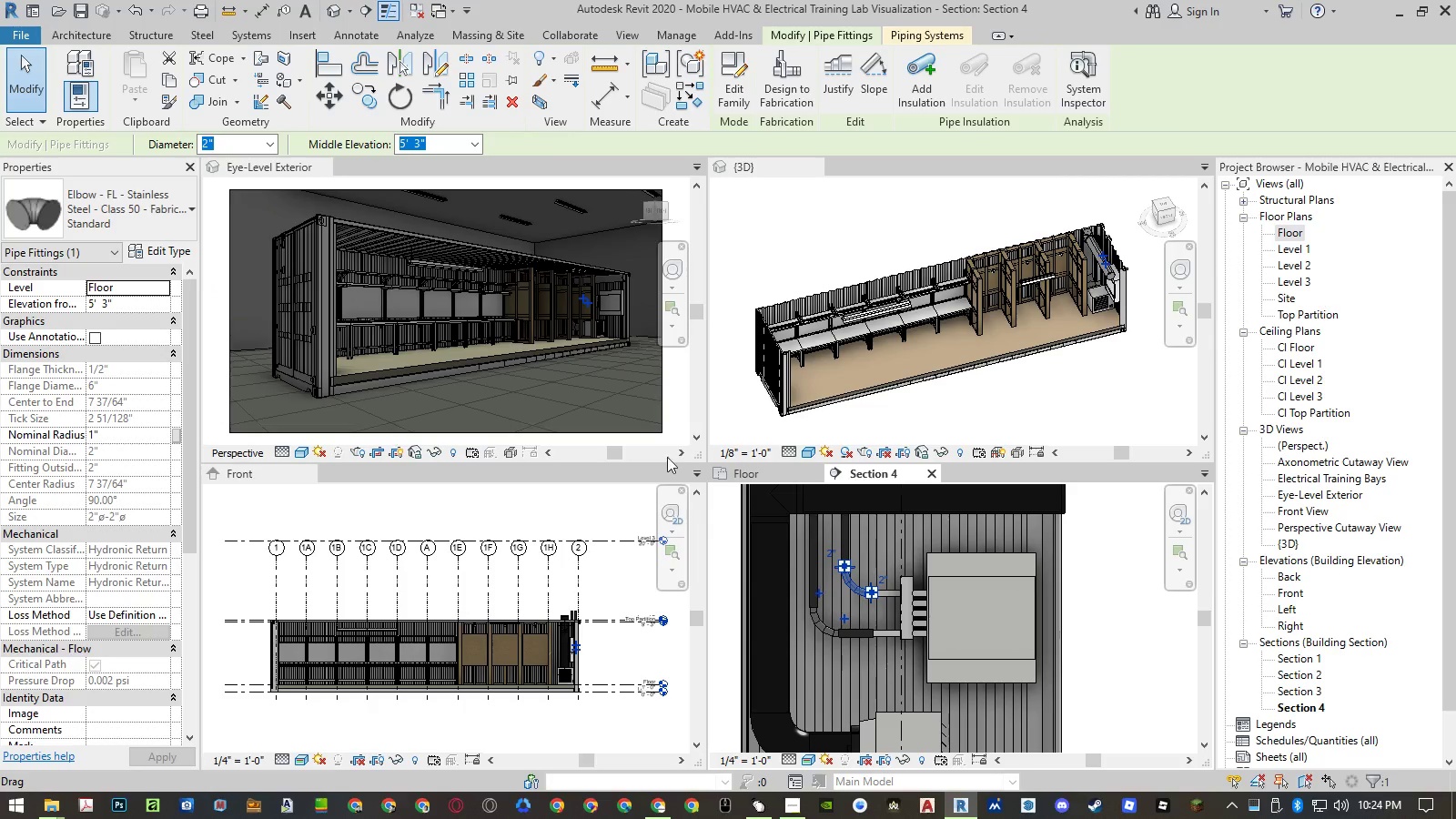 
scroll: coordinate [870, 602], scroll_direction: up, amount: 6.0
 